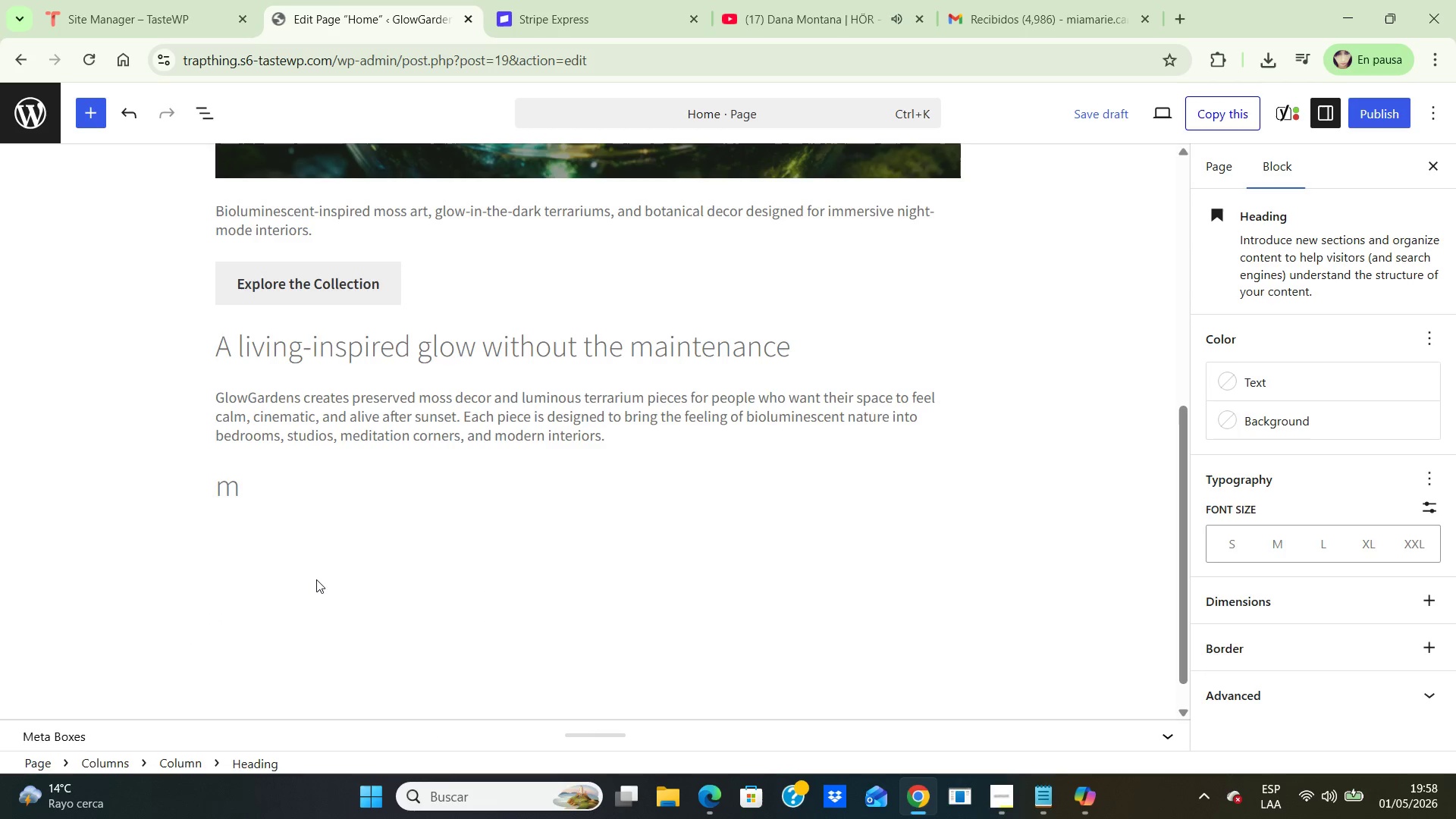 
key(M)
 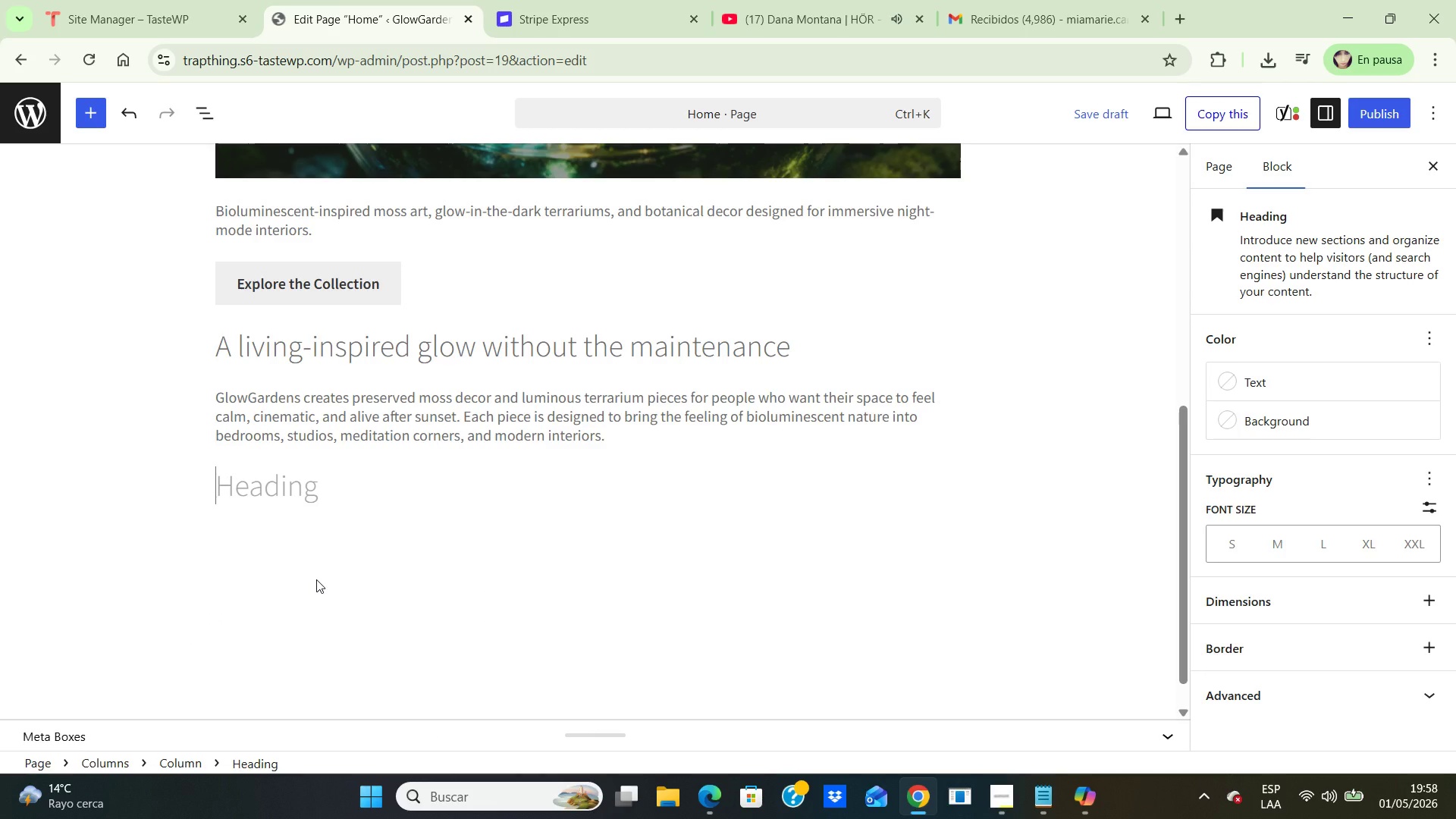 
key(Backspace)
 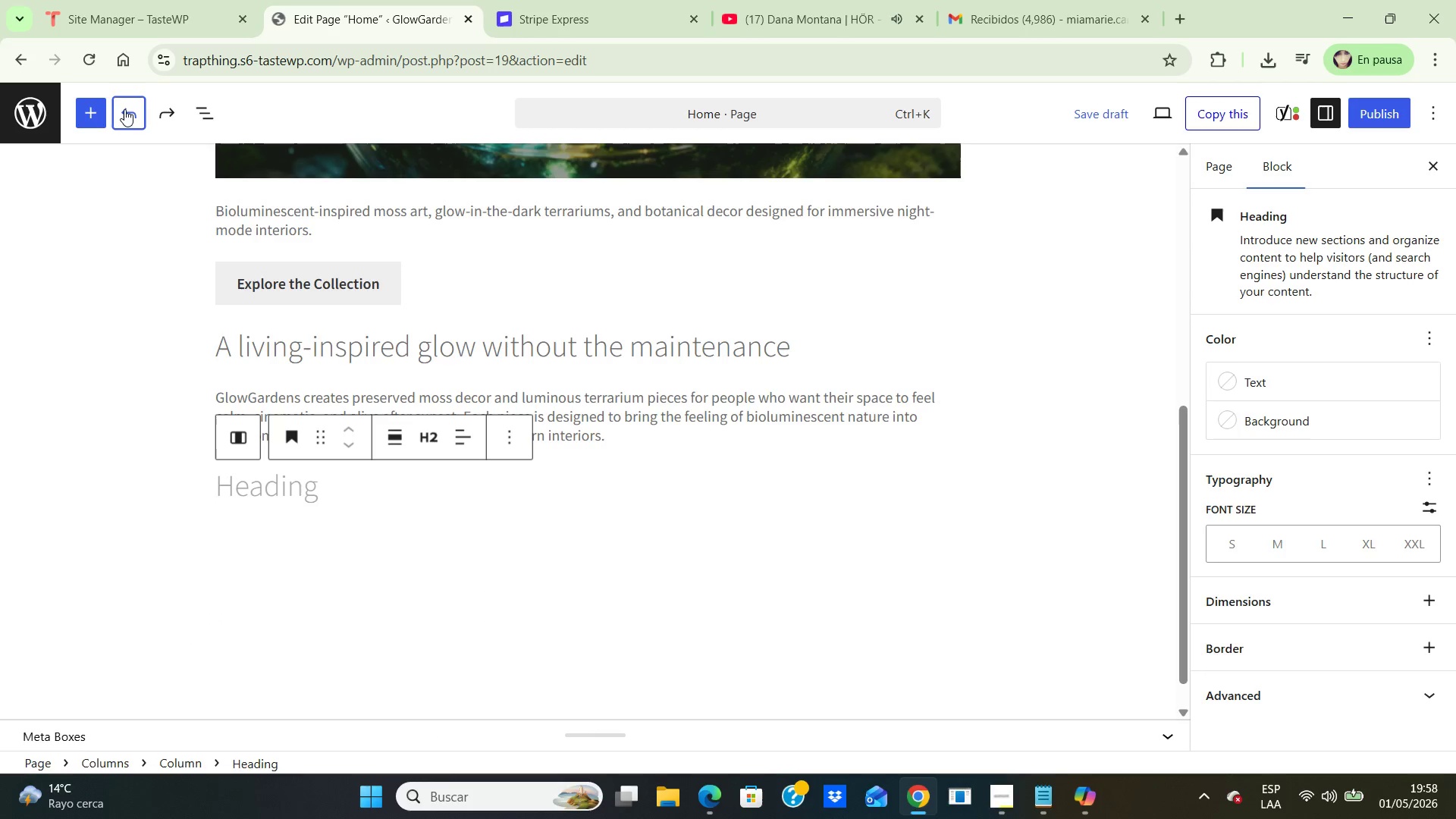 
left_click([124, 109])
 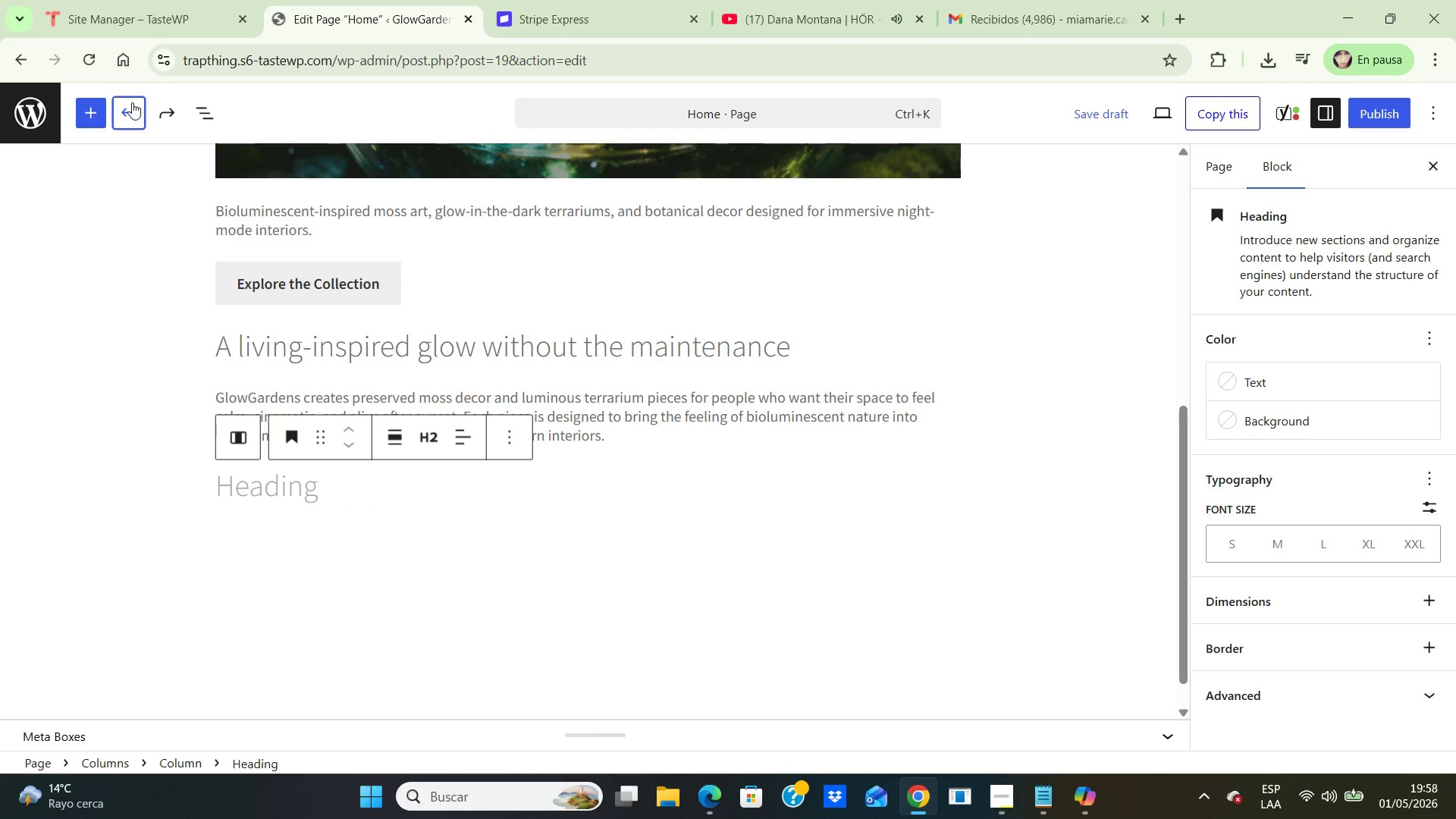 
left_click([127, 108])
 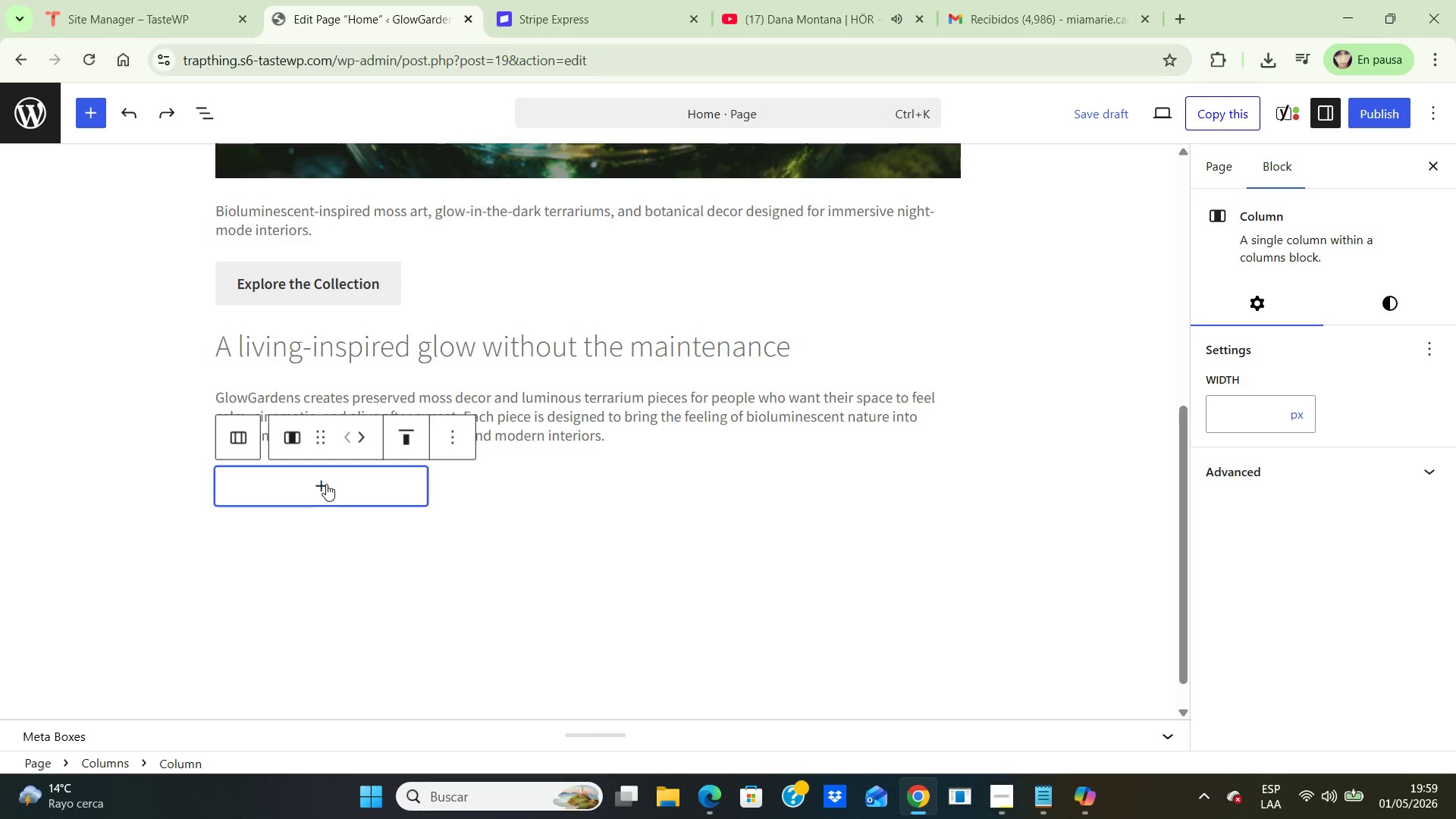 
left_click([326, 484])
 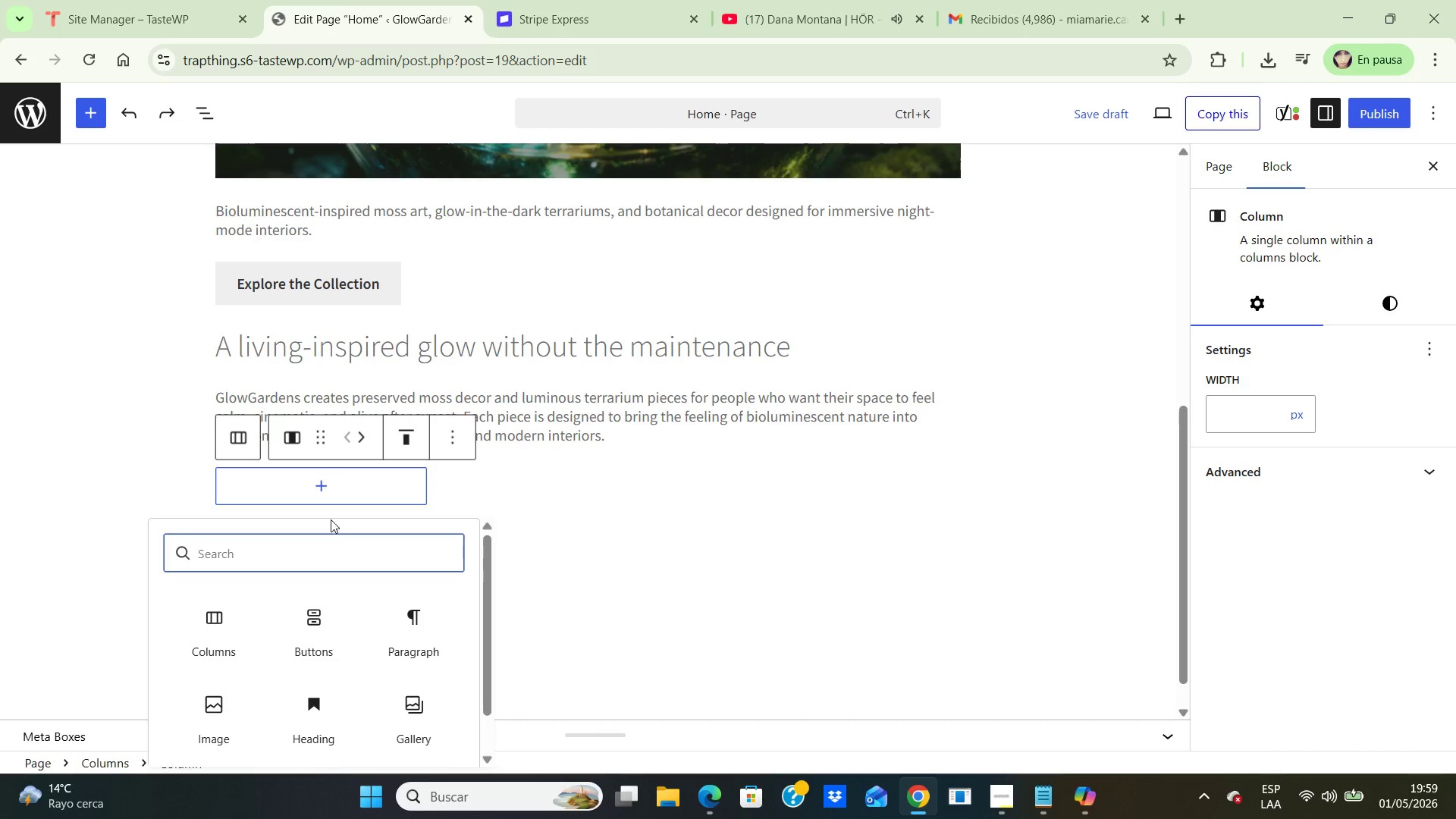 
mouse_move([315, 551])
 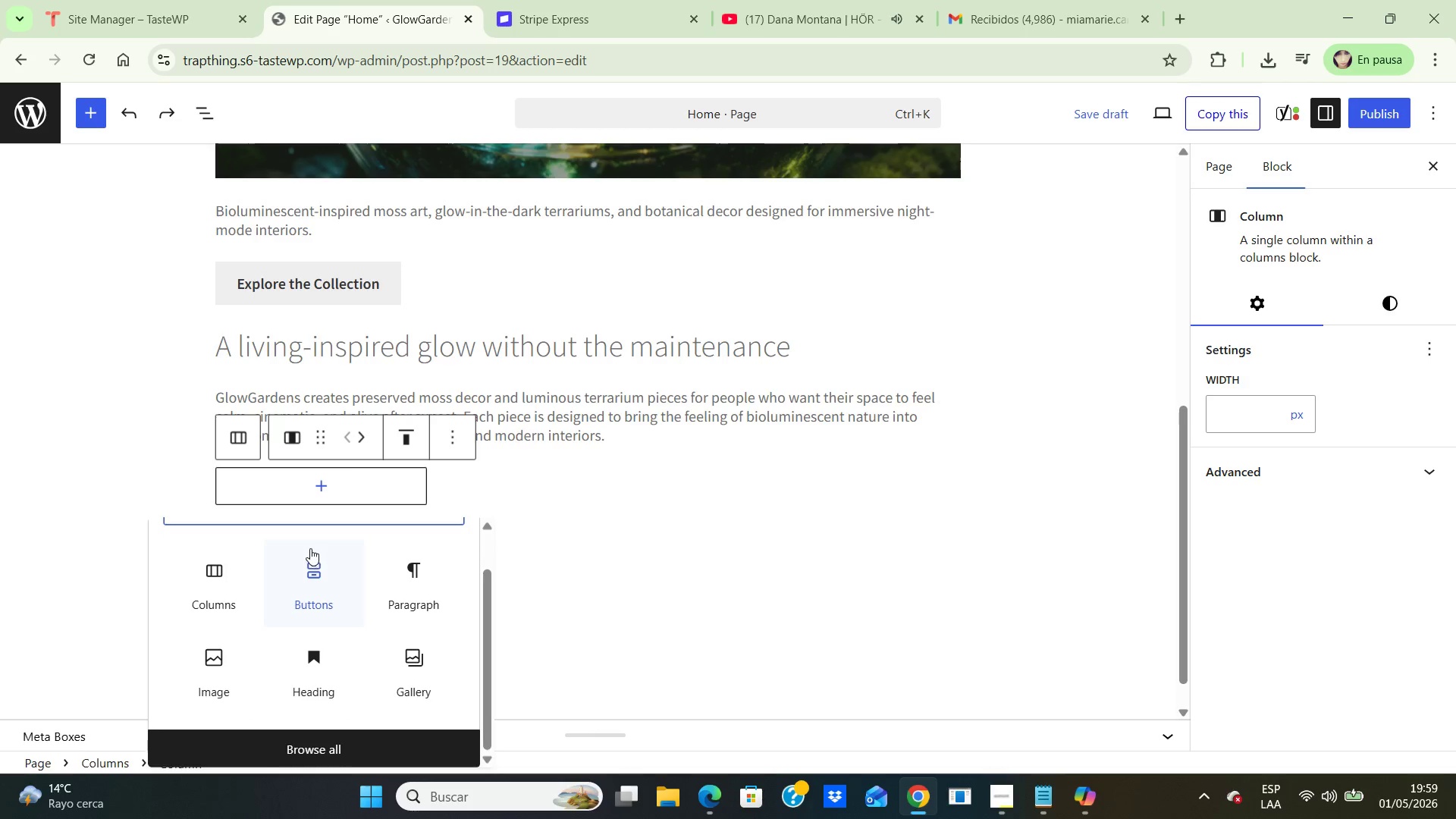 
scroll: coordinate [330, 551], scroll_direction: down, amount: 1.0
 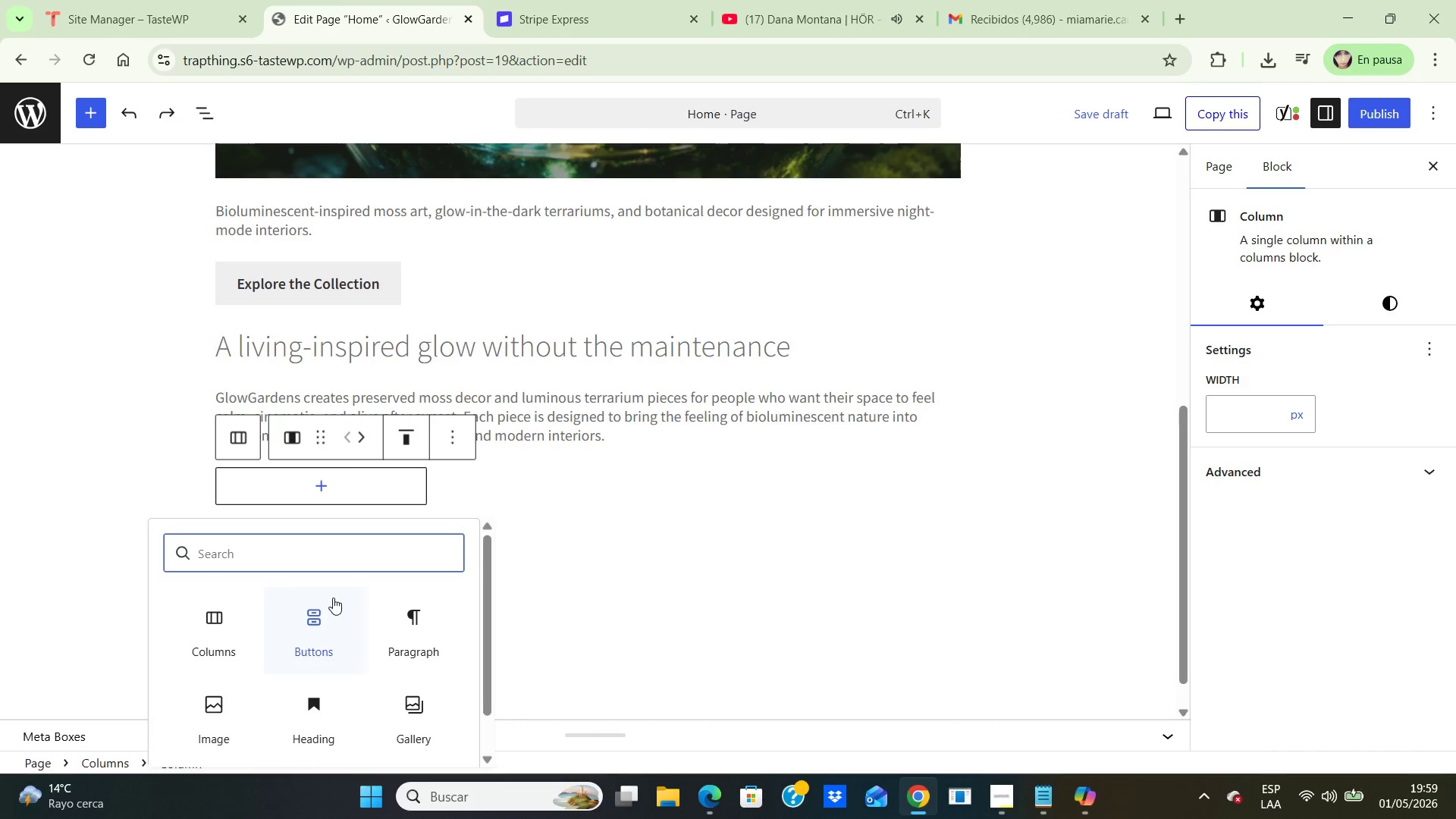 
scroll: coordinate [333, 598], scroll_direction: up, amount: 1.0
 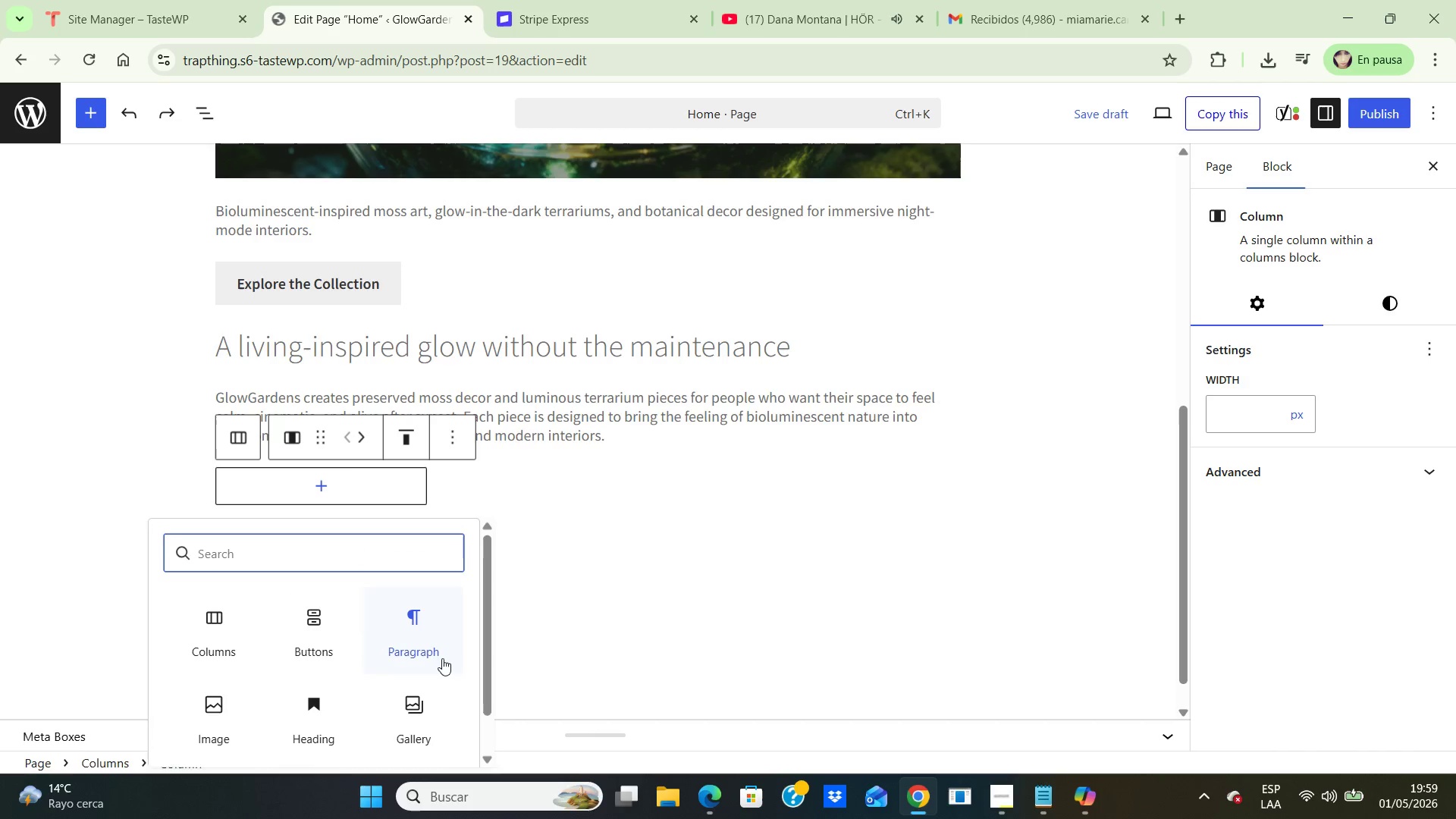 
left_click([416, 631])
 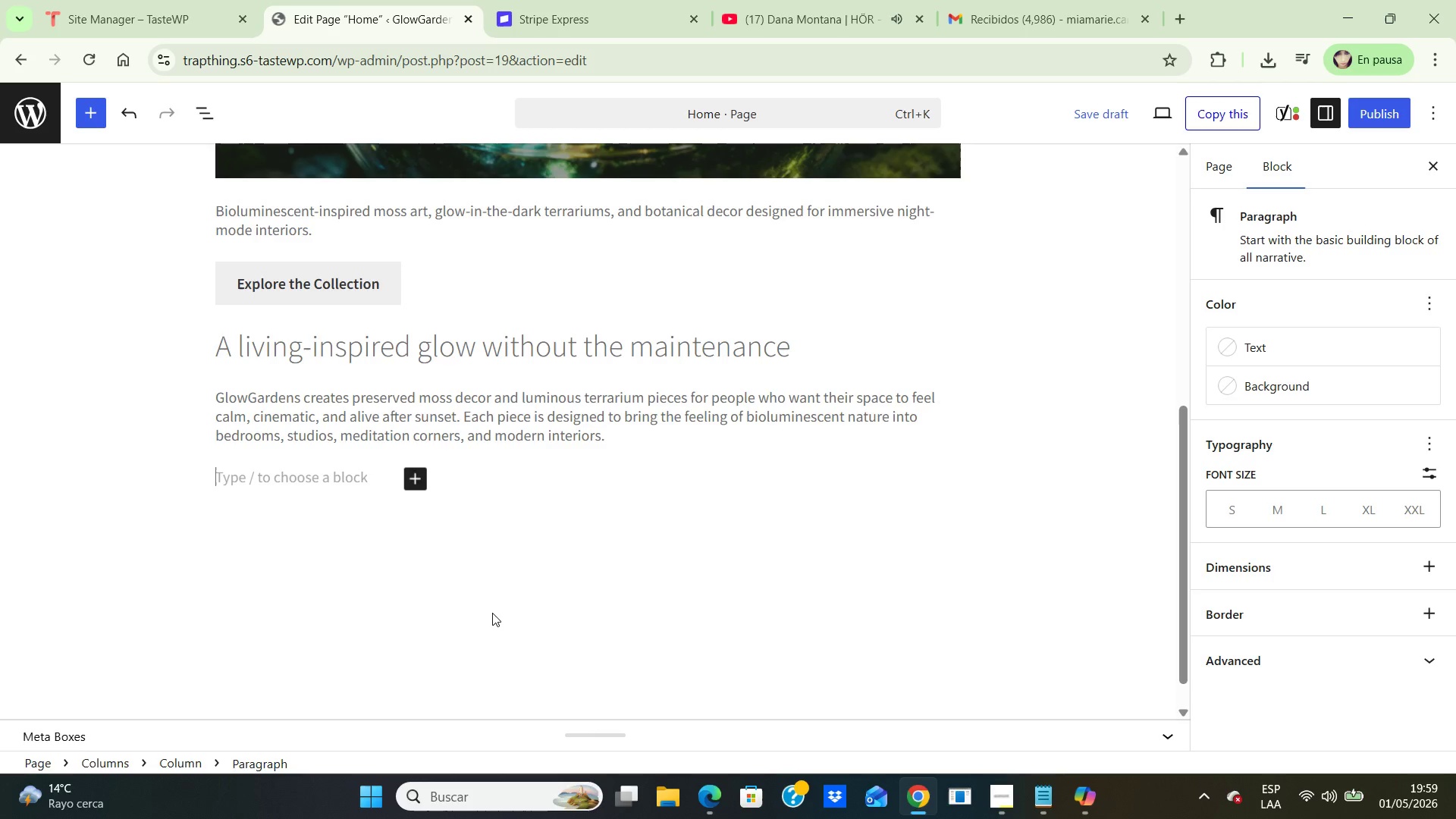 
type(Midnight Terrariums)
 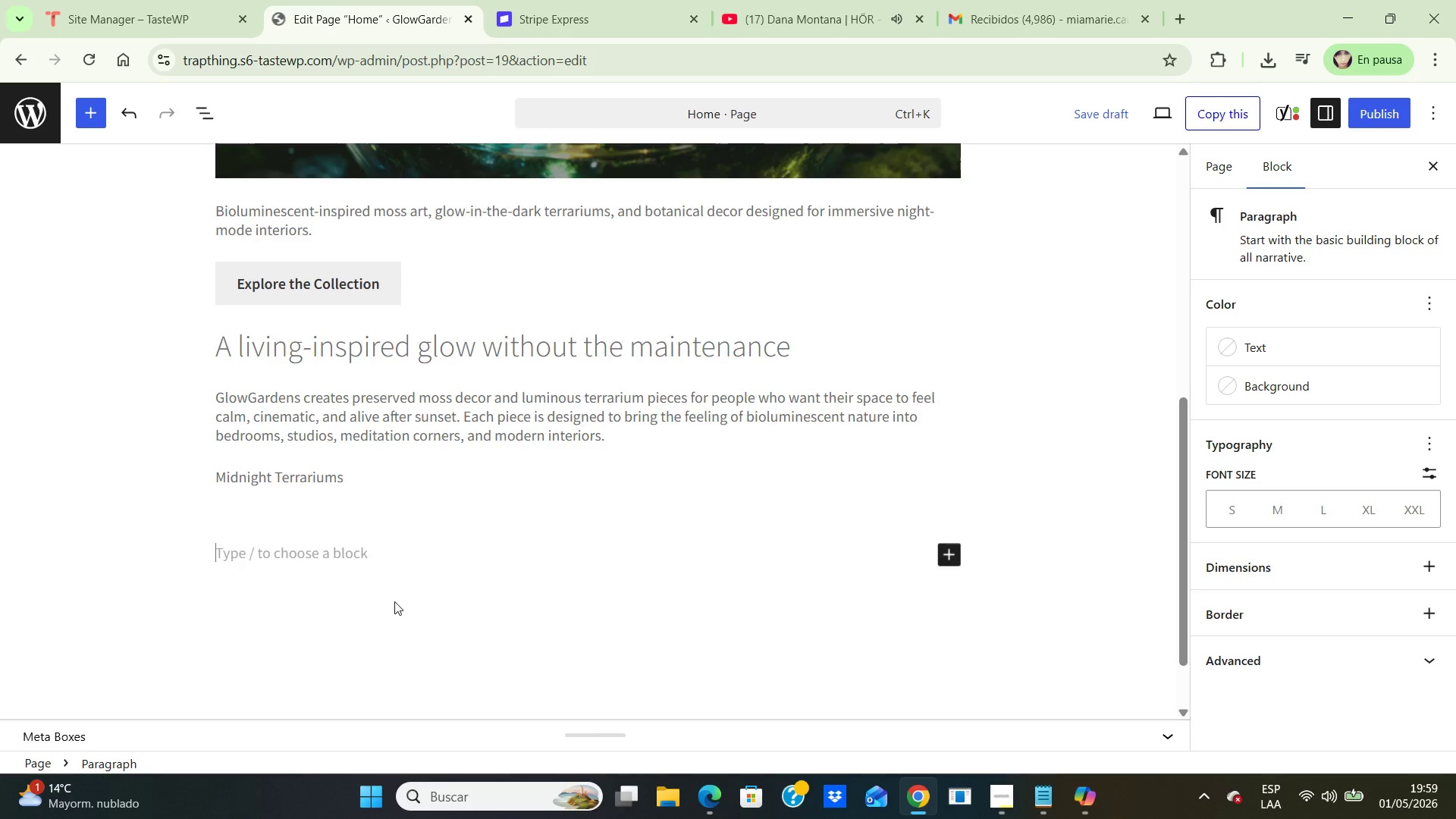 
left_click([394, 601])
 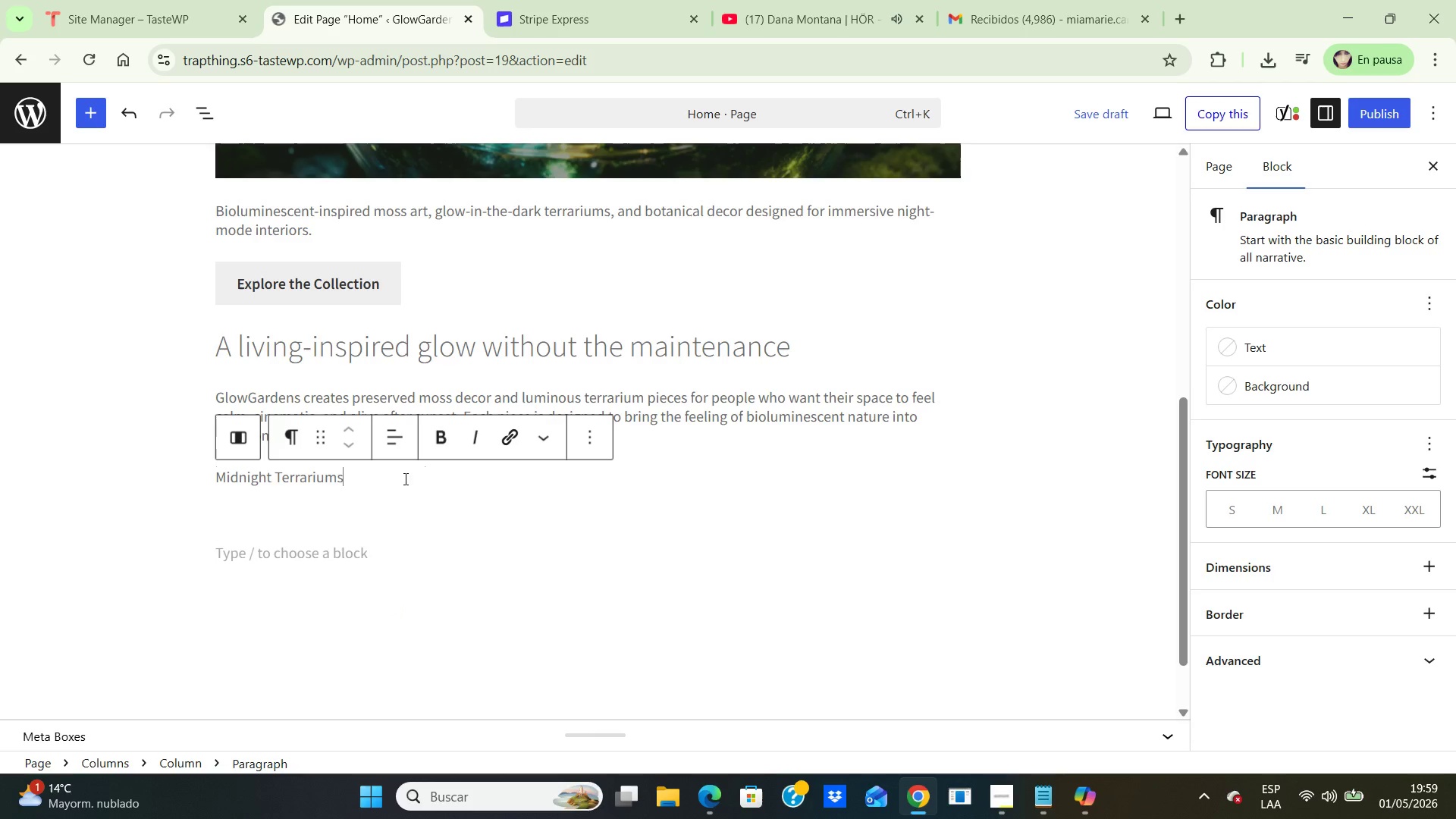 
left_click([404, 479])
 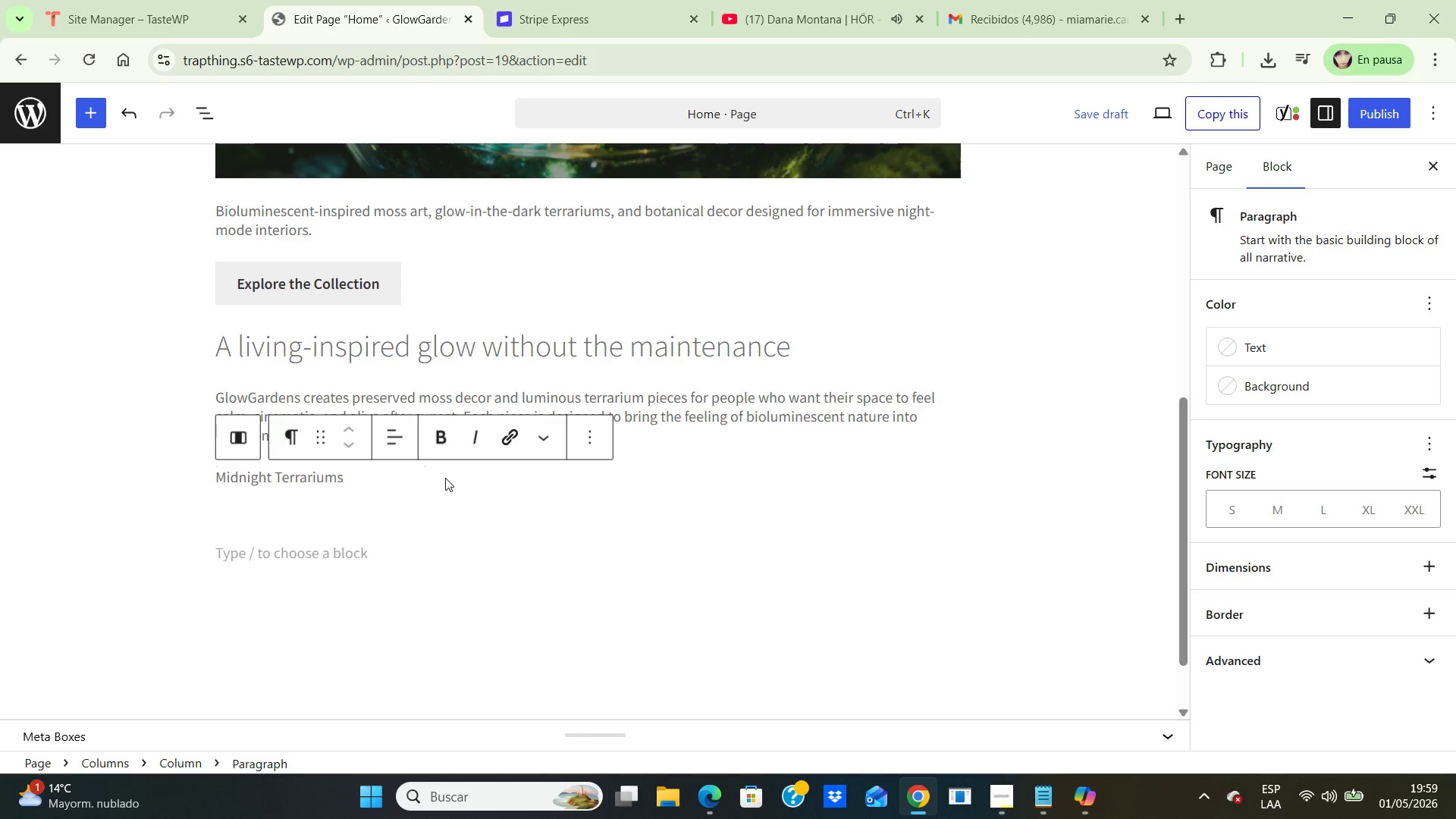 
mouse_move([417, 482])
 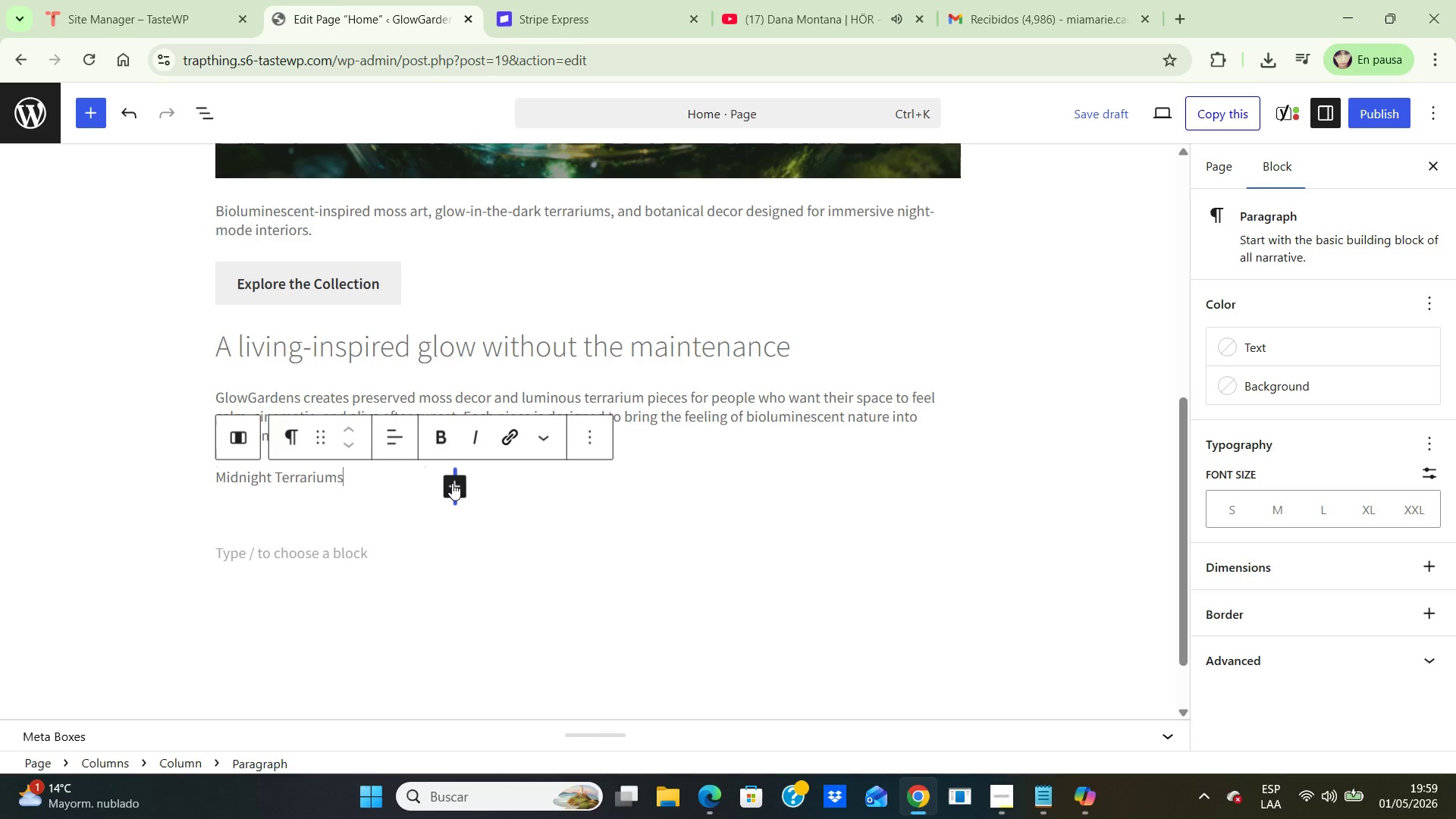 
left_click([452, 483])
 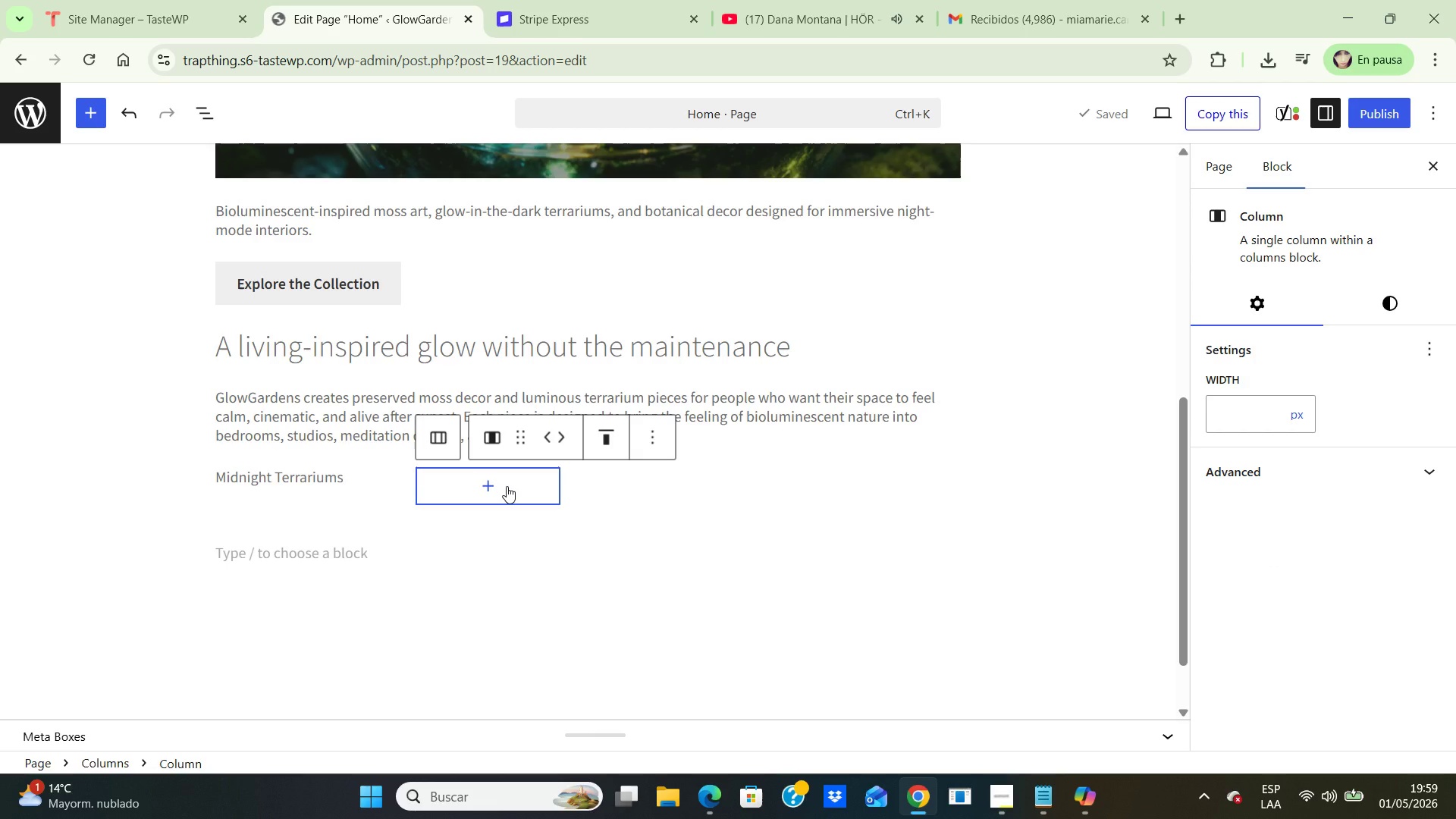 
wait(5.64)
 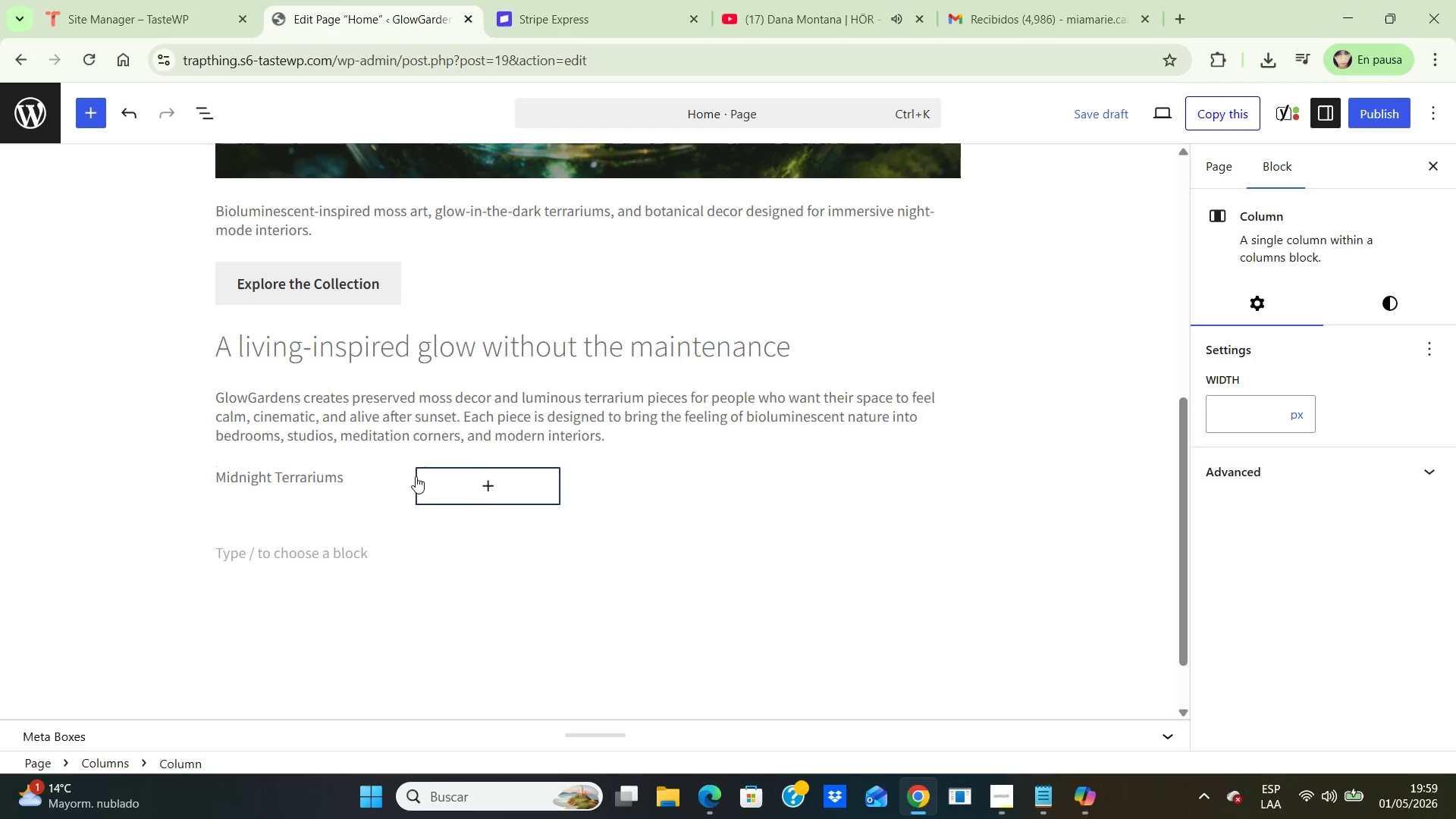 
left_click([507, 486])
 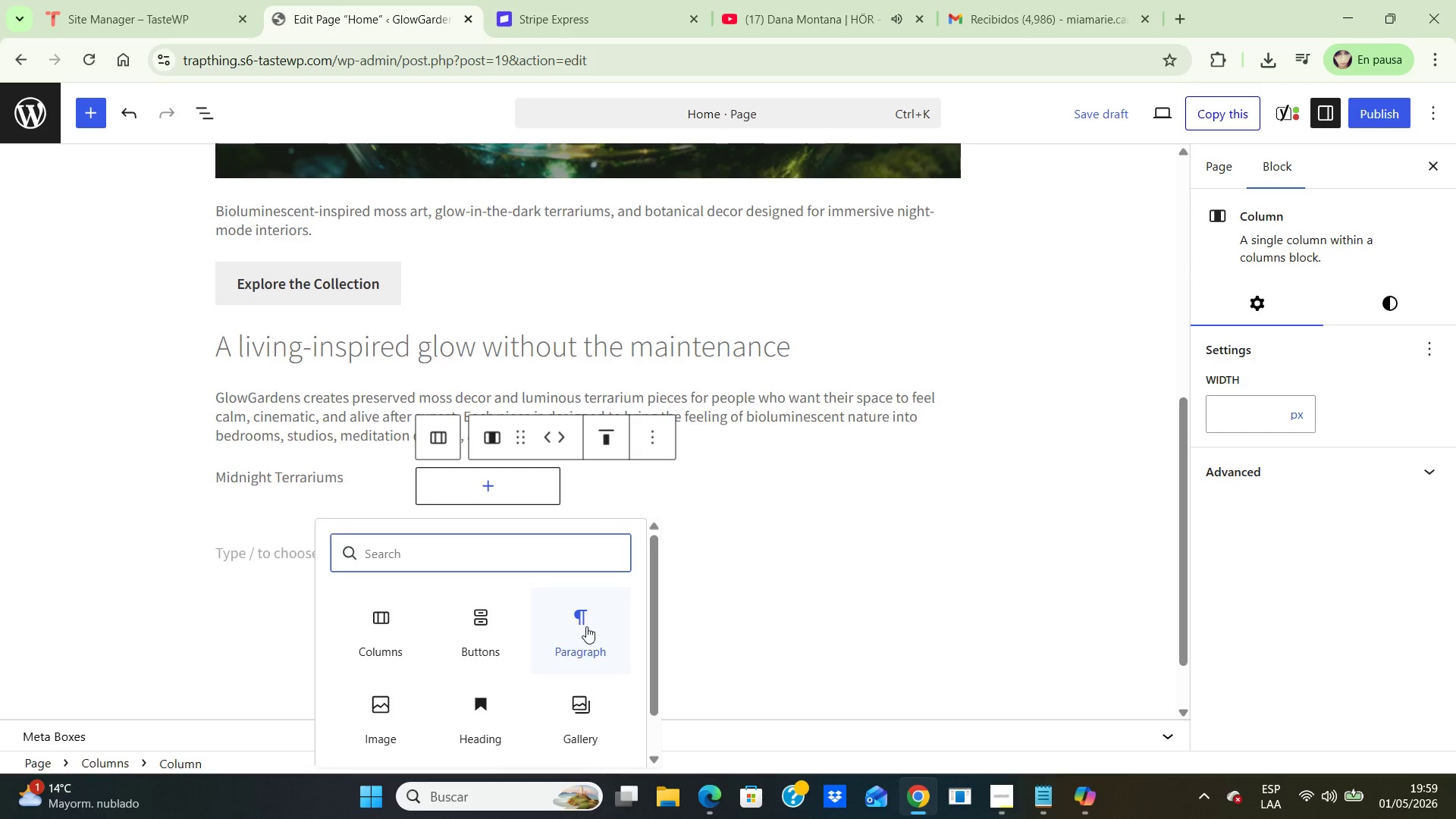 
left_click([586, 626])
 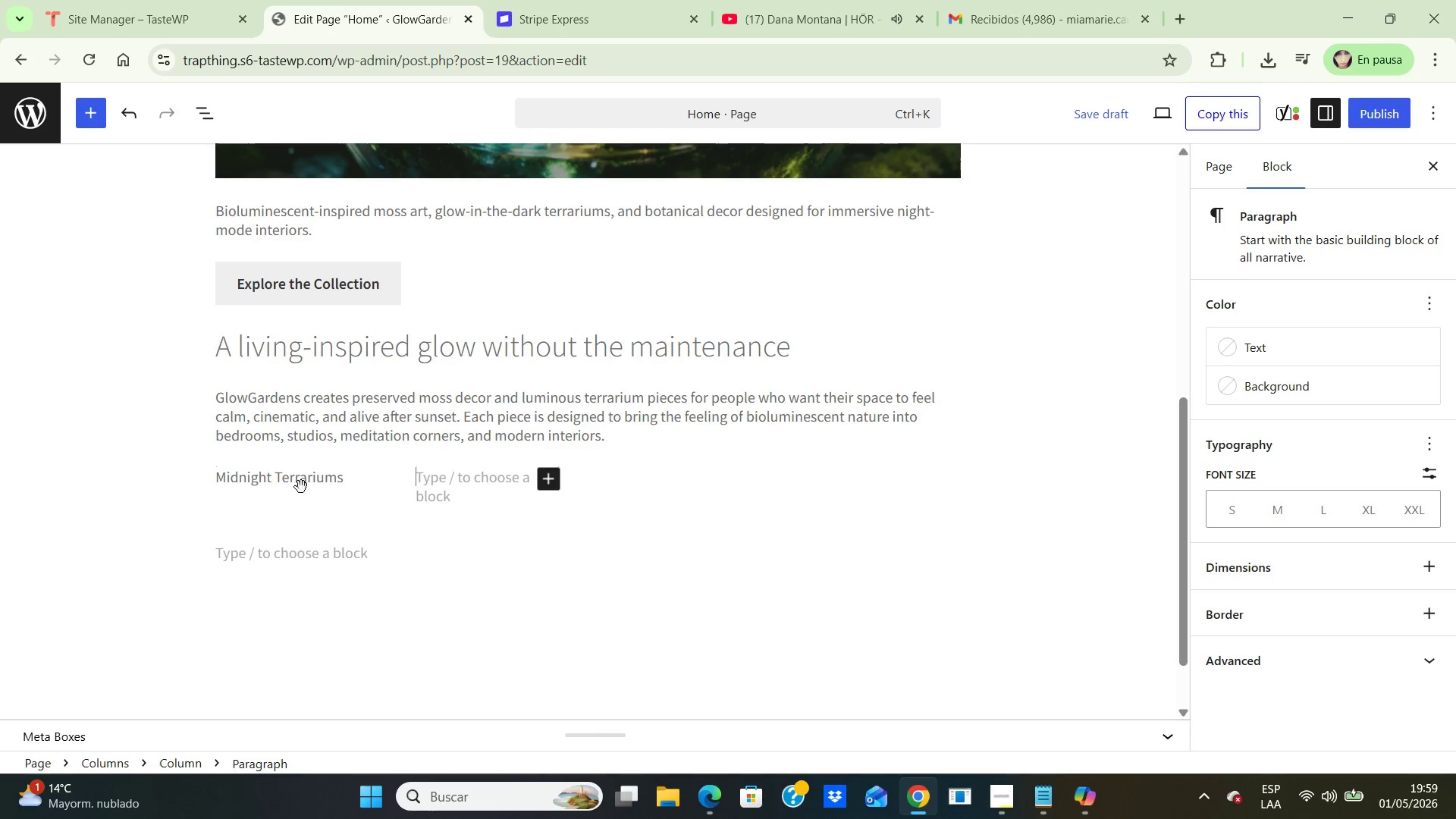 
left_click([294, 480])
 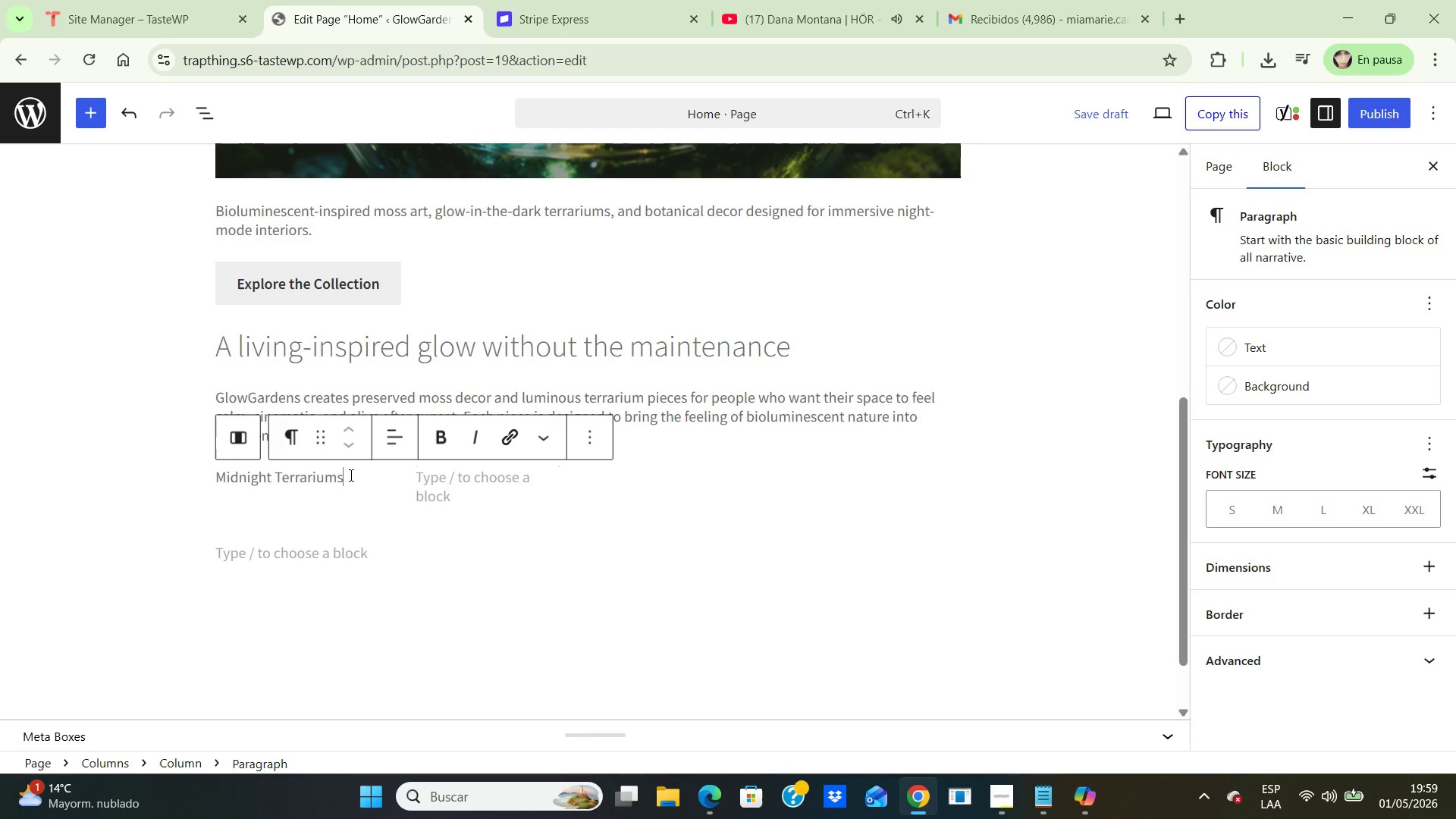 
left_click([350, 475])
 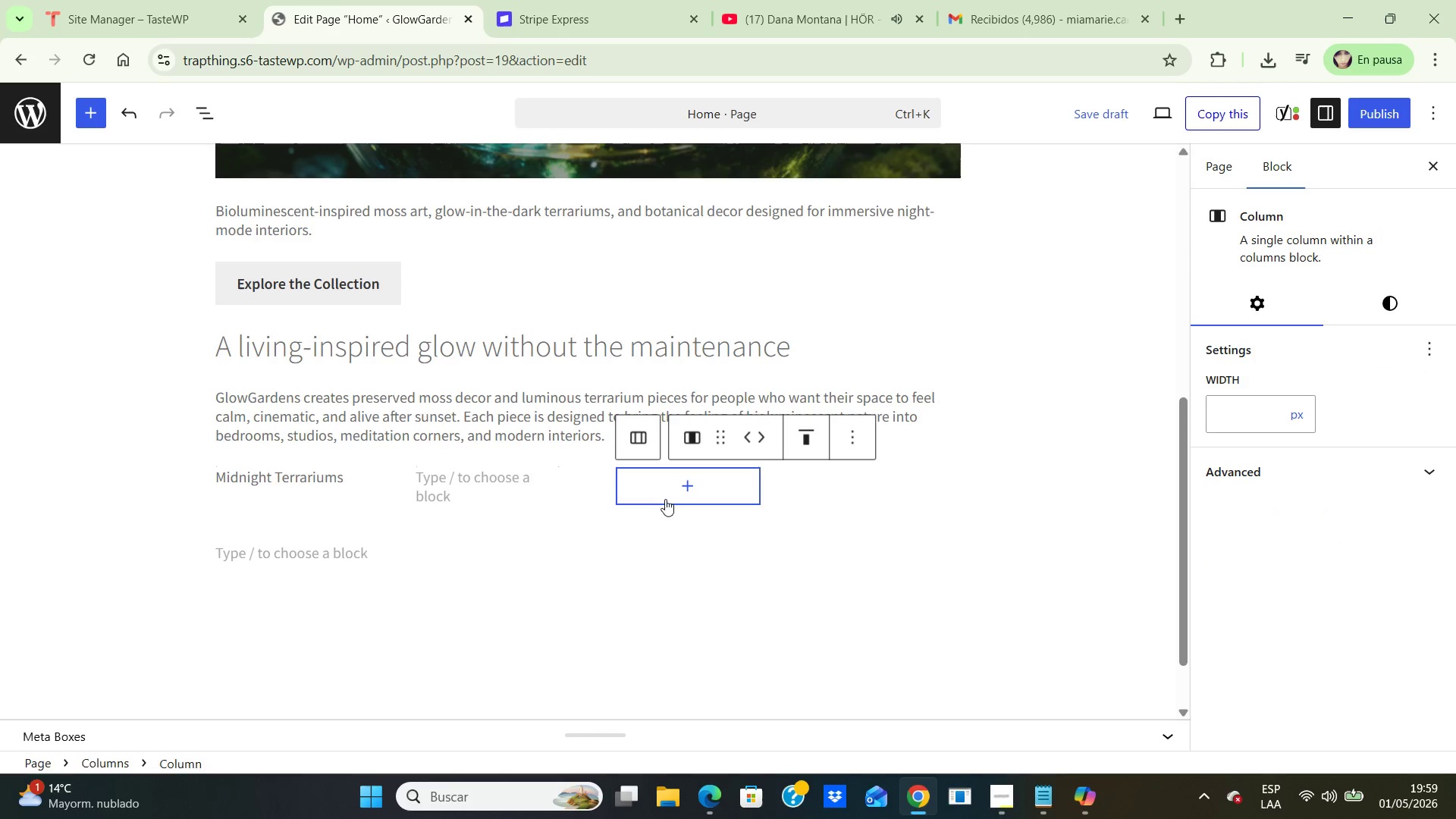 
left_click([665, 499])
 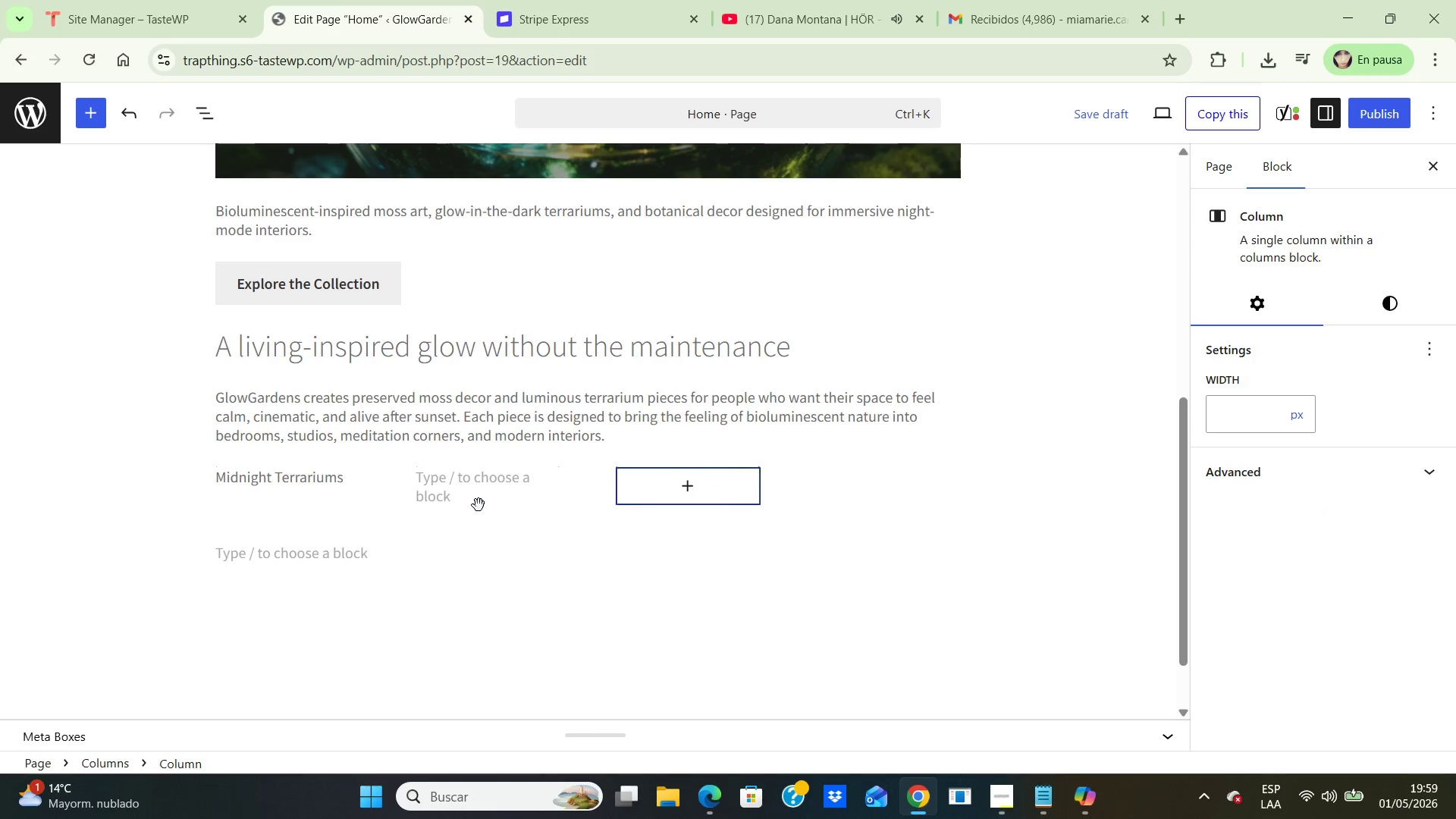 
left_click([457, 486])
 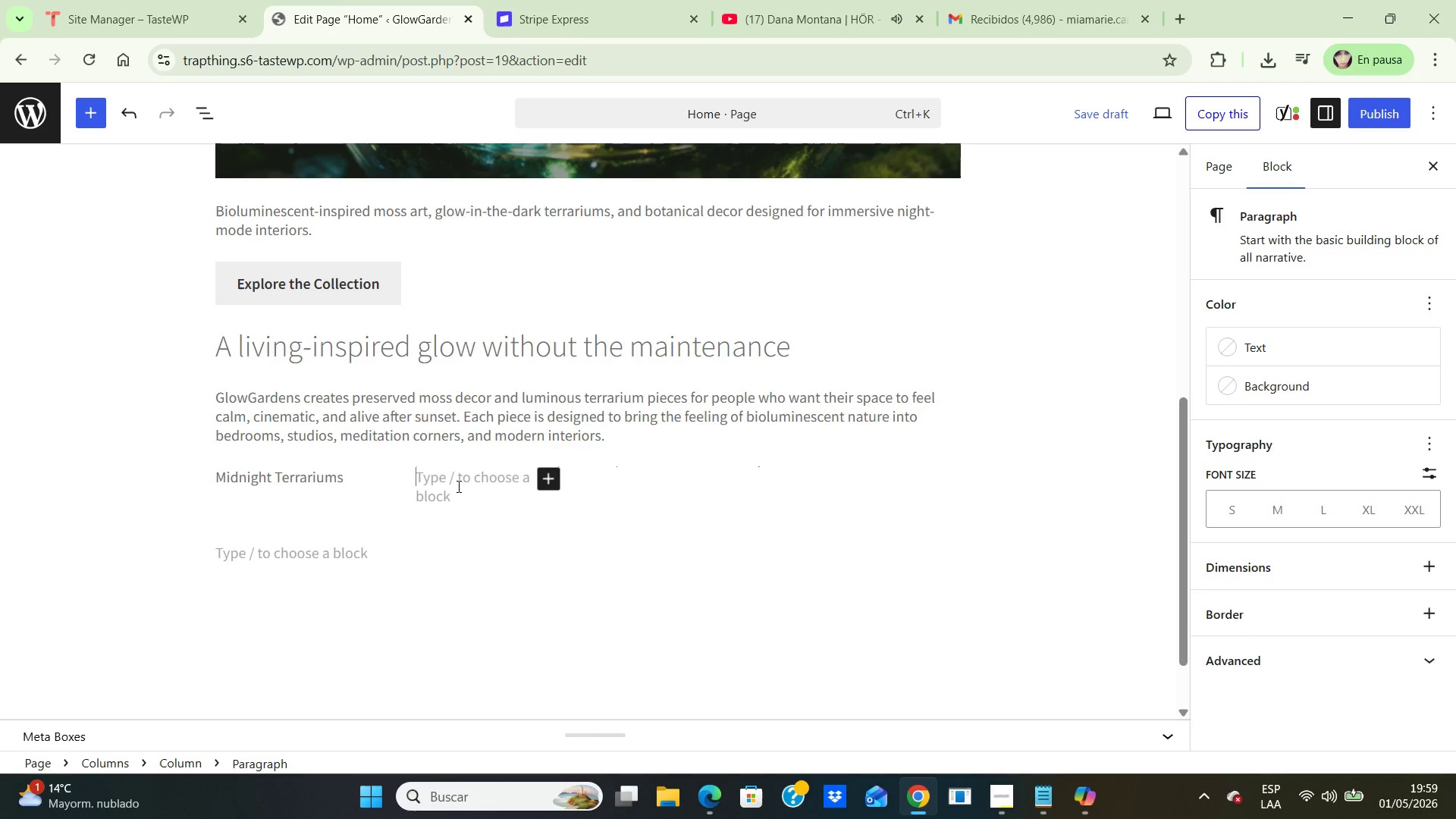 
wait(6.3)
 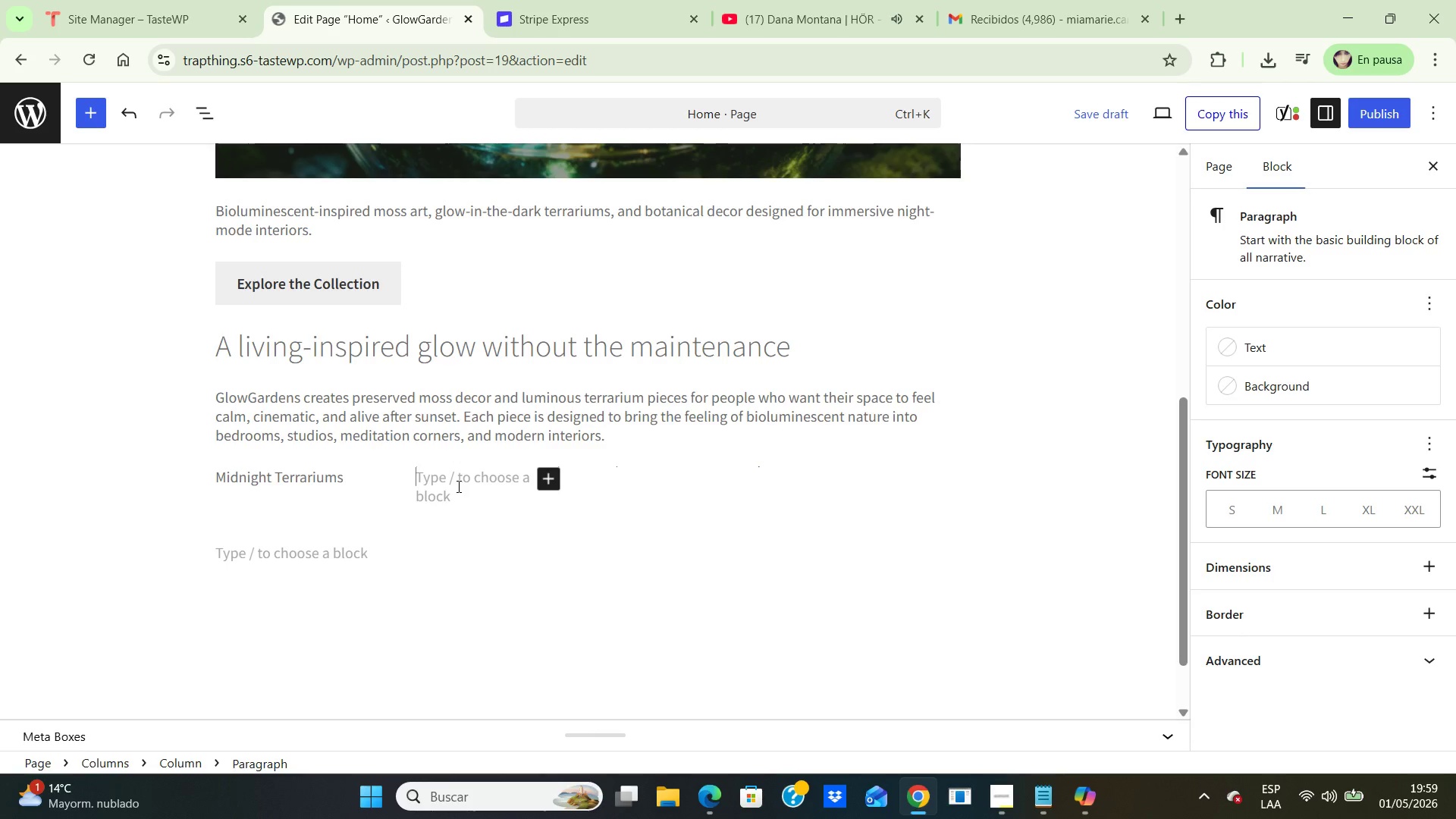 
left_click([271, 488])
 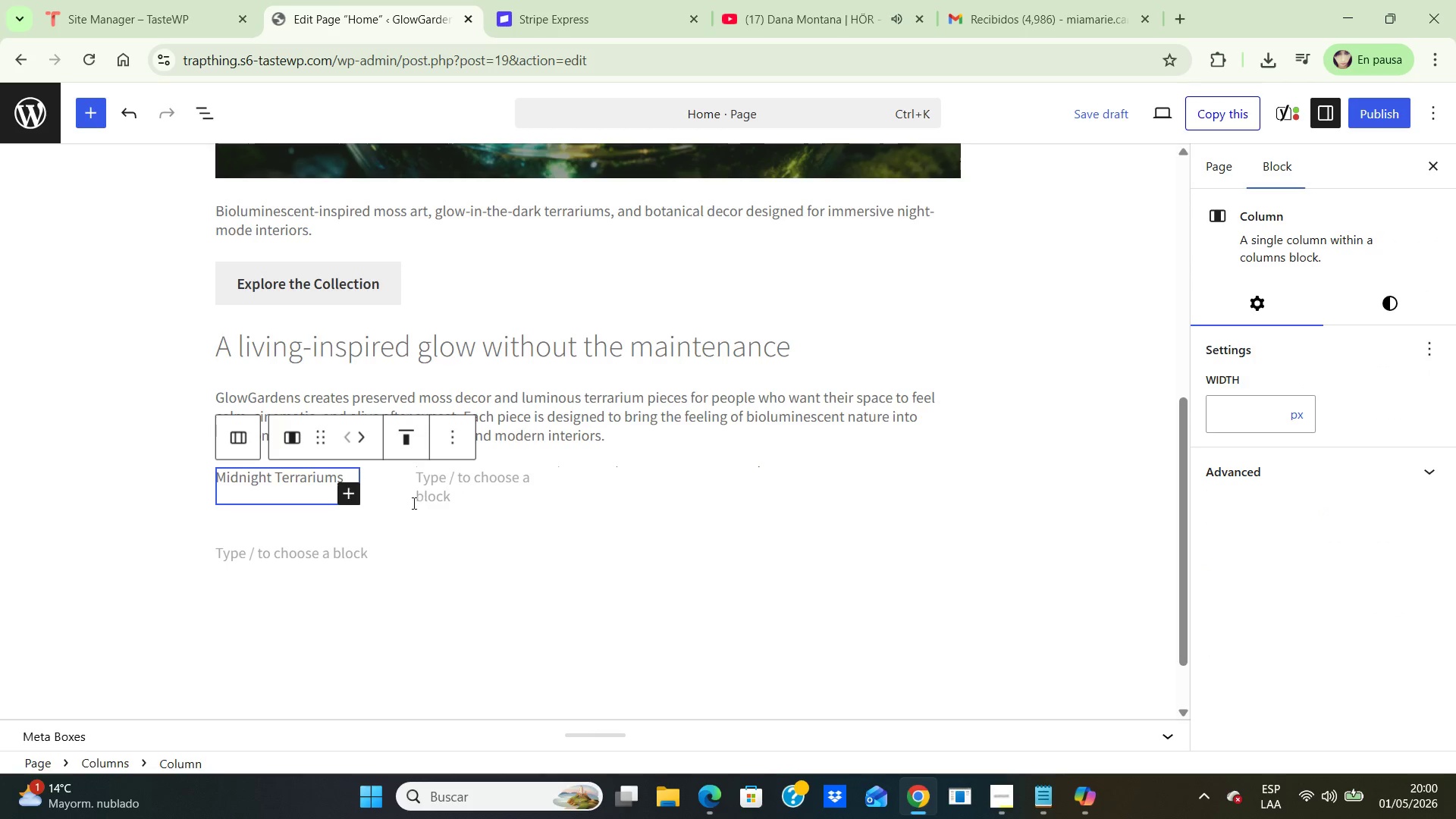 
wait(5.22)
 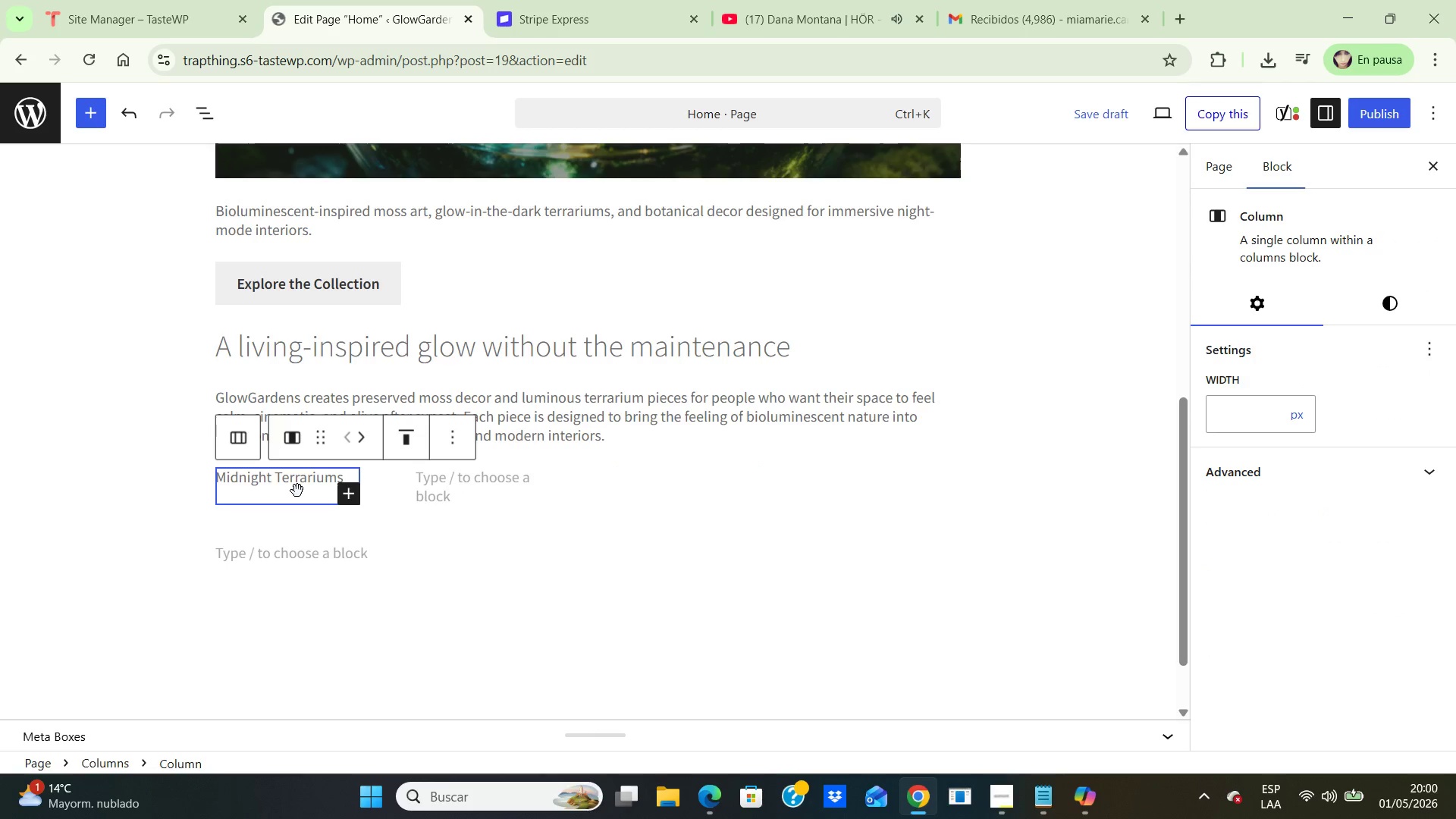 
left_click([287, 482])
 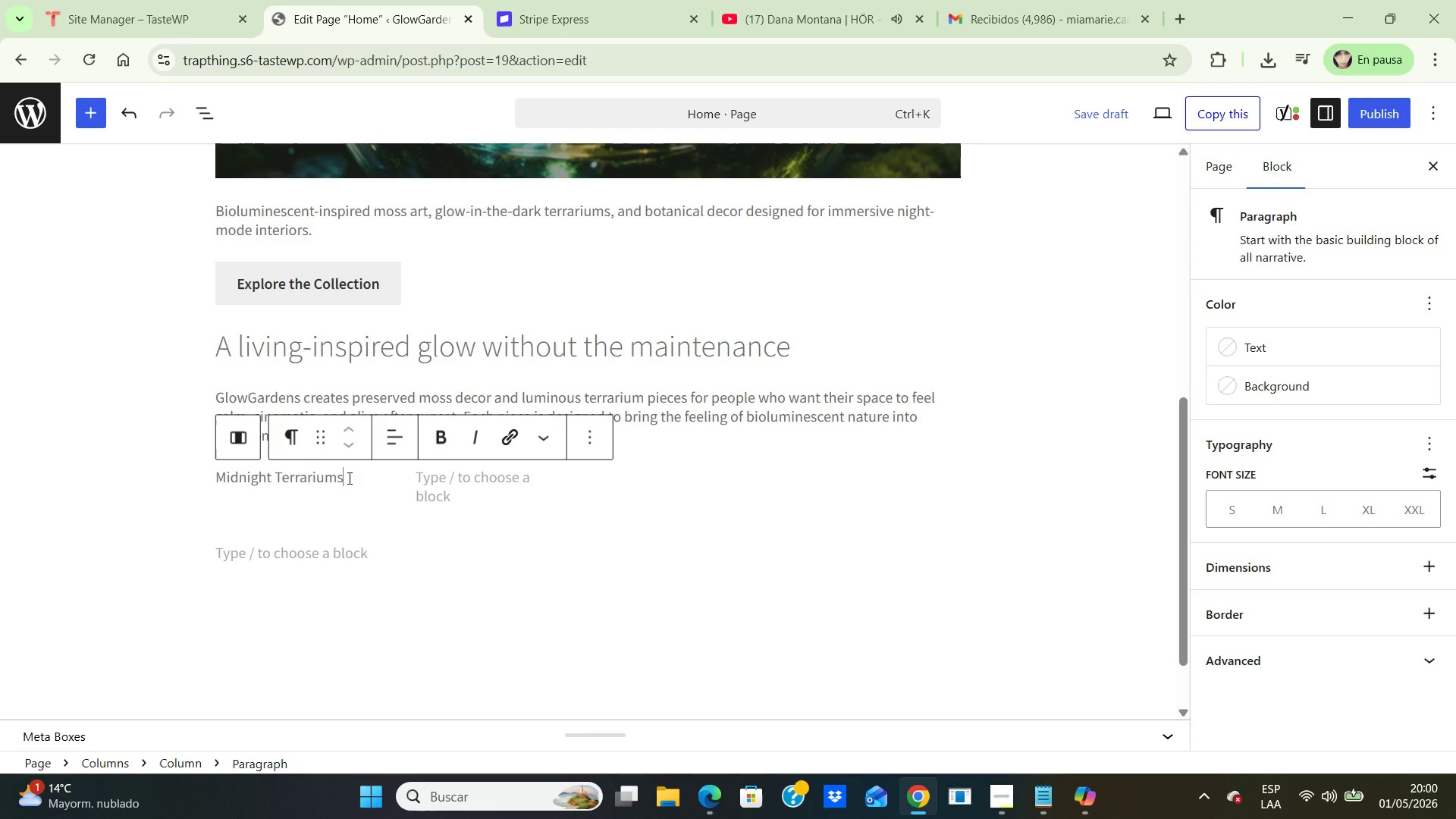 
left_click([348, 478])
 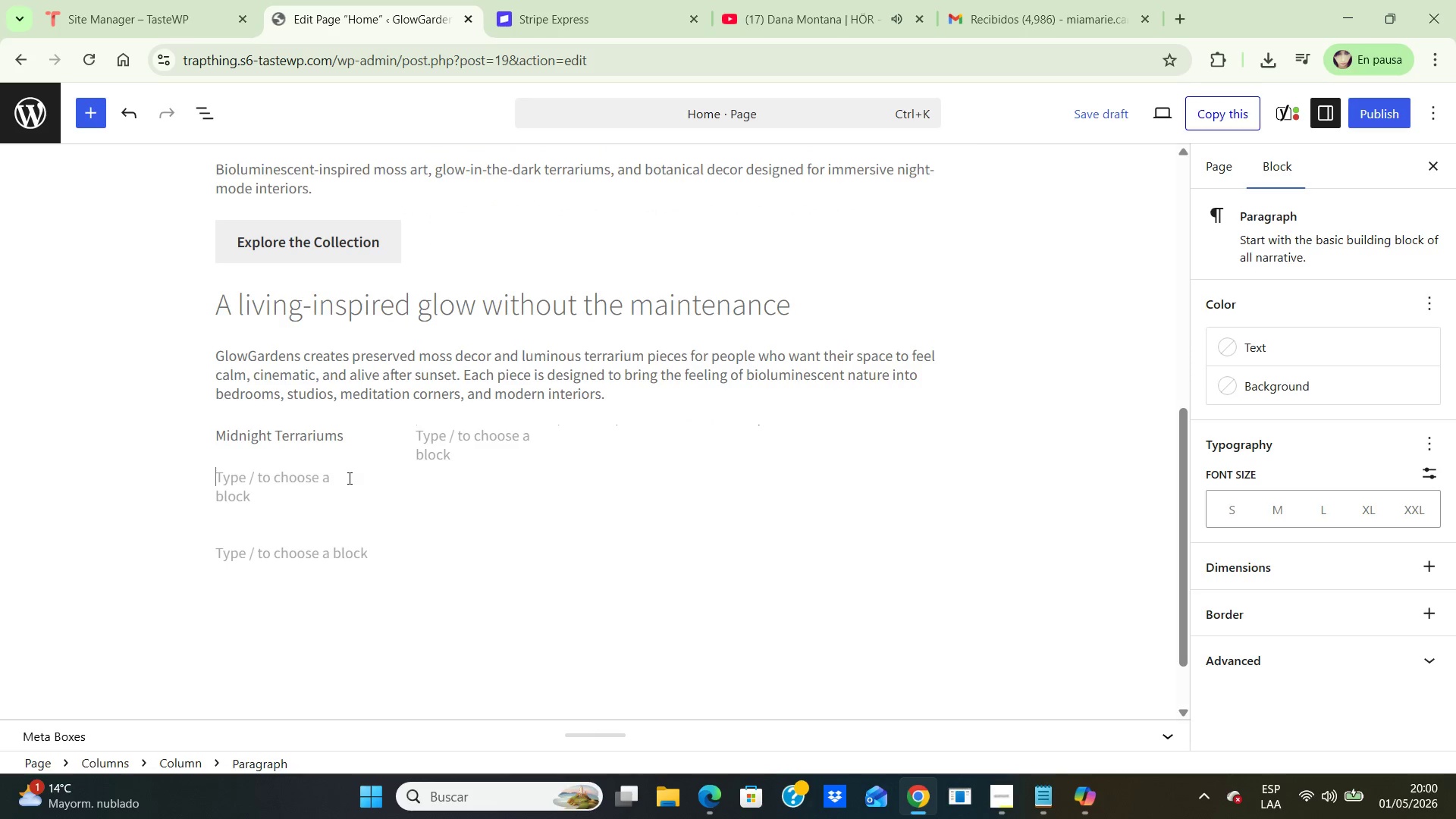 
key(Enter)
 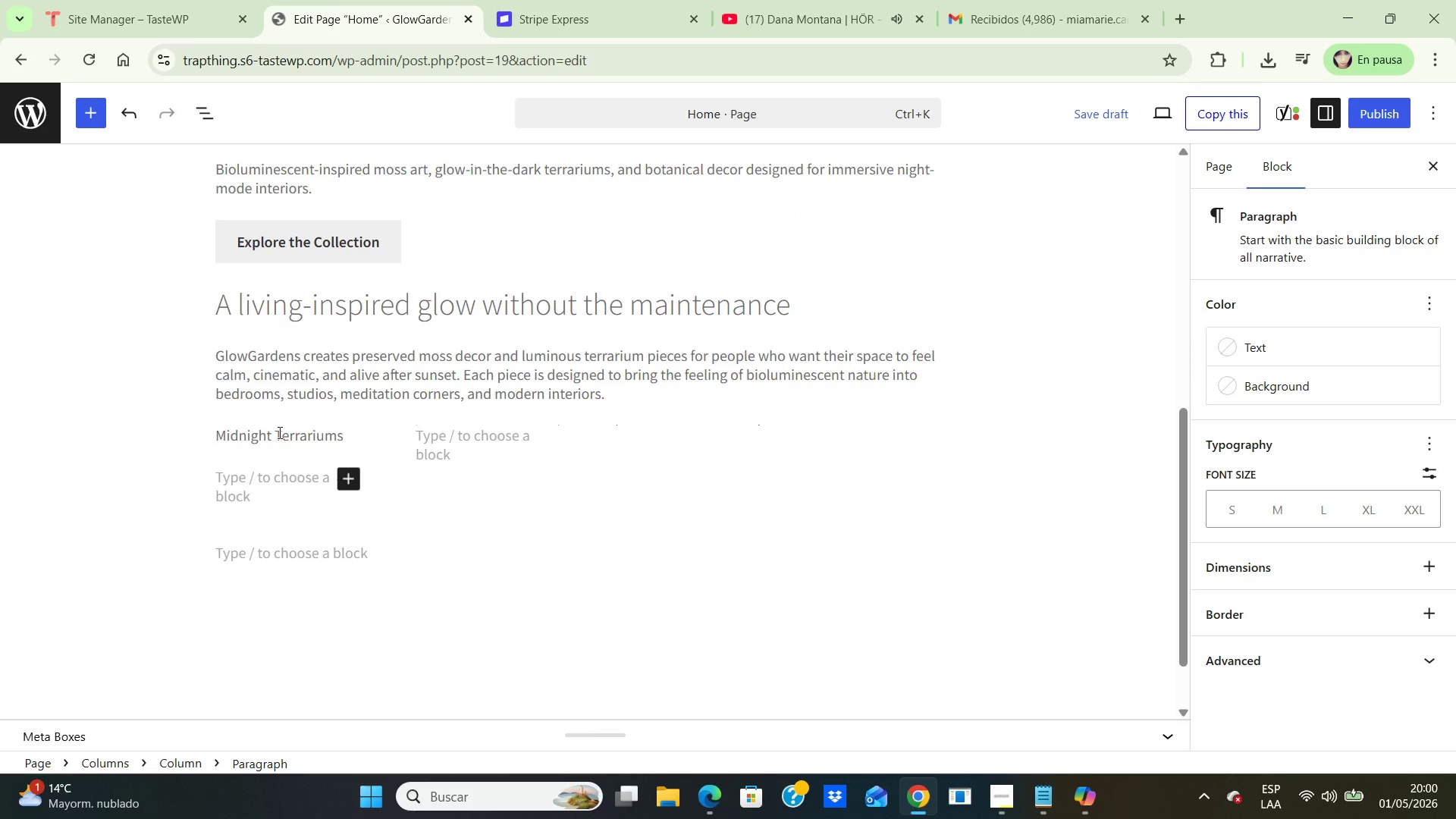 
left_click([278, 434])
 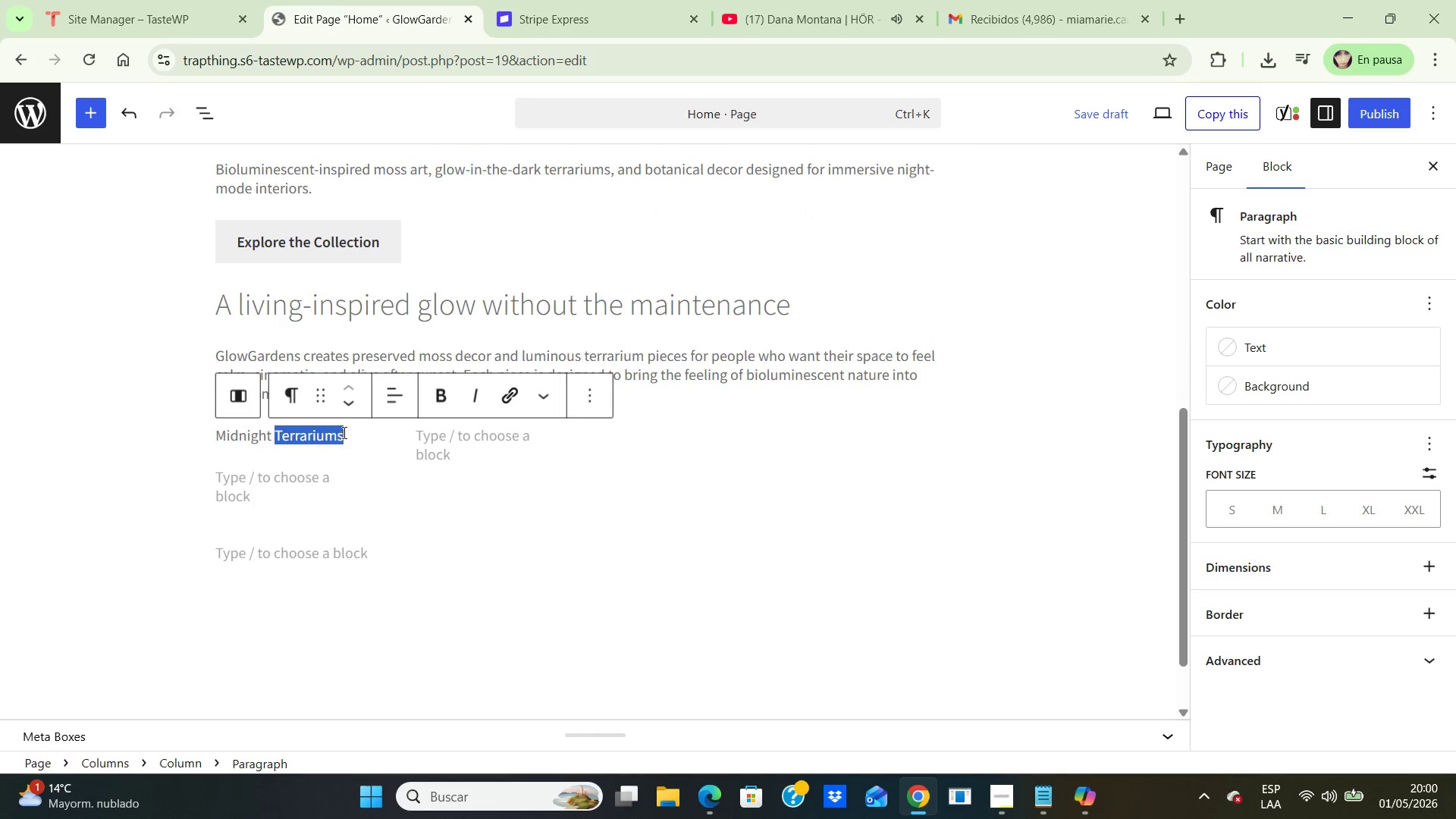 
double_click([337, 438])
 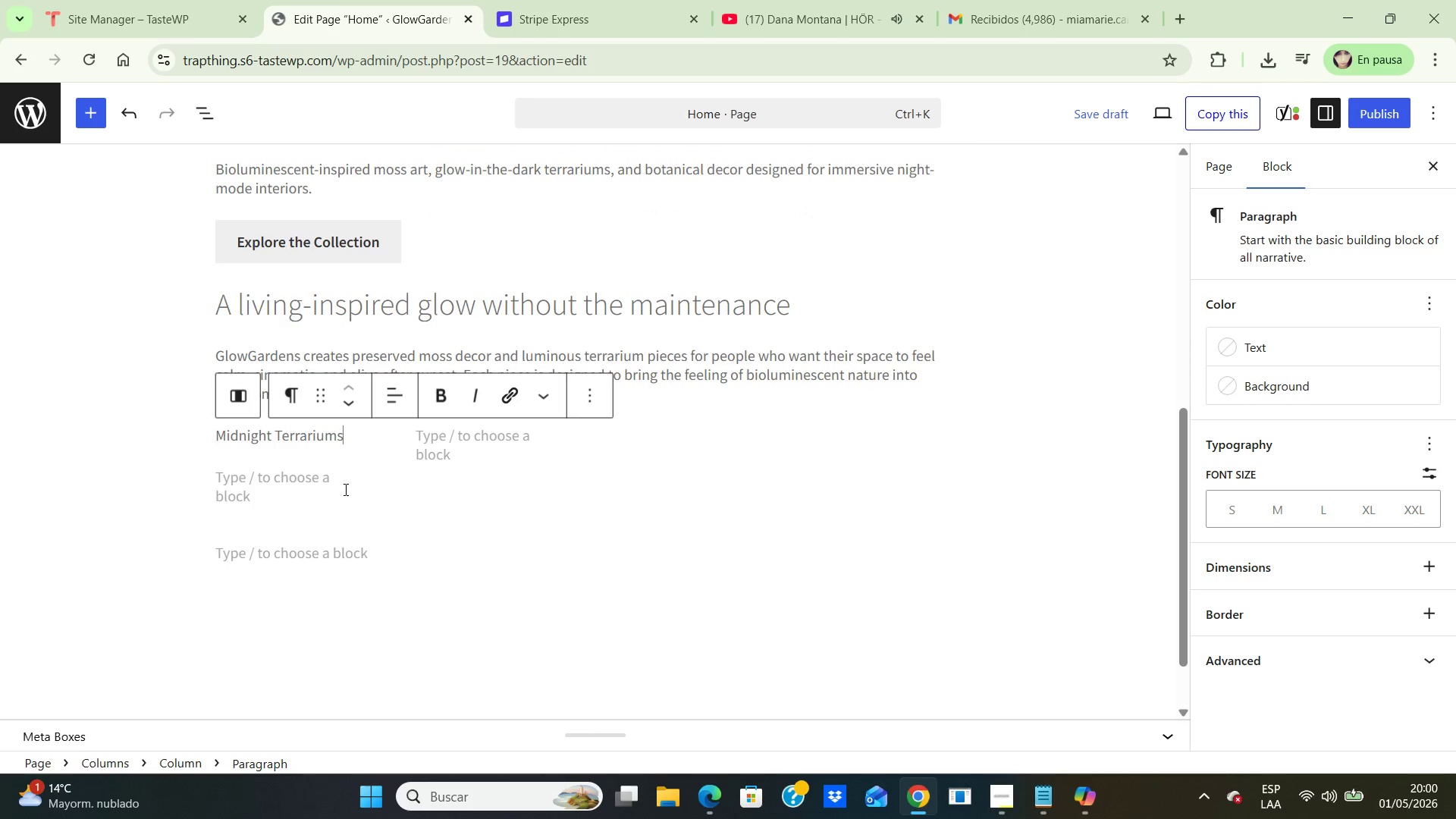 
left_click([347, 431])
 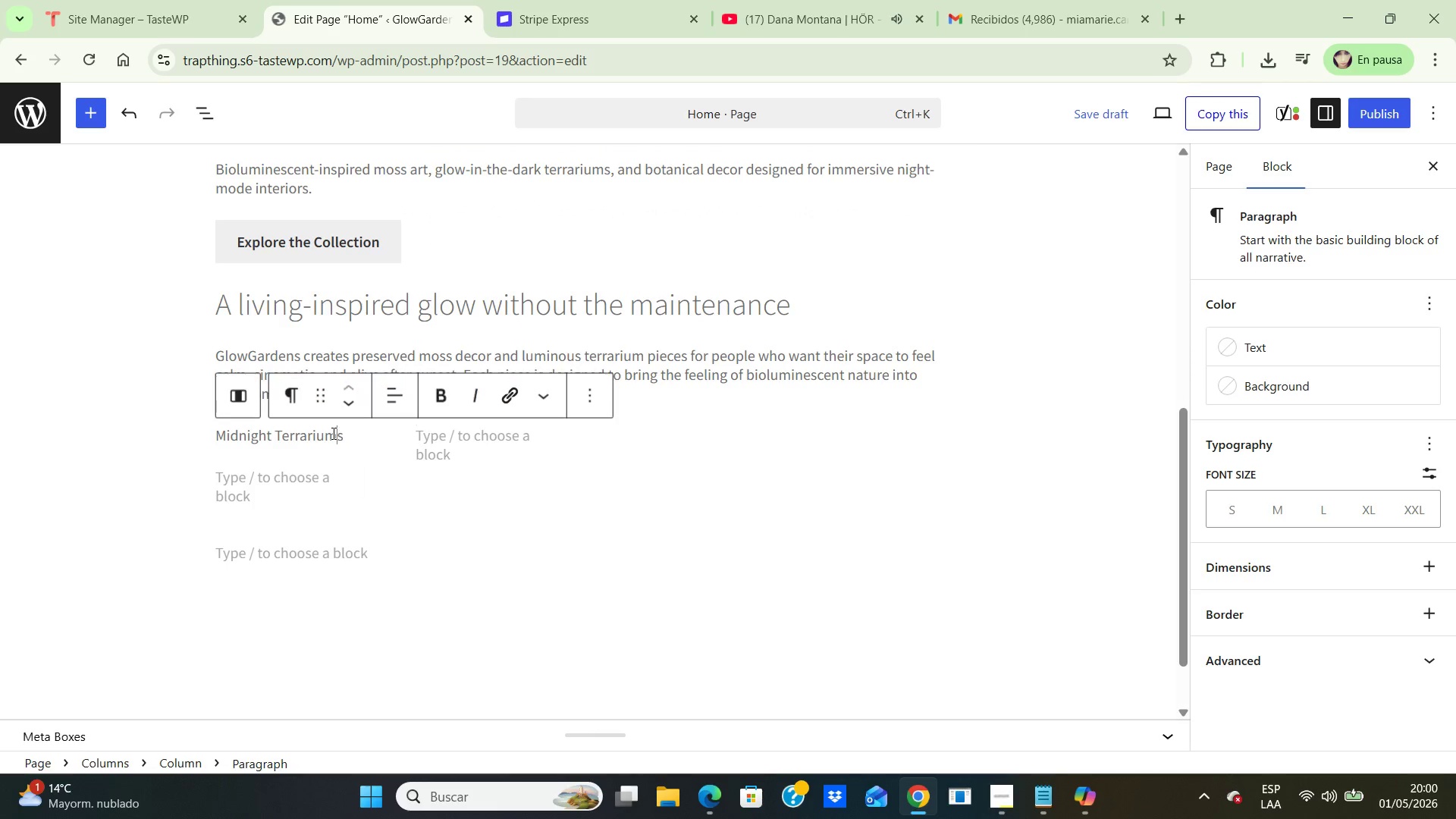 
left_click([332, 433])
 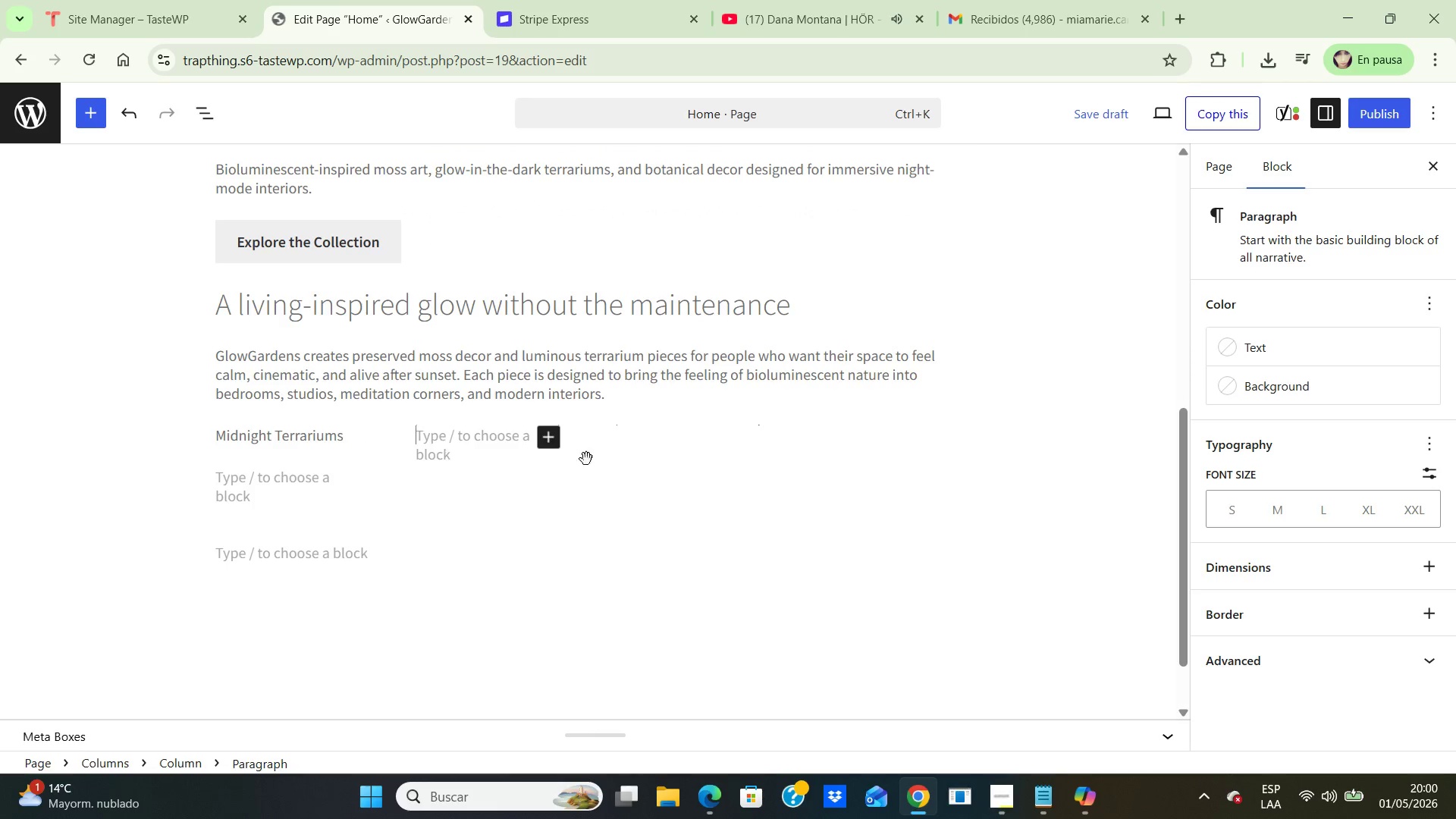 
left_click([425, 443])
 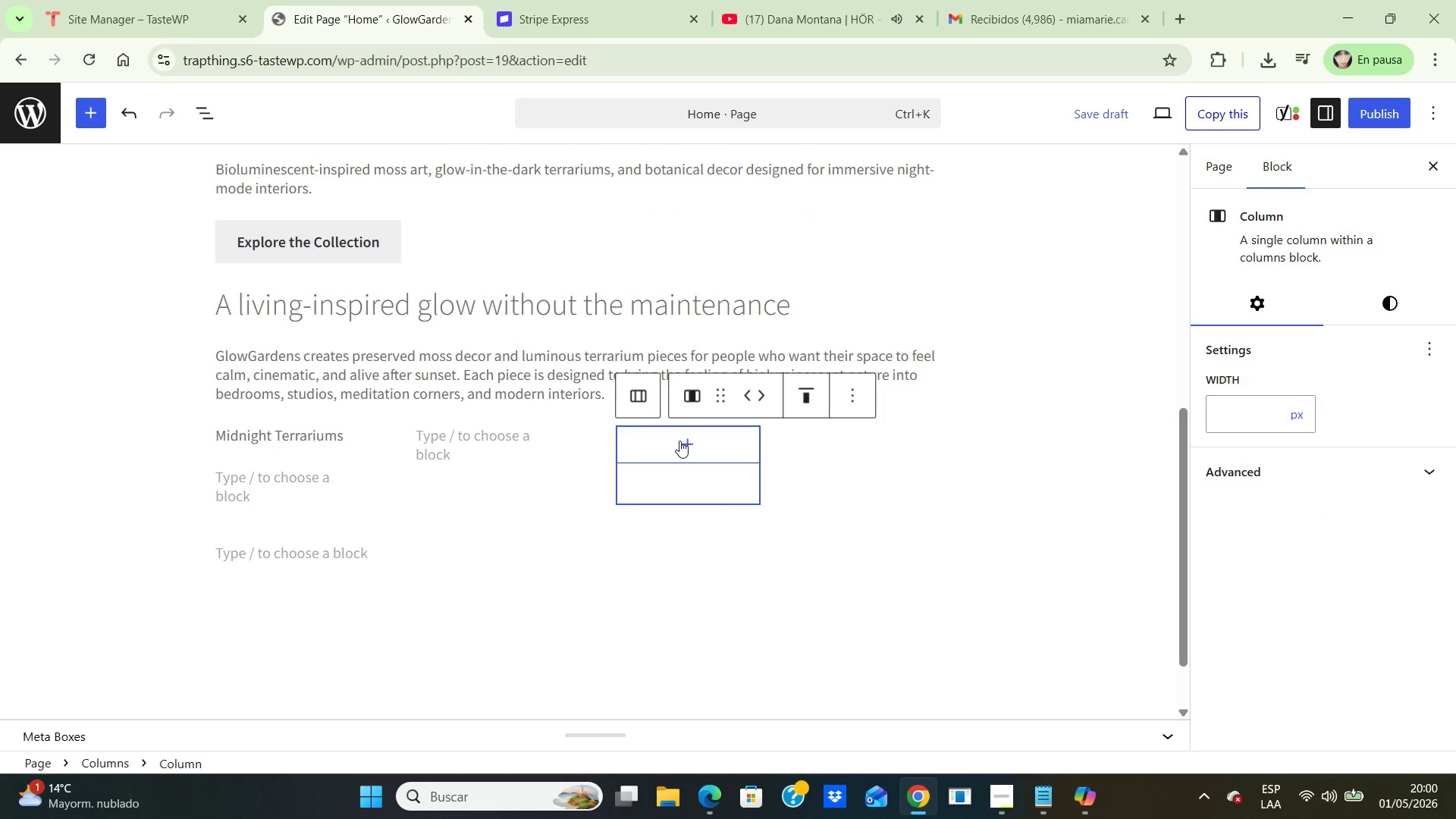 
left_click([679, 441])
 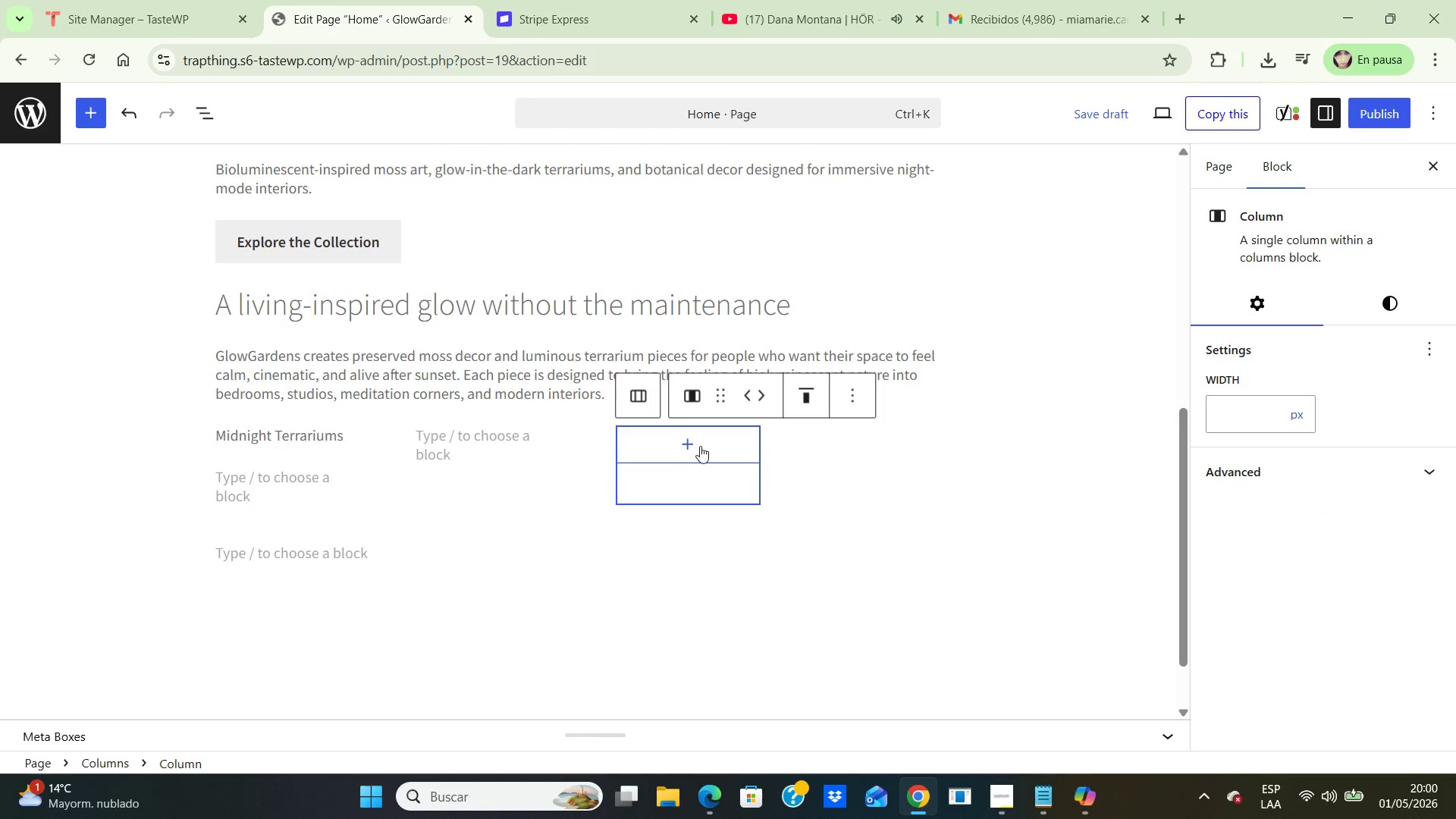 
mouse_move([679, 446])
 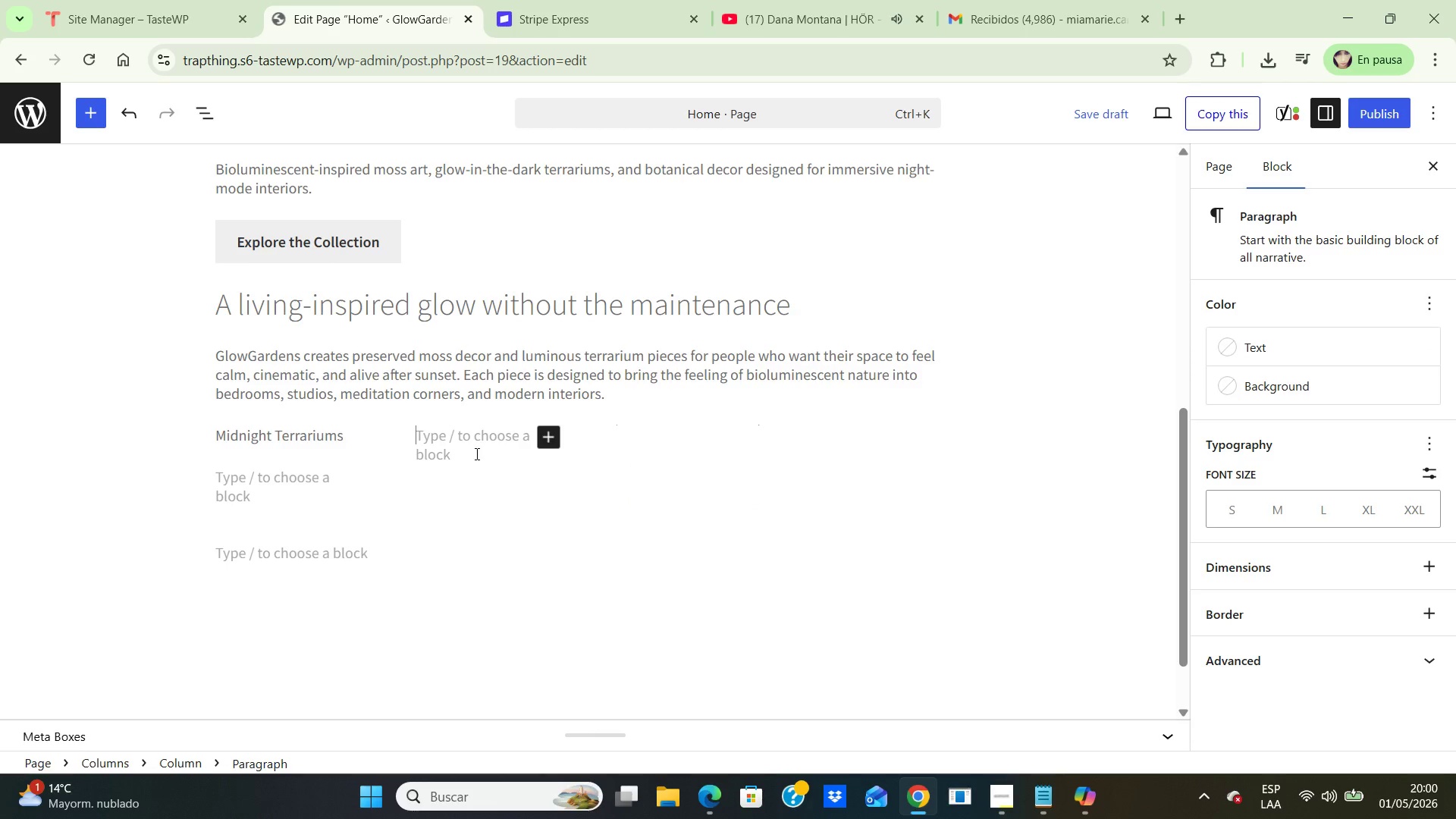 
left_click([485, 453])
 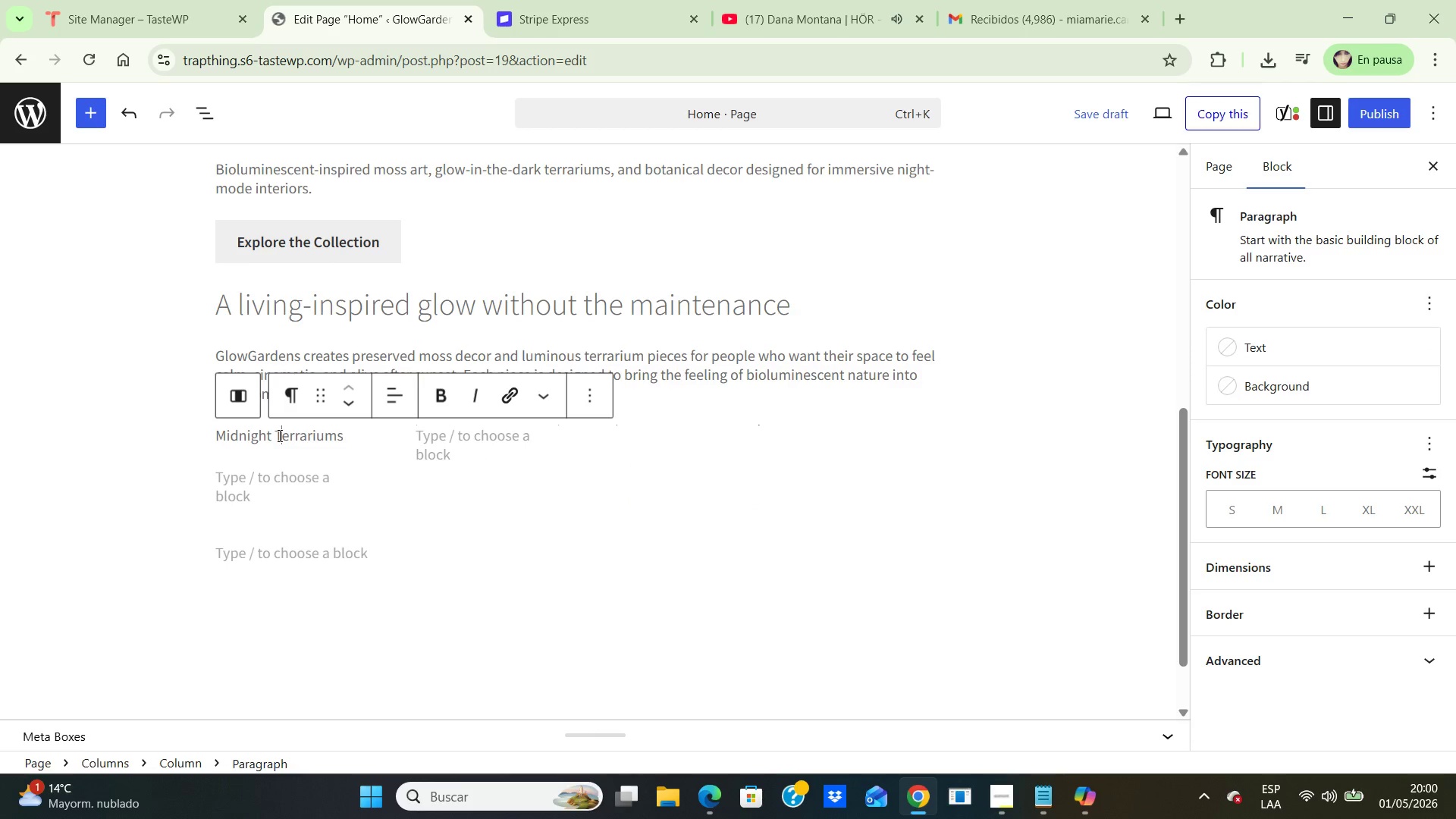 
left_click([278, 435])
 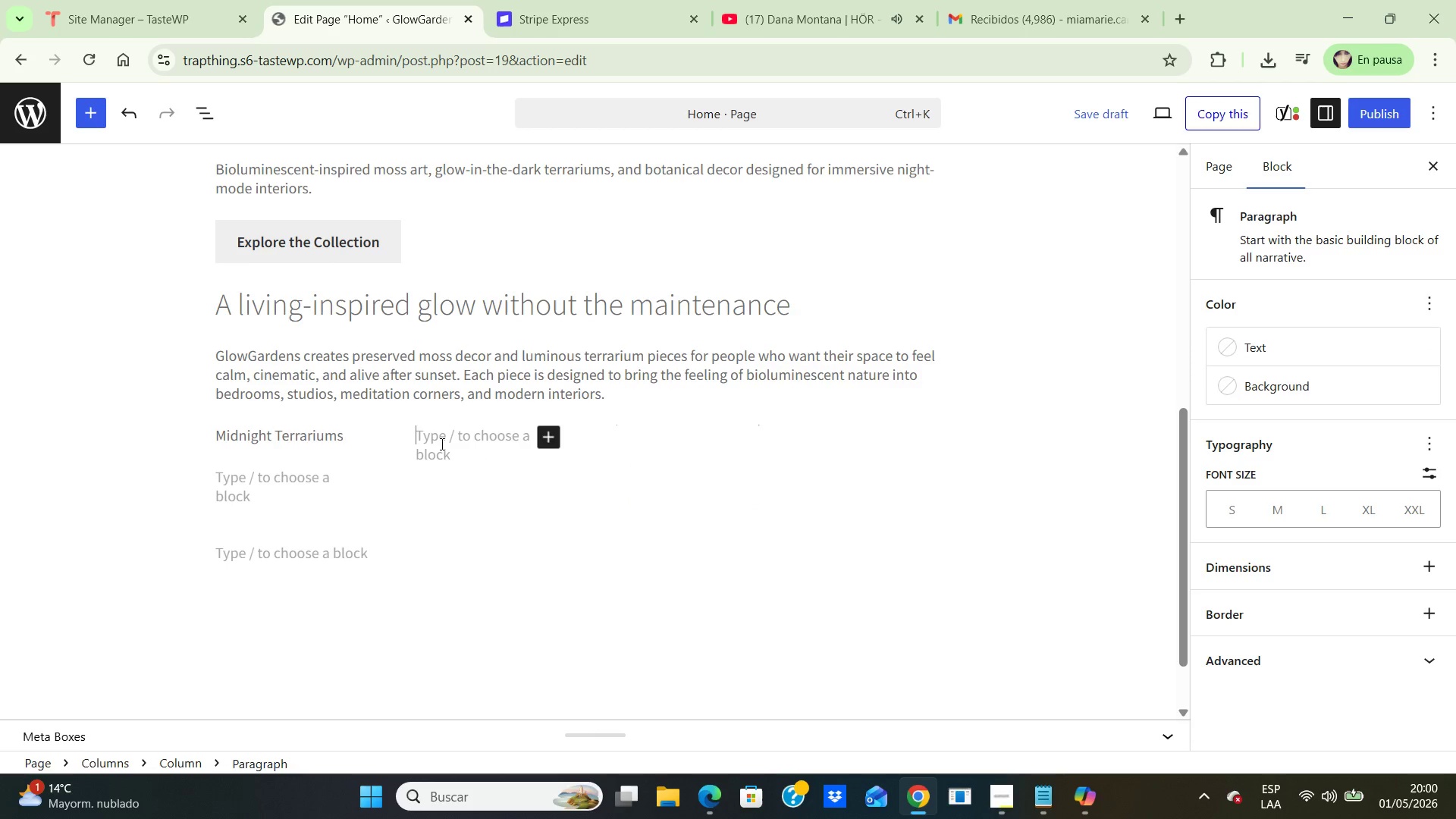 
left_click([441, 444])
 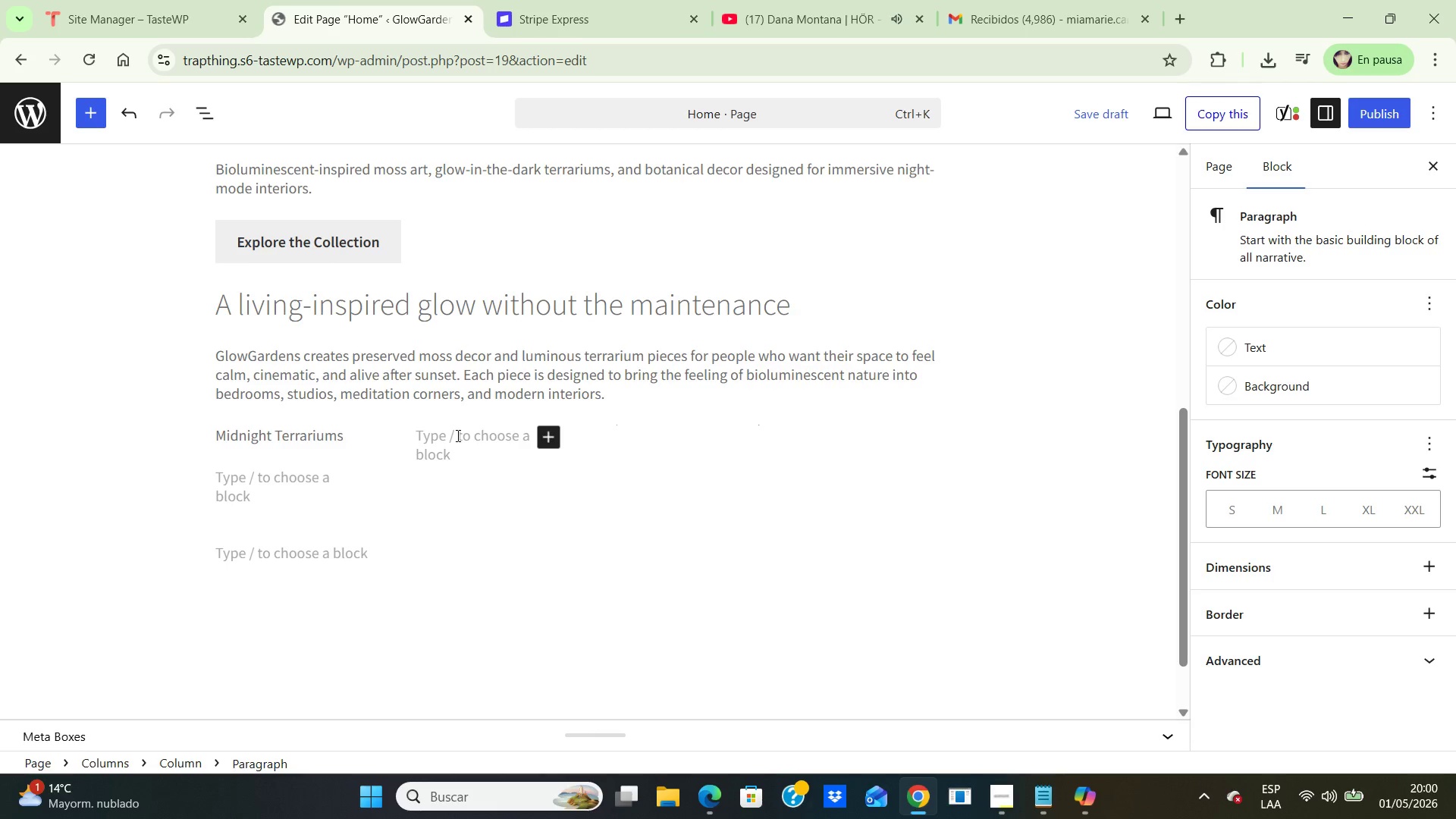 
wait(14.7)
 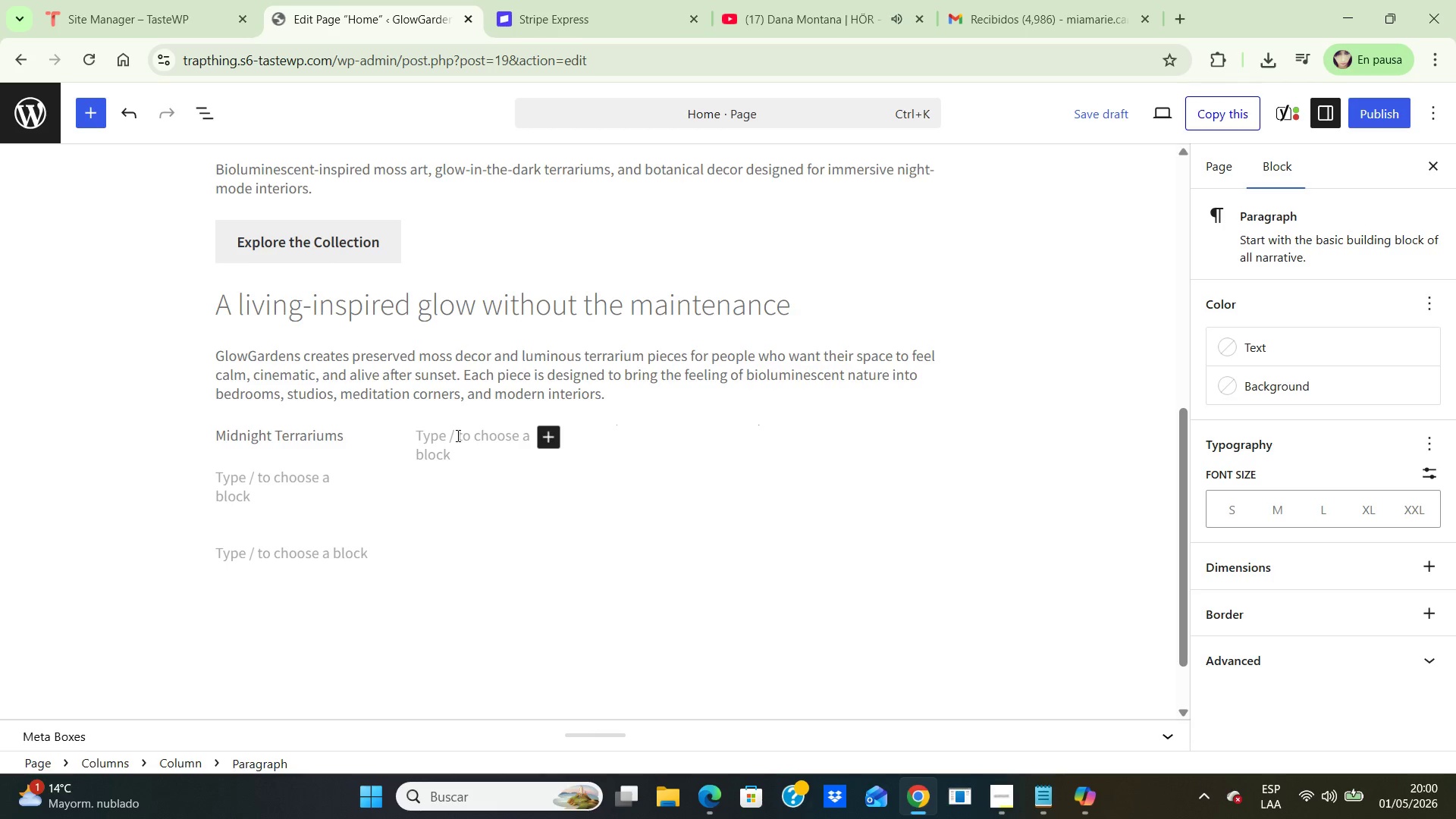 
type(Preserved Moss Art)
 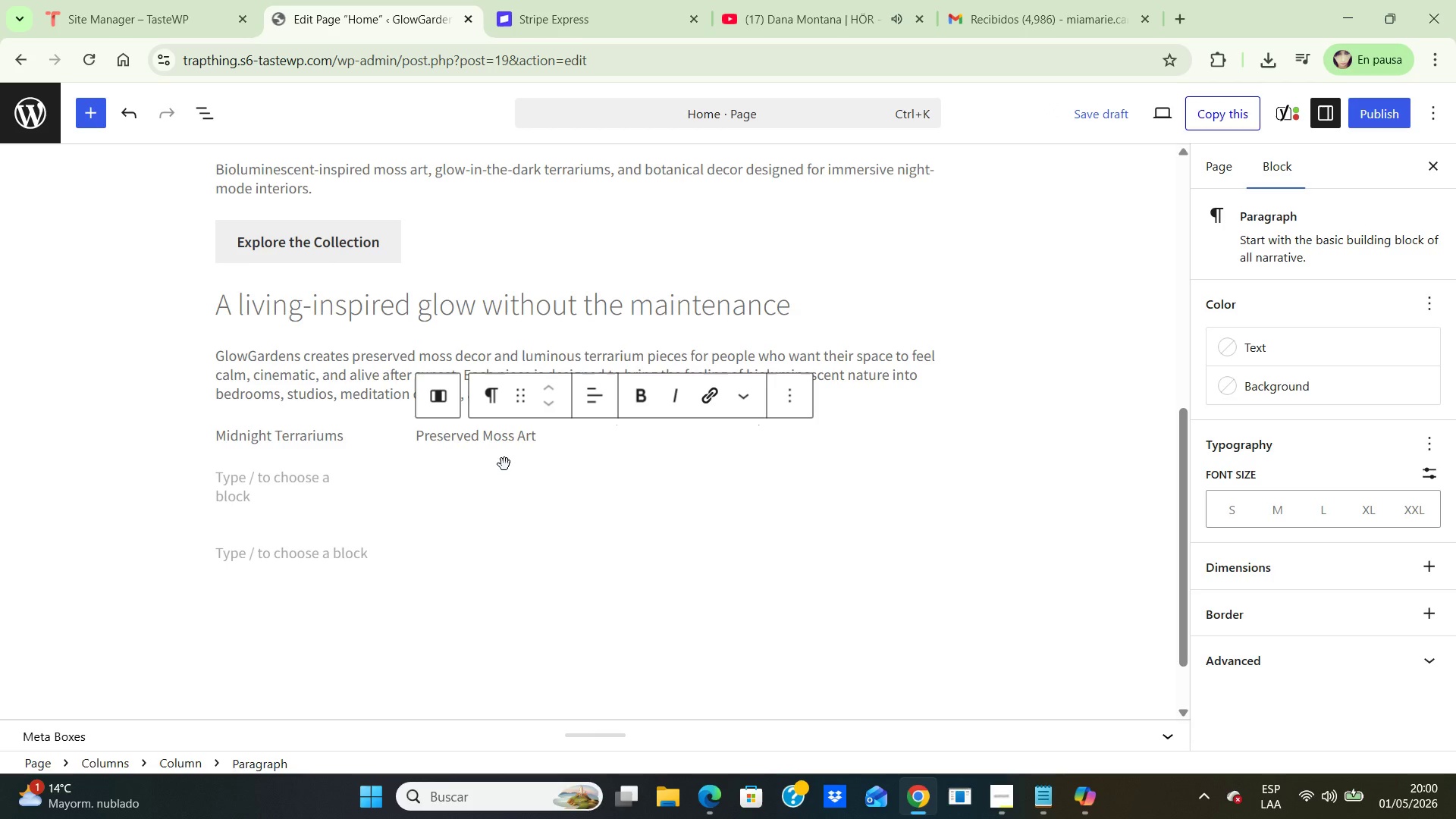 
left_click([504, 468])
 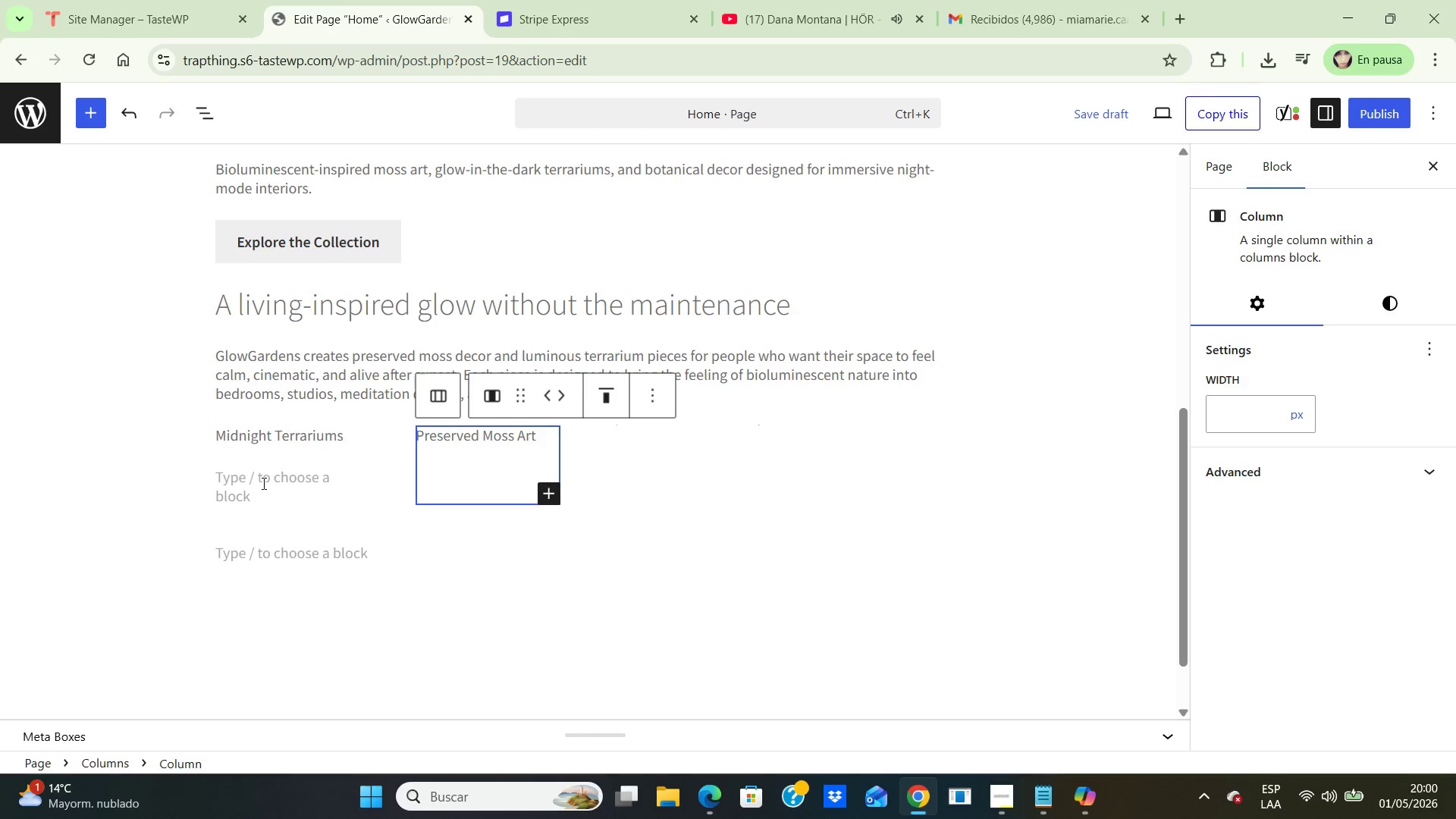 
left_click([262, 483])
 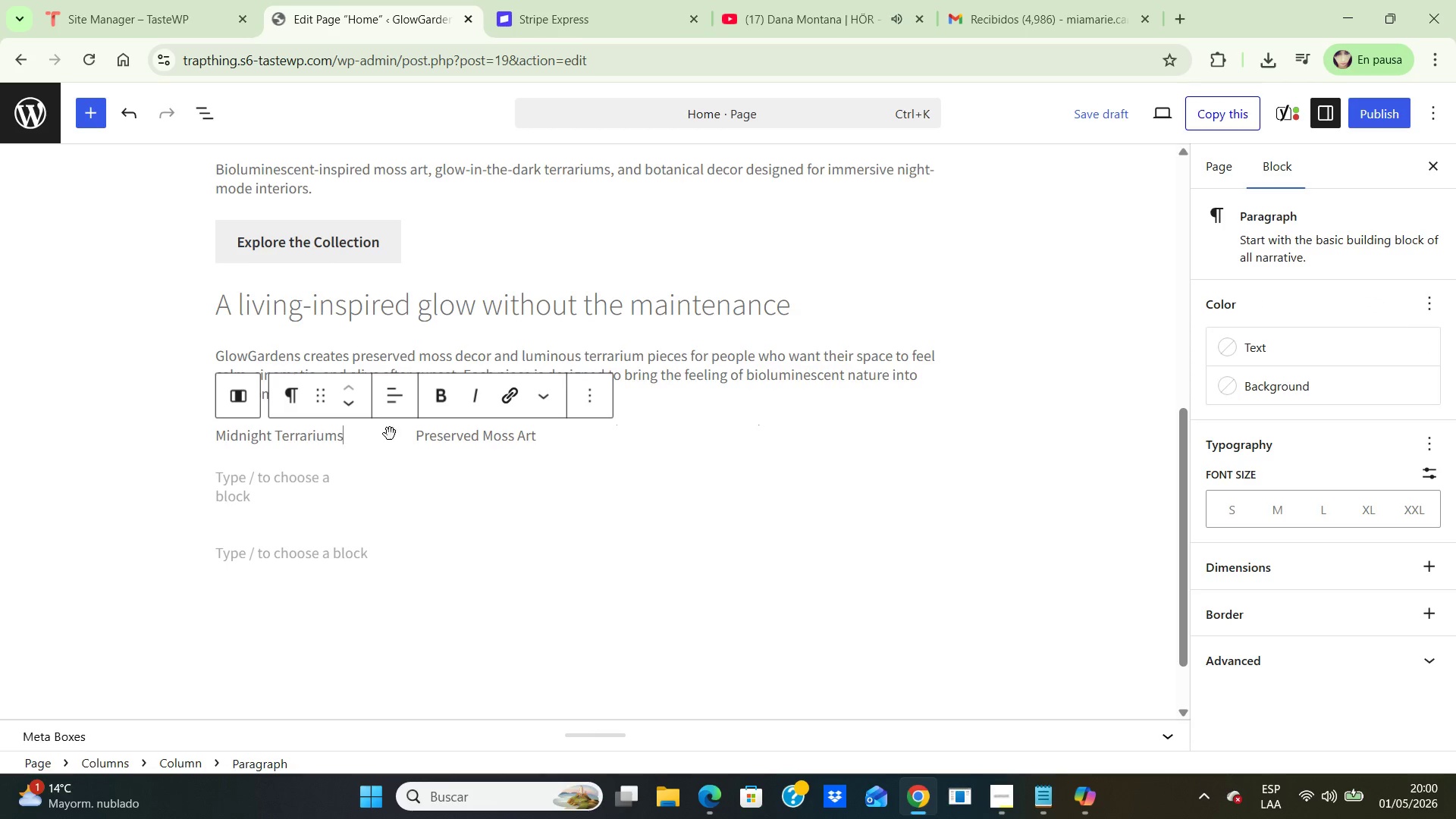 
left_click([350, 431])
 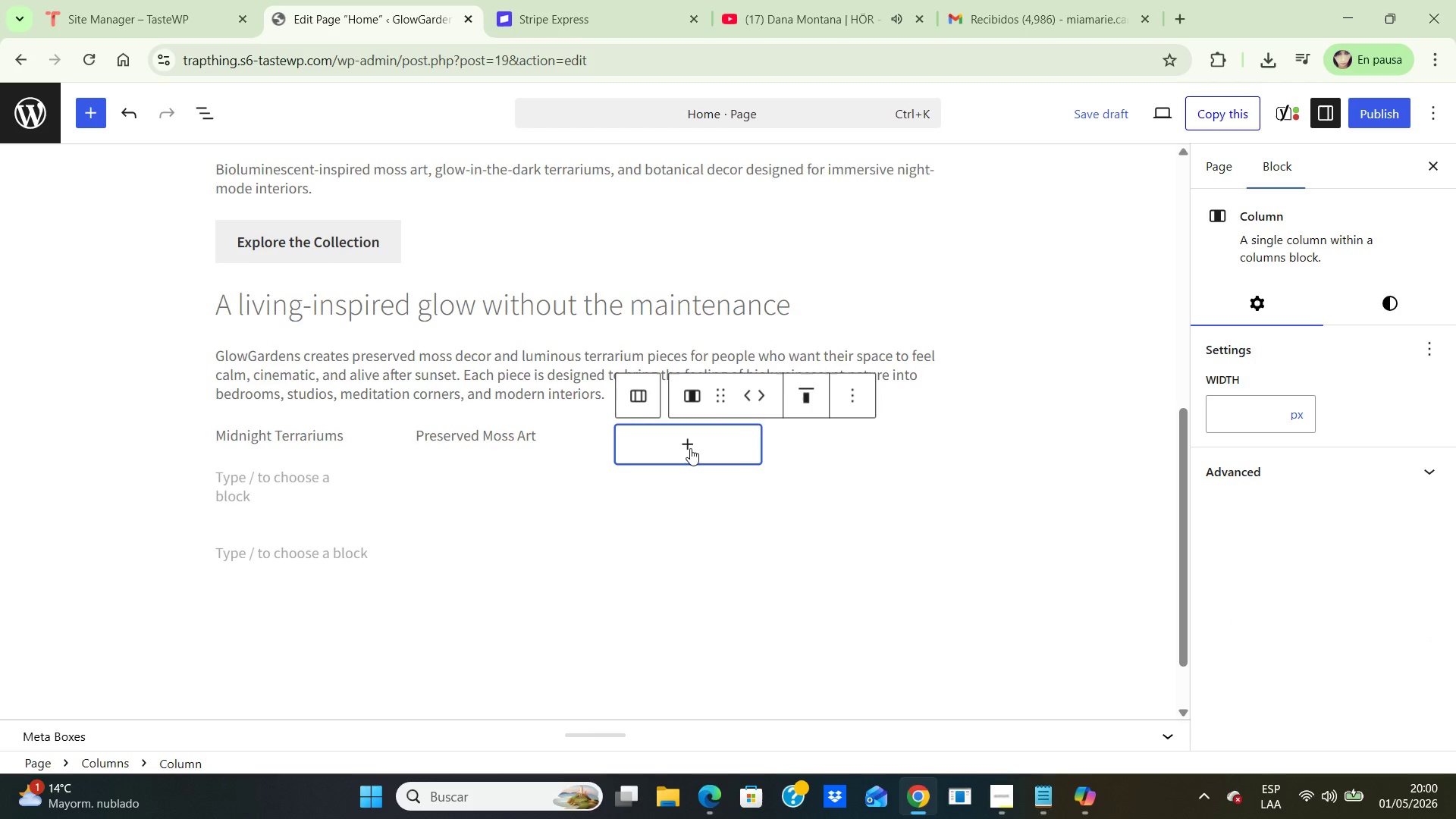 
left_click([690, 448])
 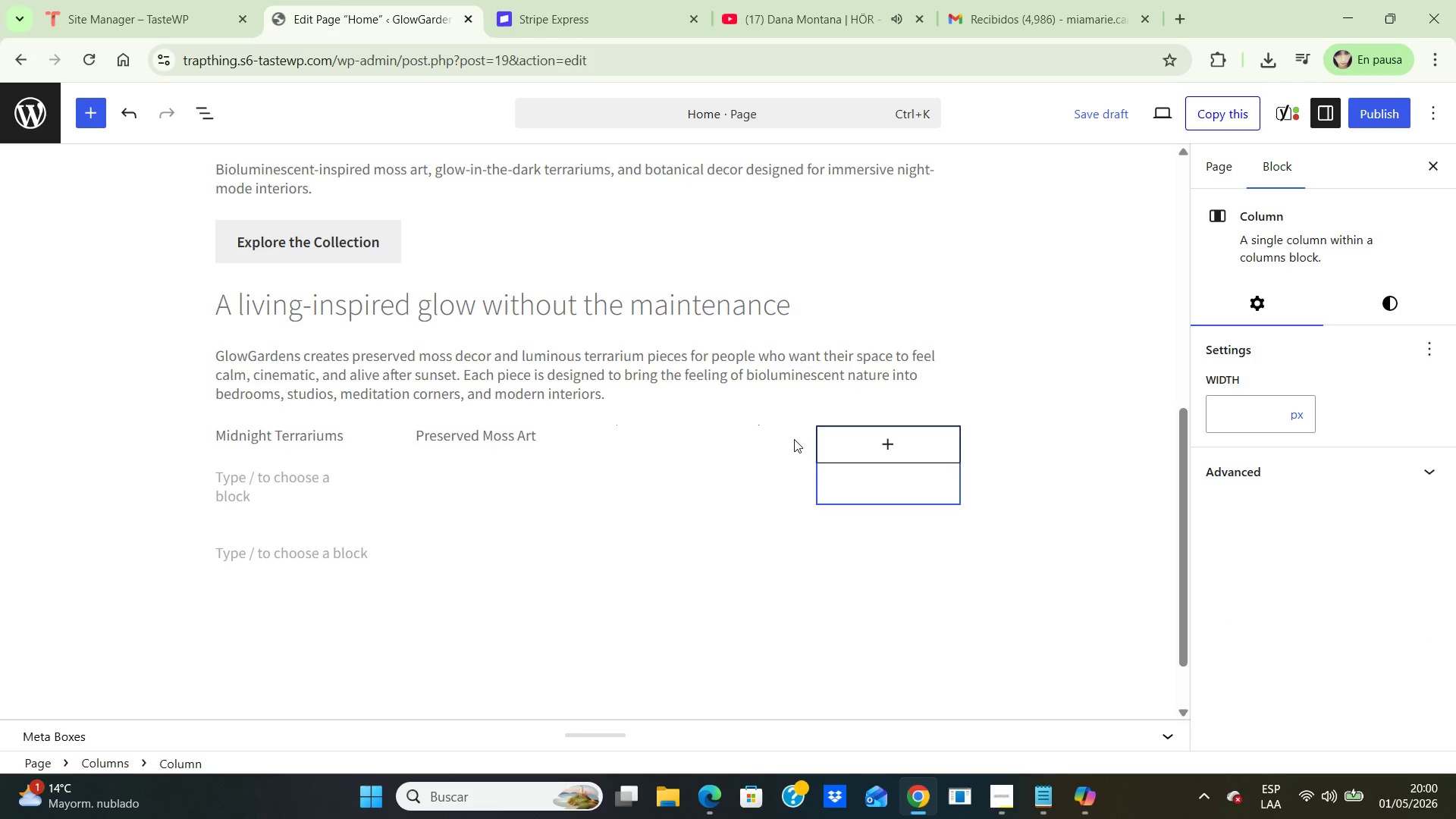 
left_click([794, 439])
 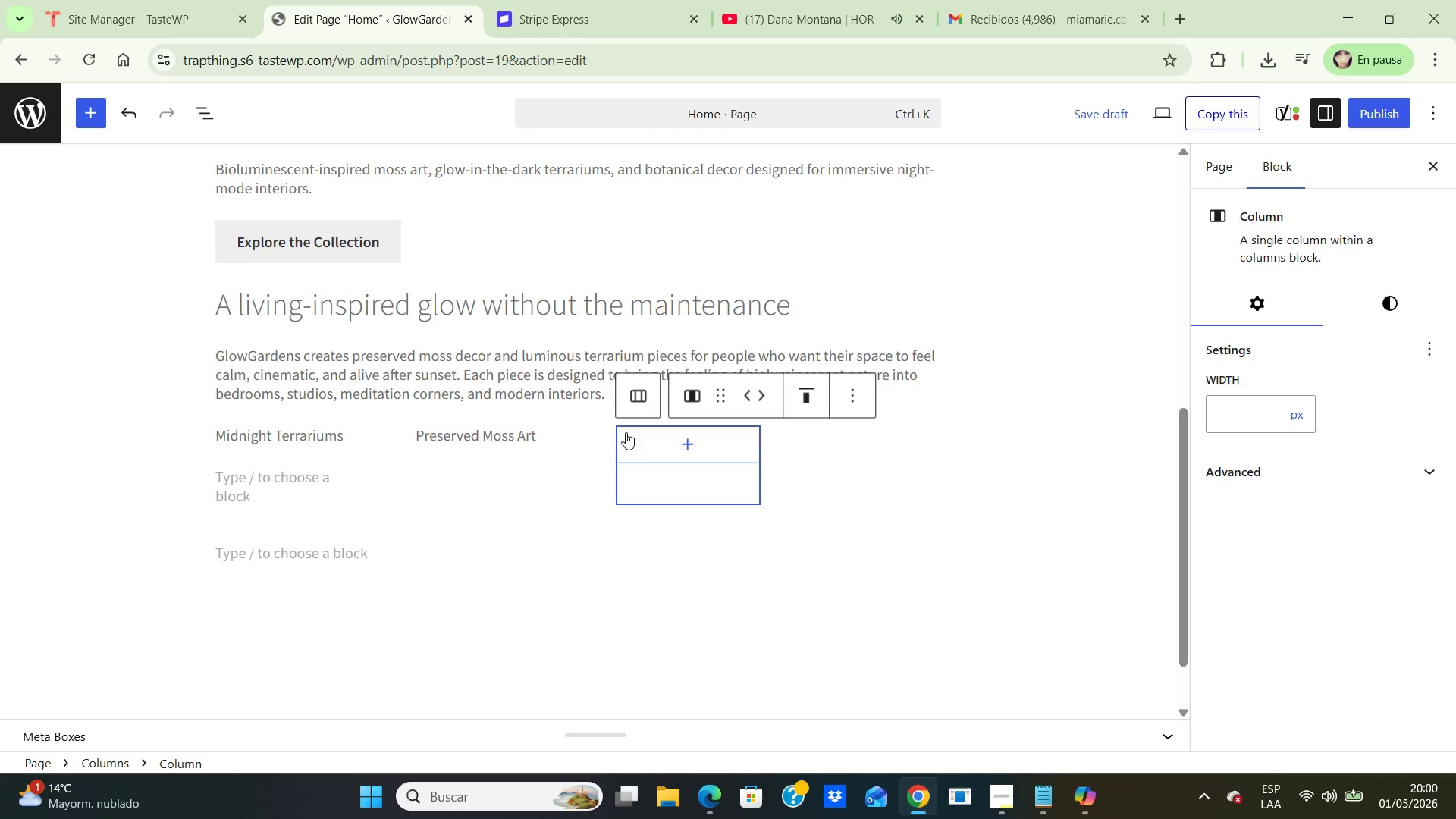 
left_click([626, 432])
 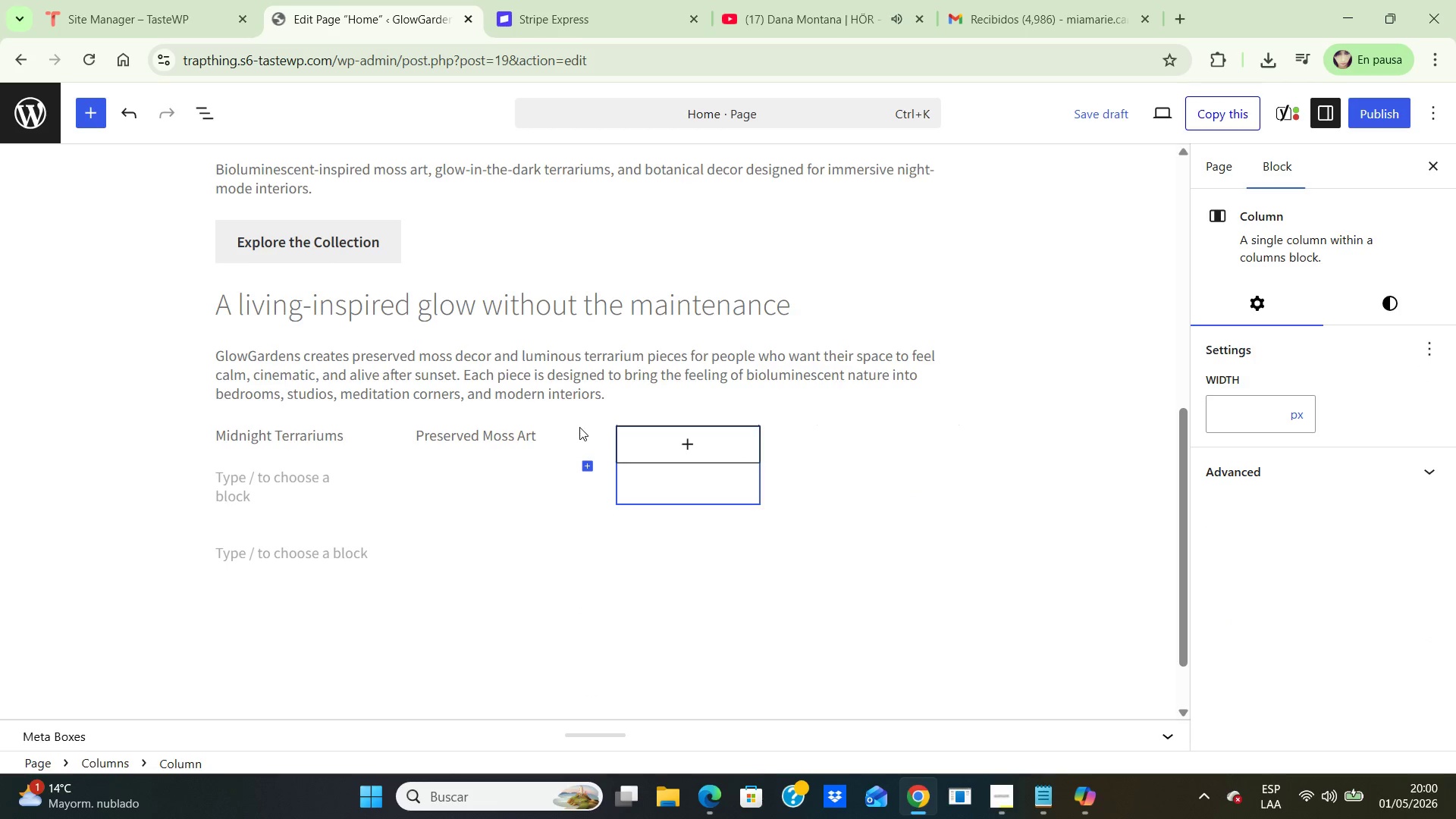 
left_click([579, 427])
 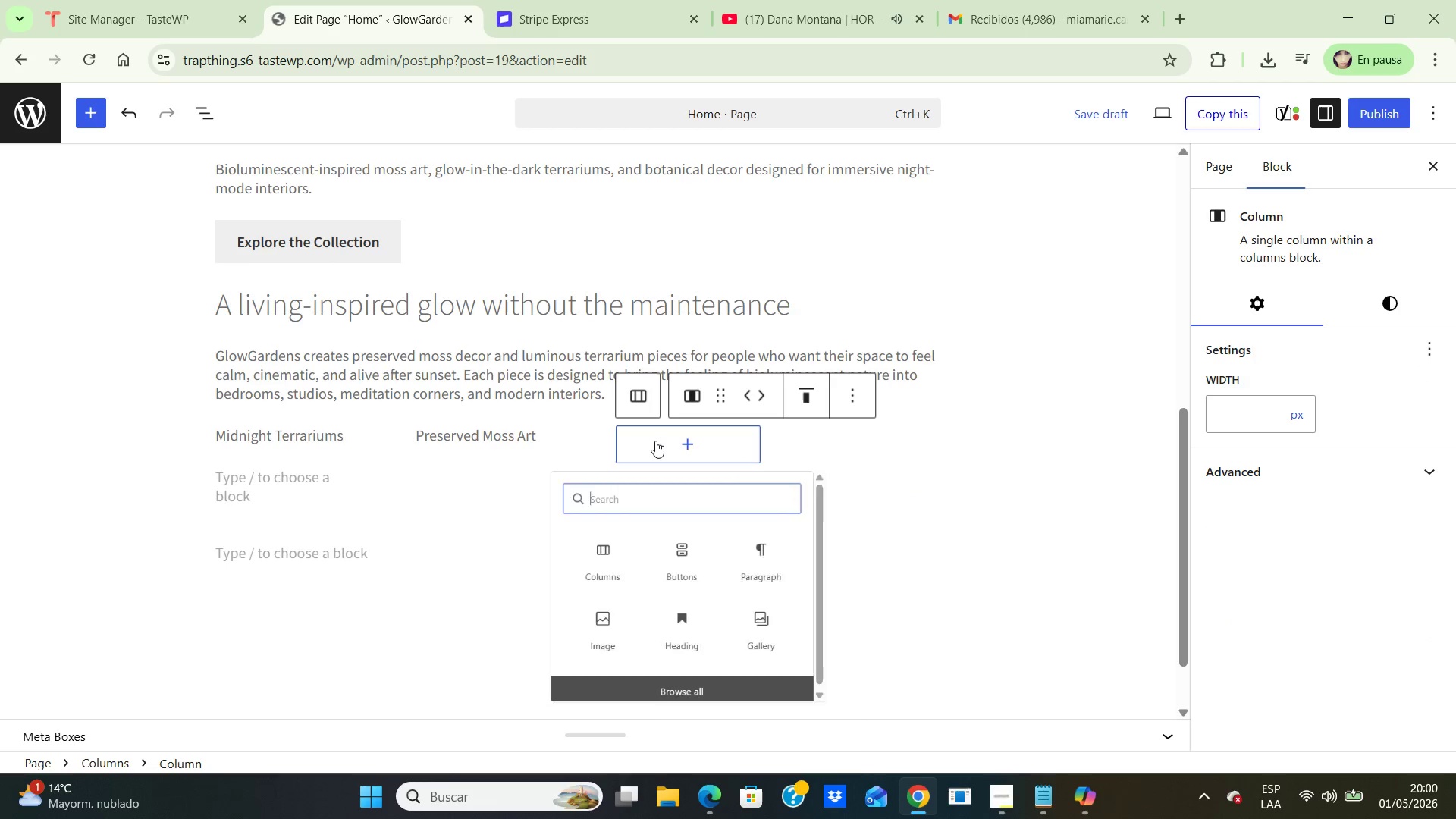 
left_click([655, 441])
 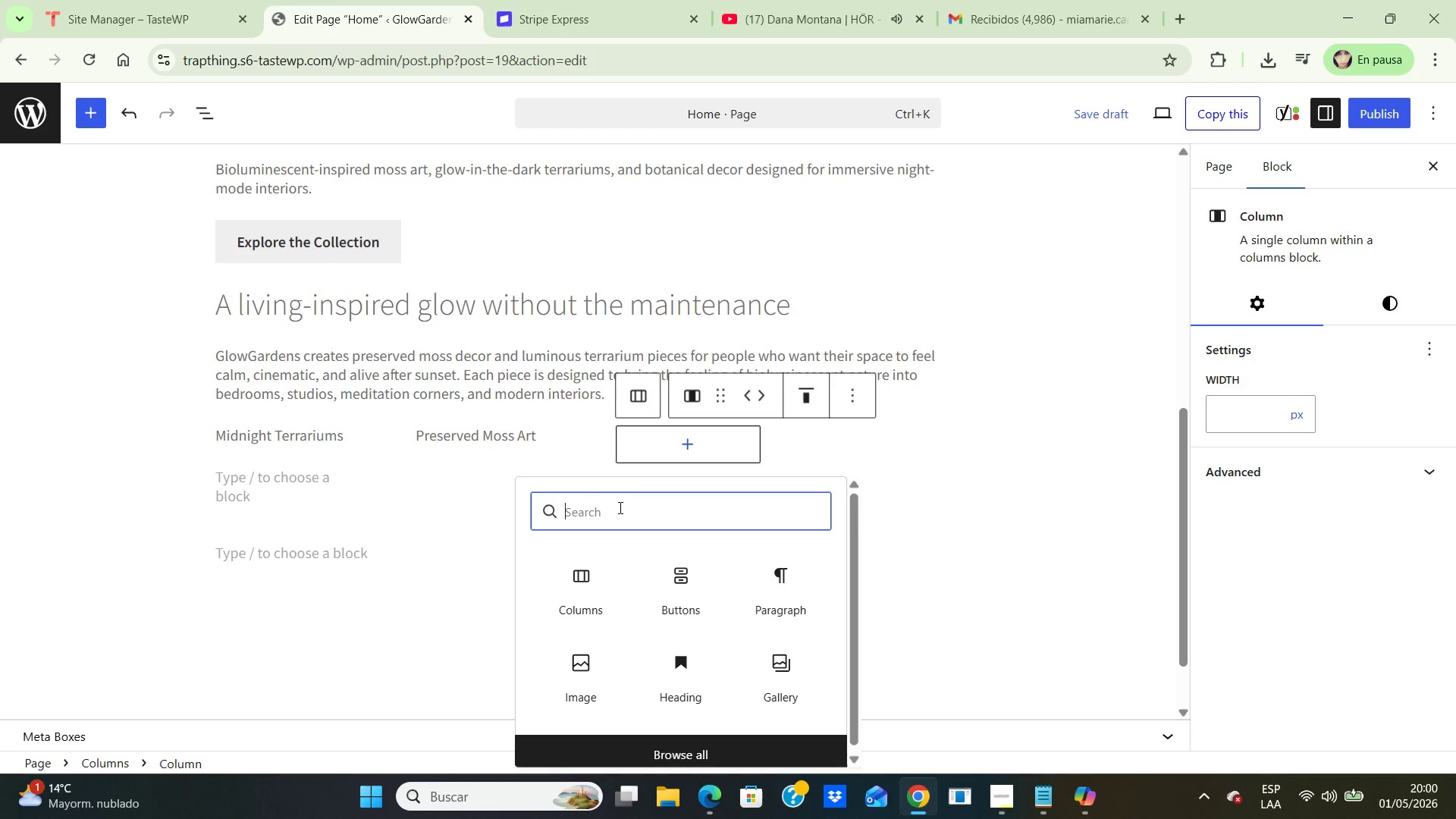 
left_click([619, 507])
 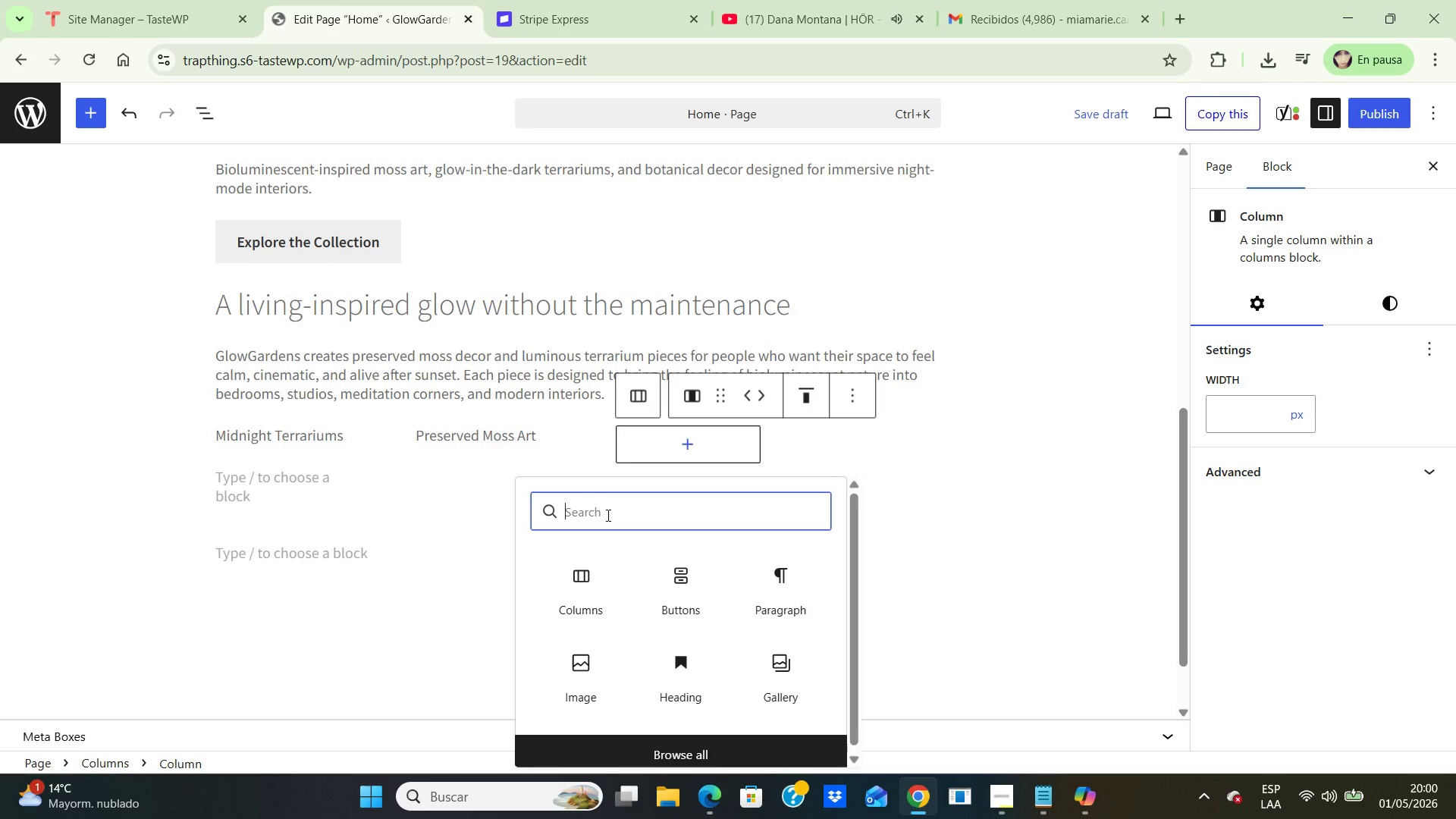 
left_click([607, 515])
 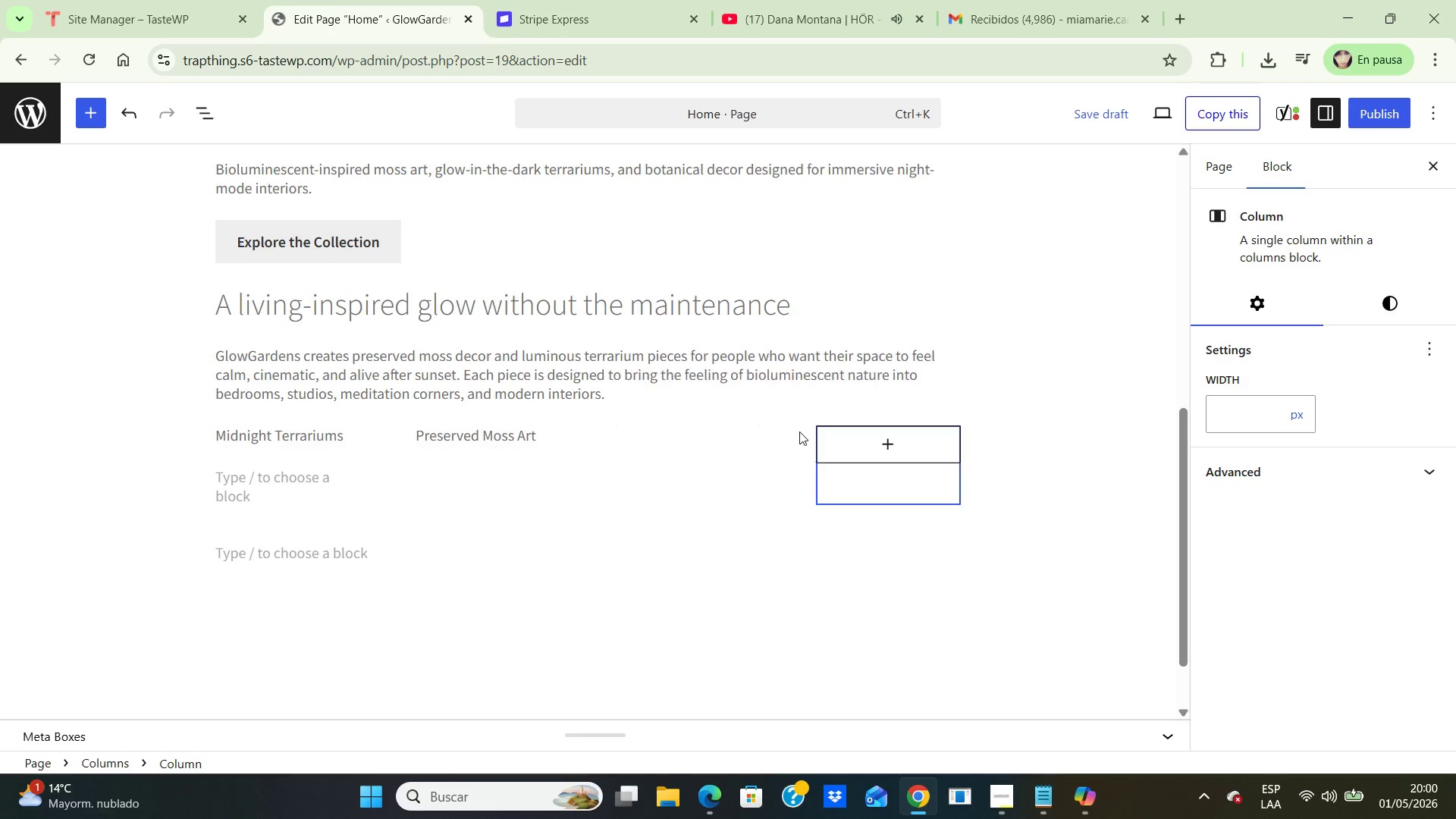 
left_click([799, 431])
 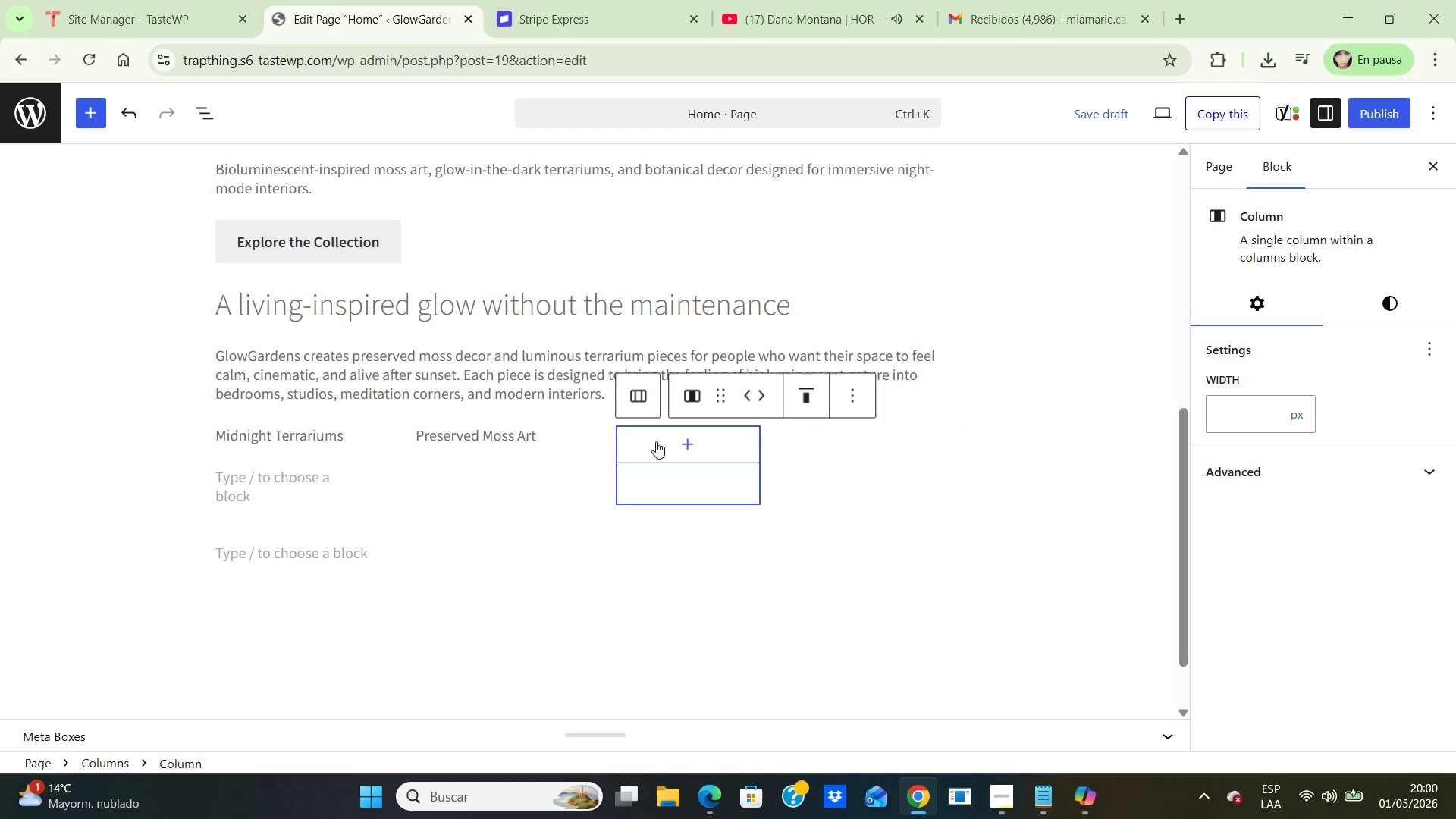 
left_click([656, 441])
 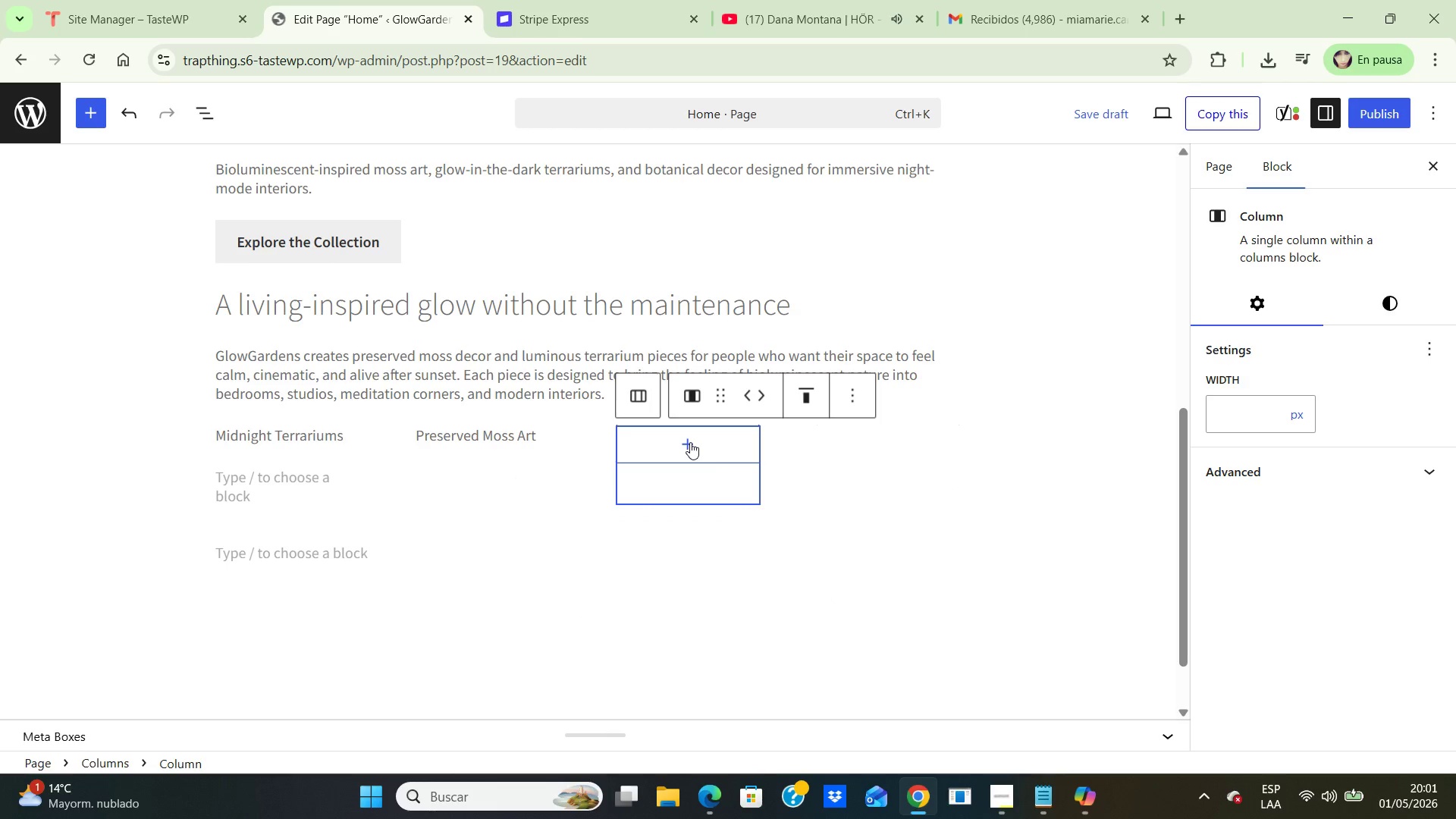 
left_click([690, 442])
 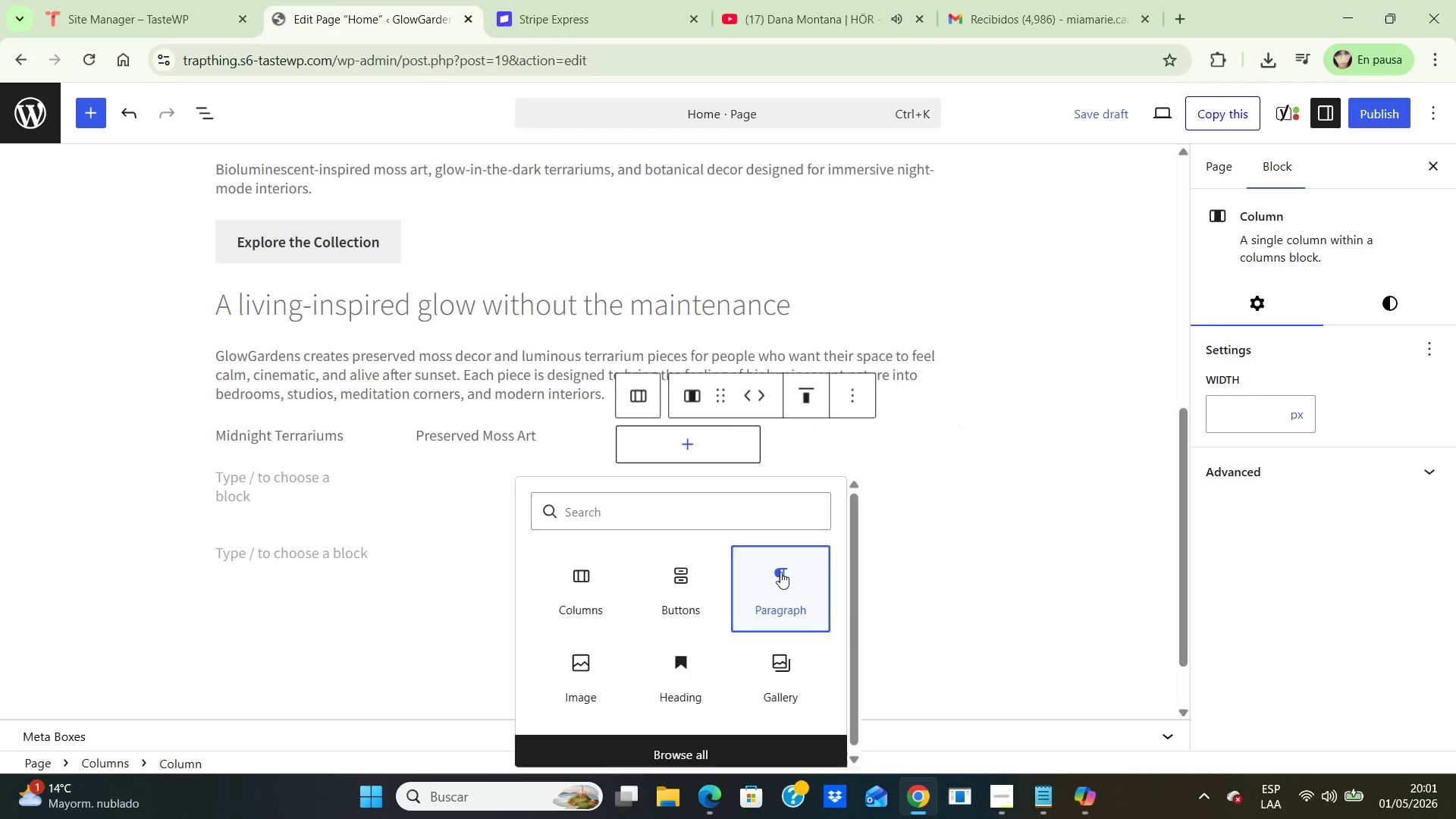 
left_click([780, 572])
 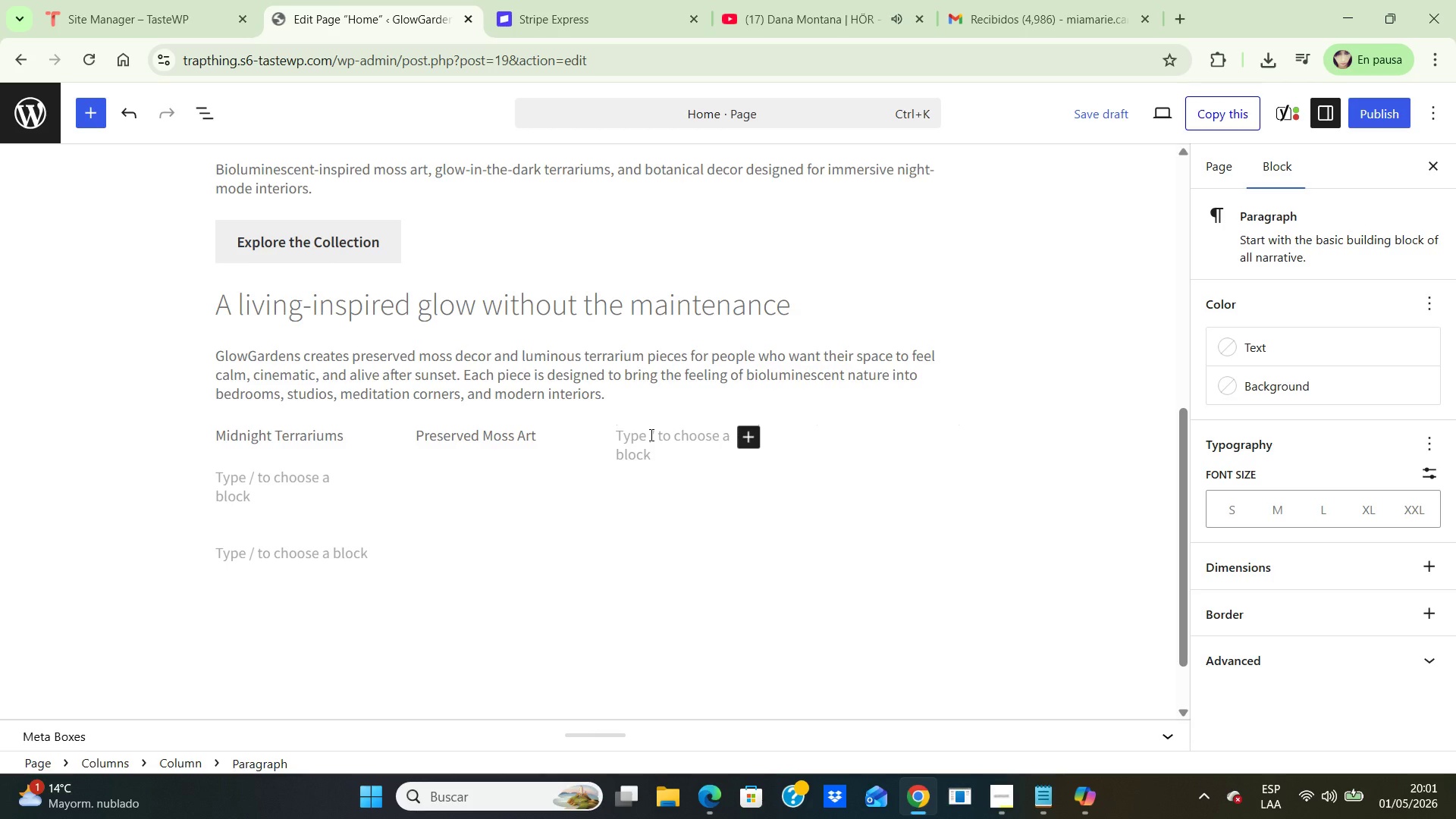 
wait(7.59)
 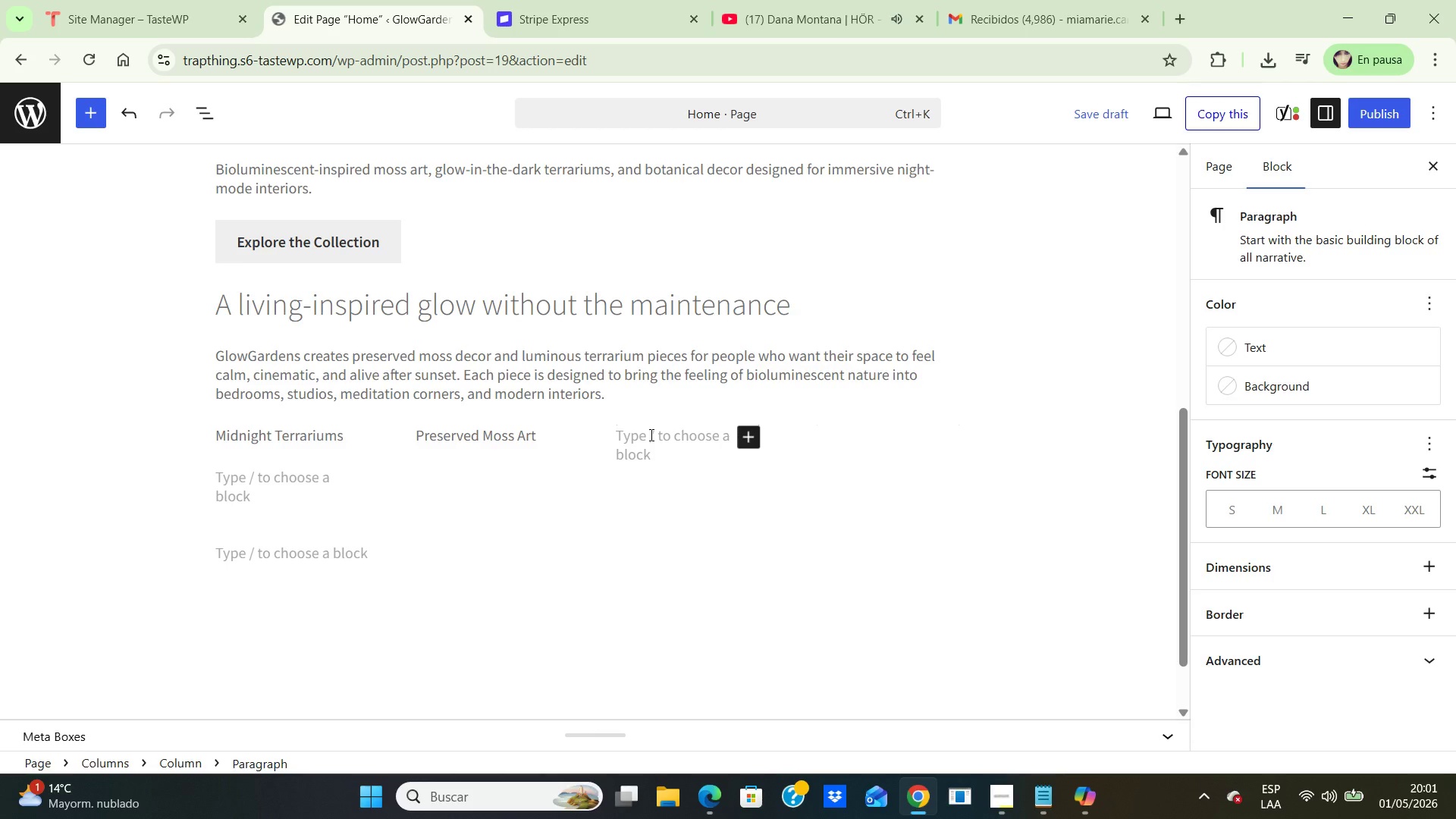 
type(Glow Decor Object )
 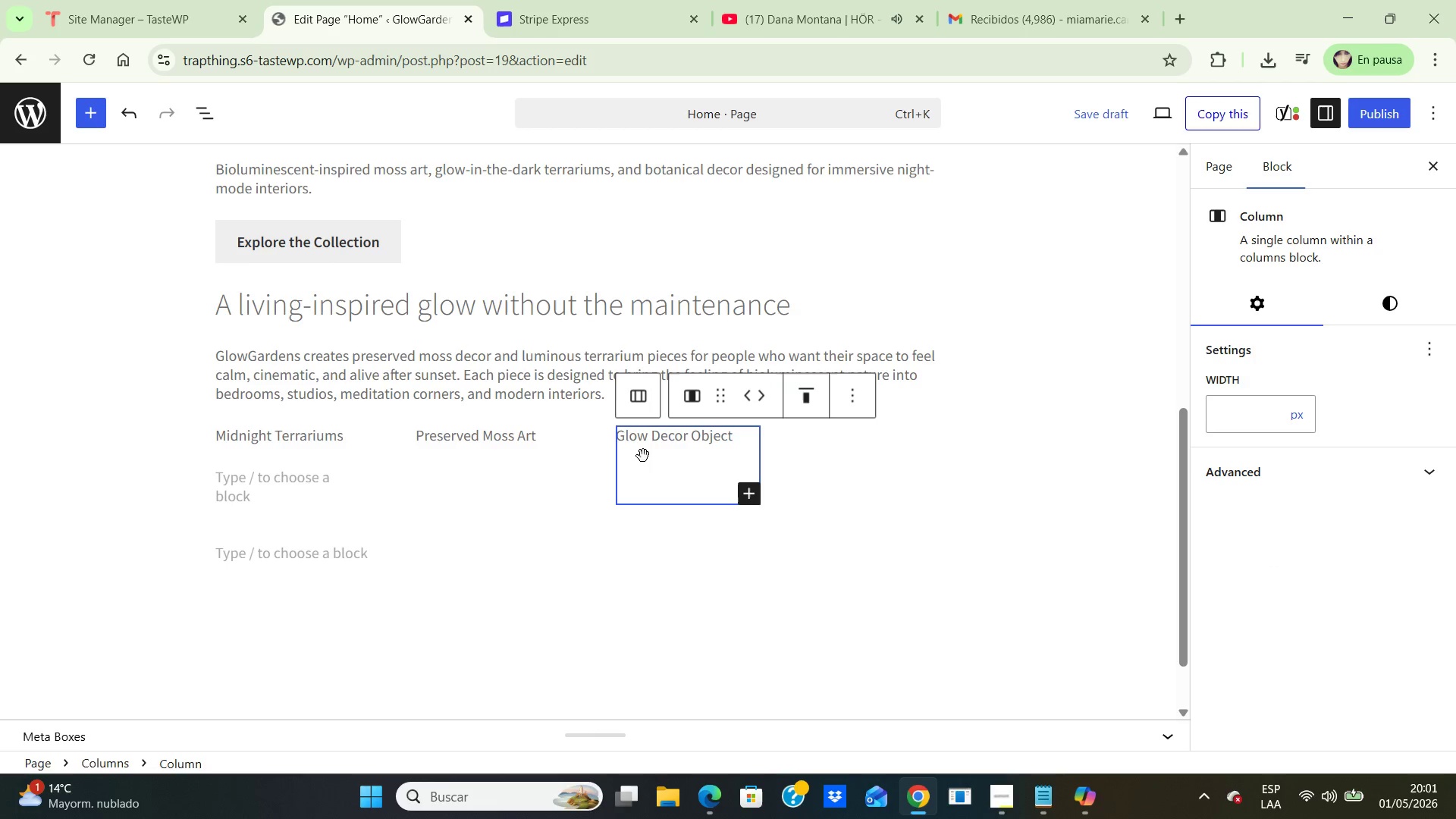 
left_click([643, 456])
 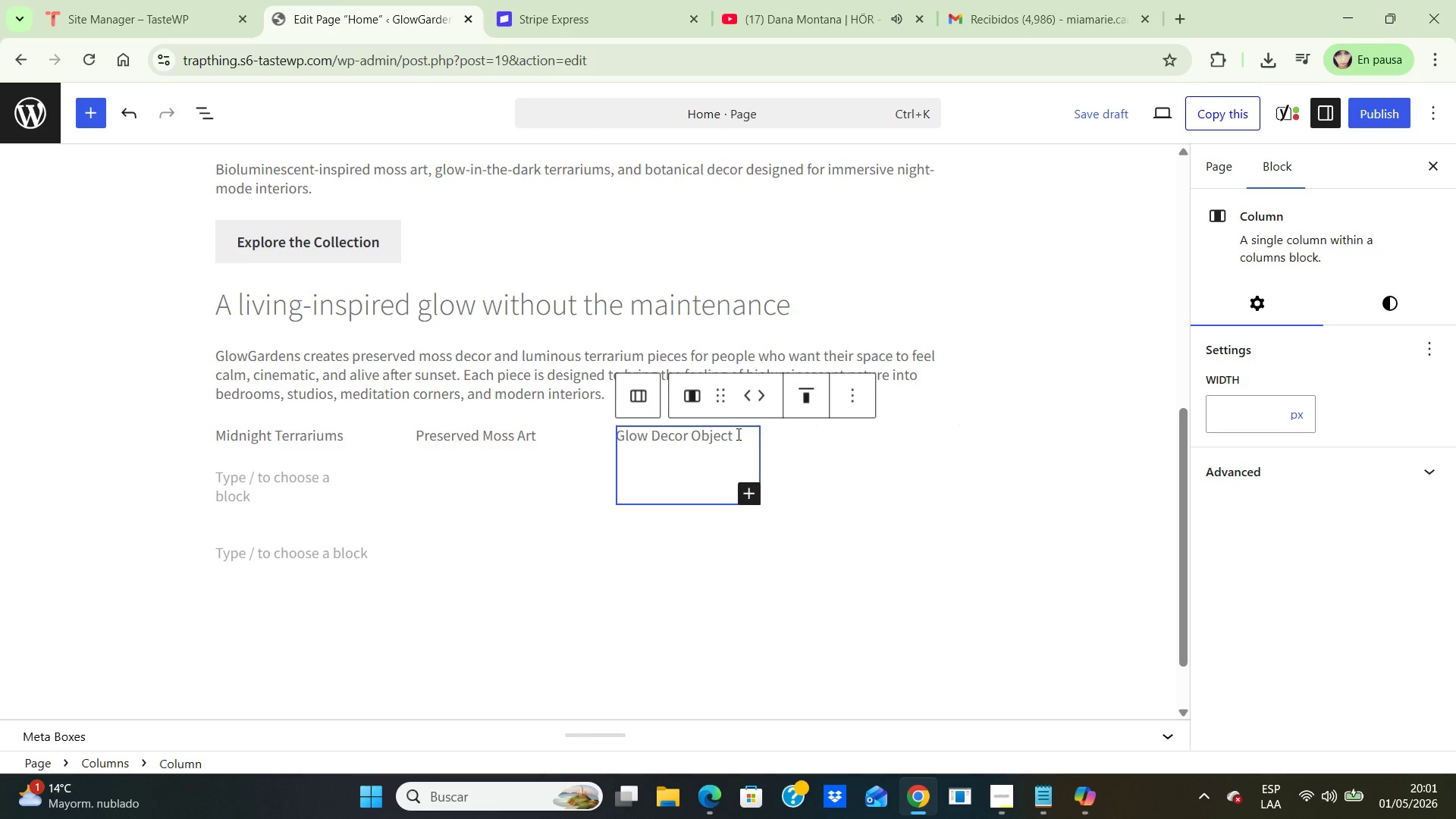 
left_click([737, 434])
 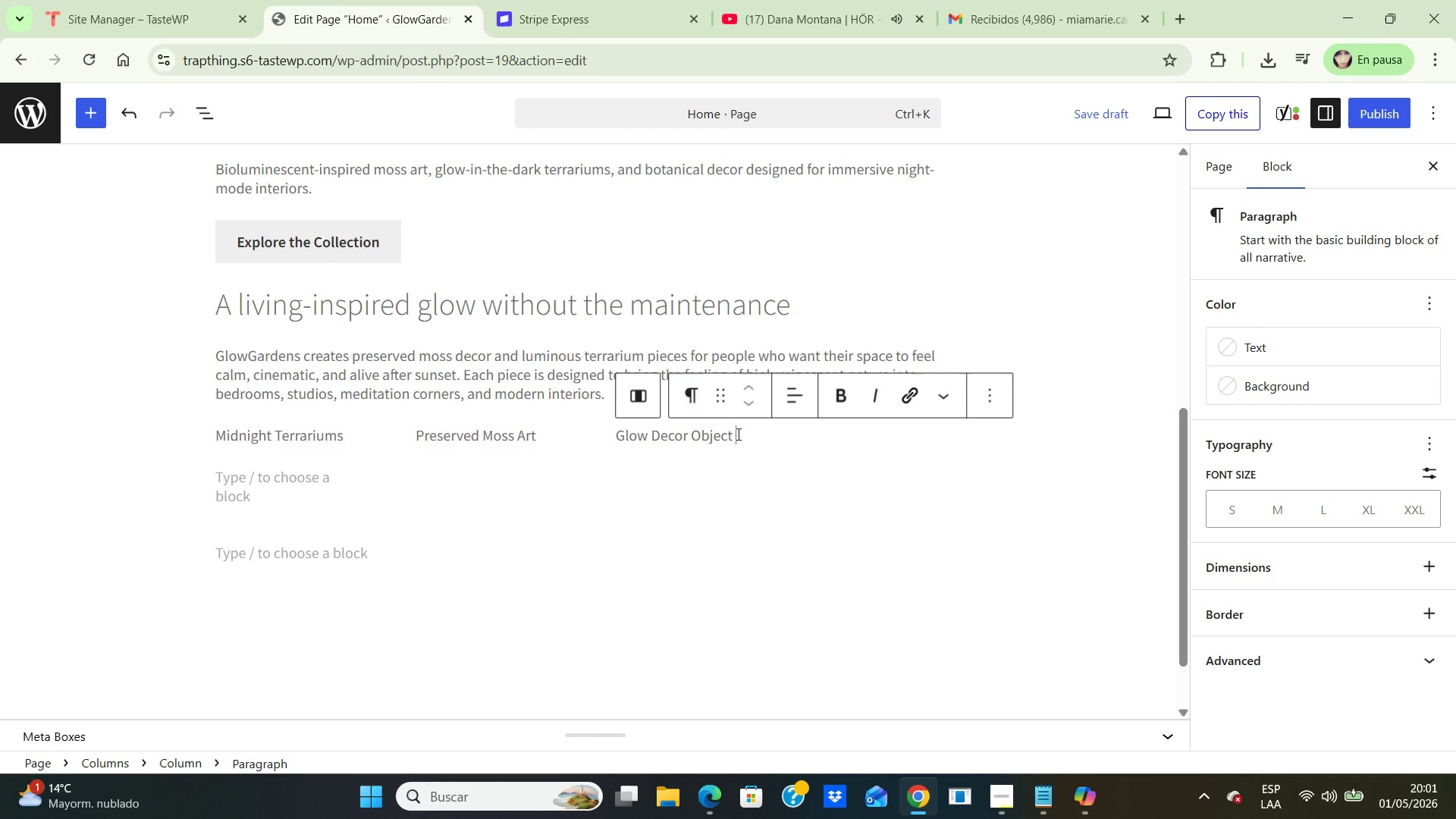 
left_click([737, 434])
 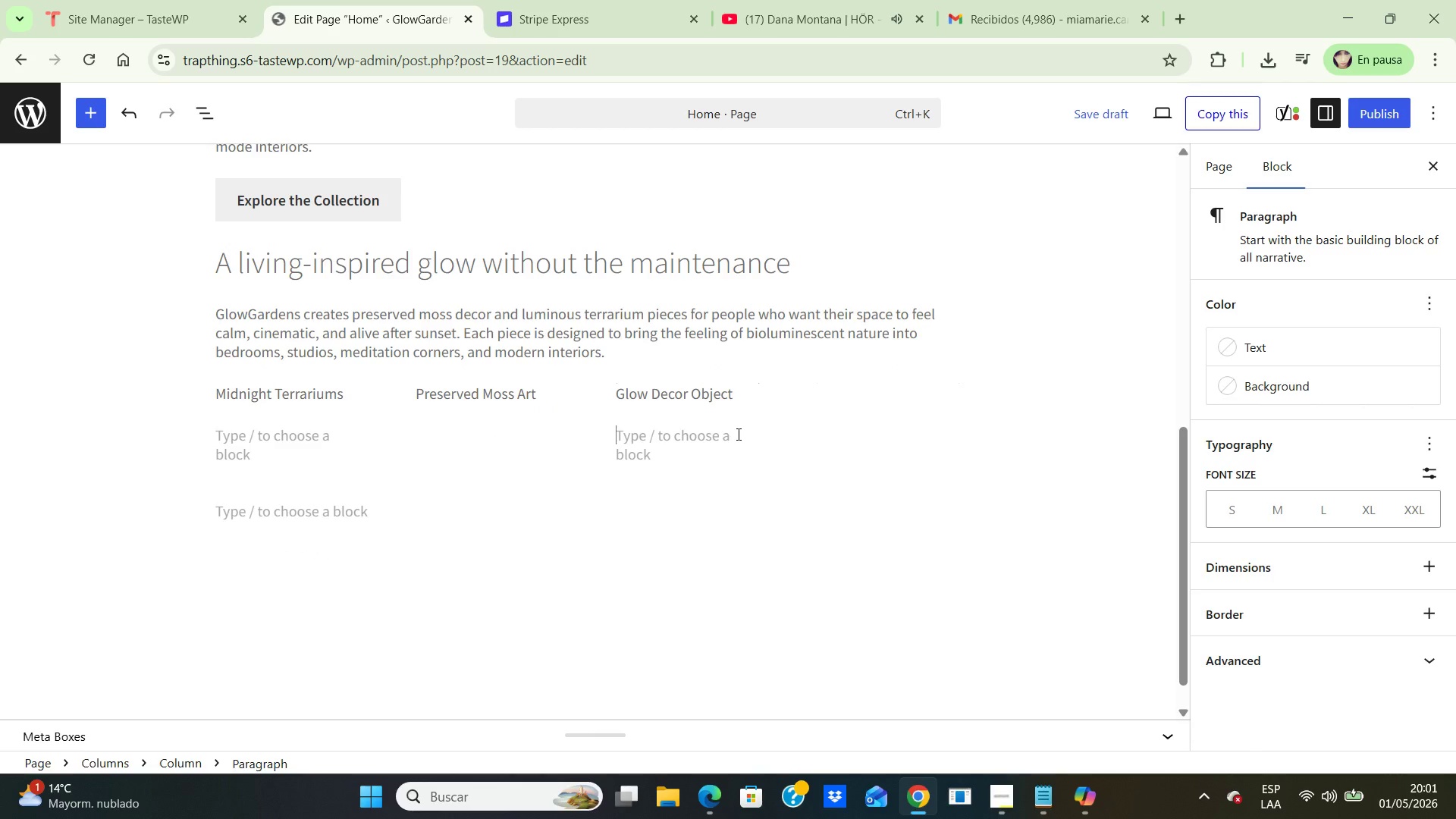 
key(Enter)
 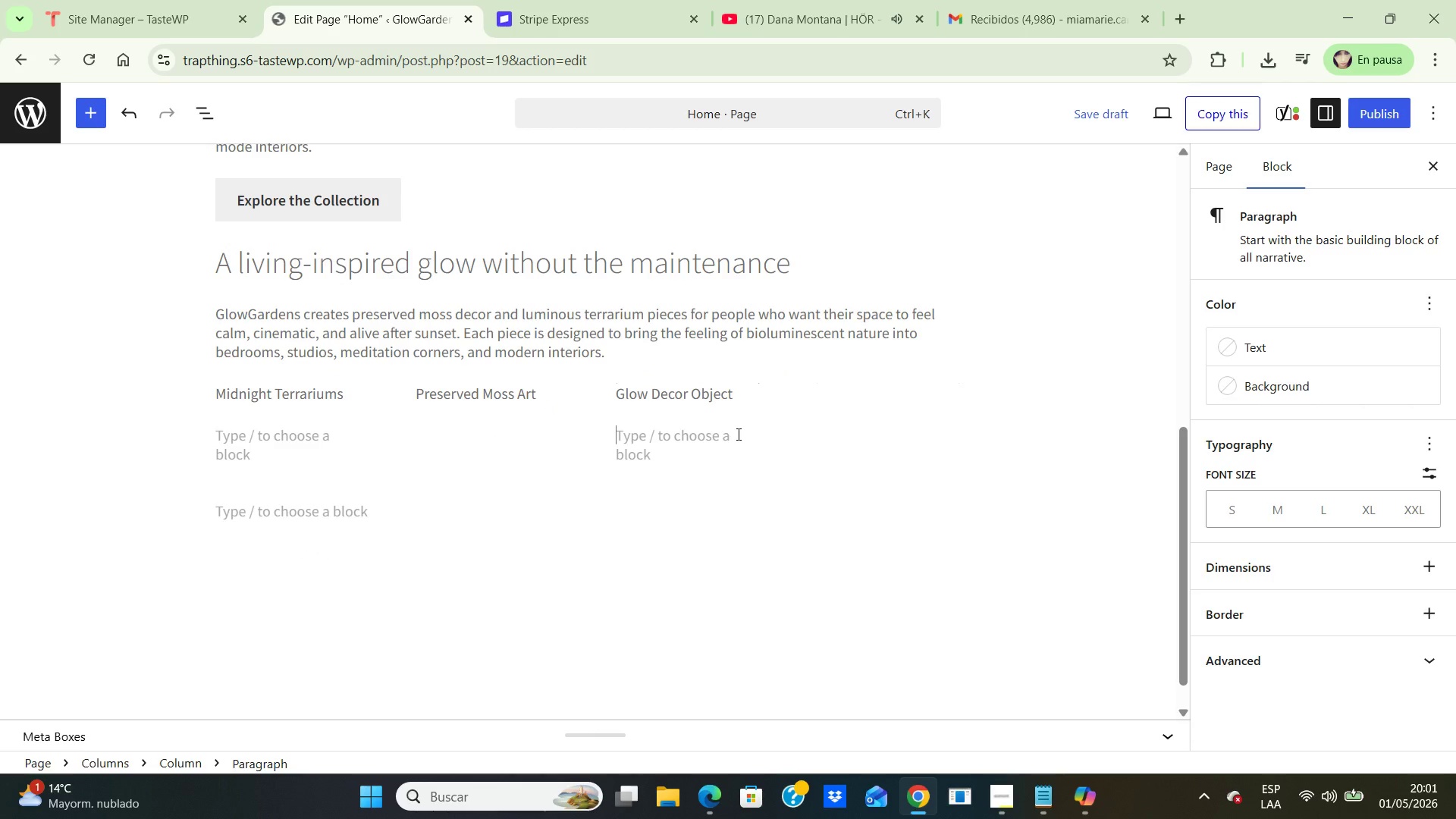 
type(Small-Format pieces created to add subtle bioluminescent ambiance to any room)
 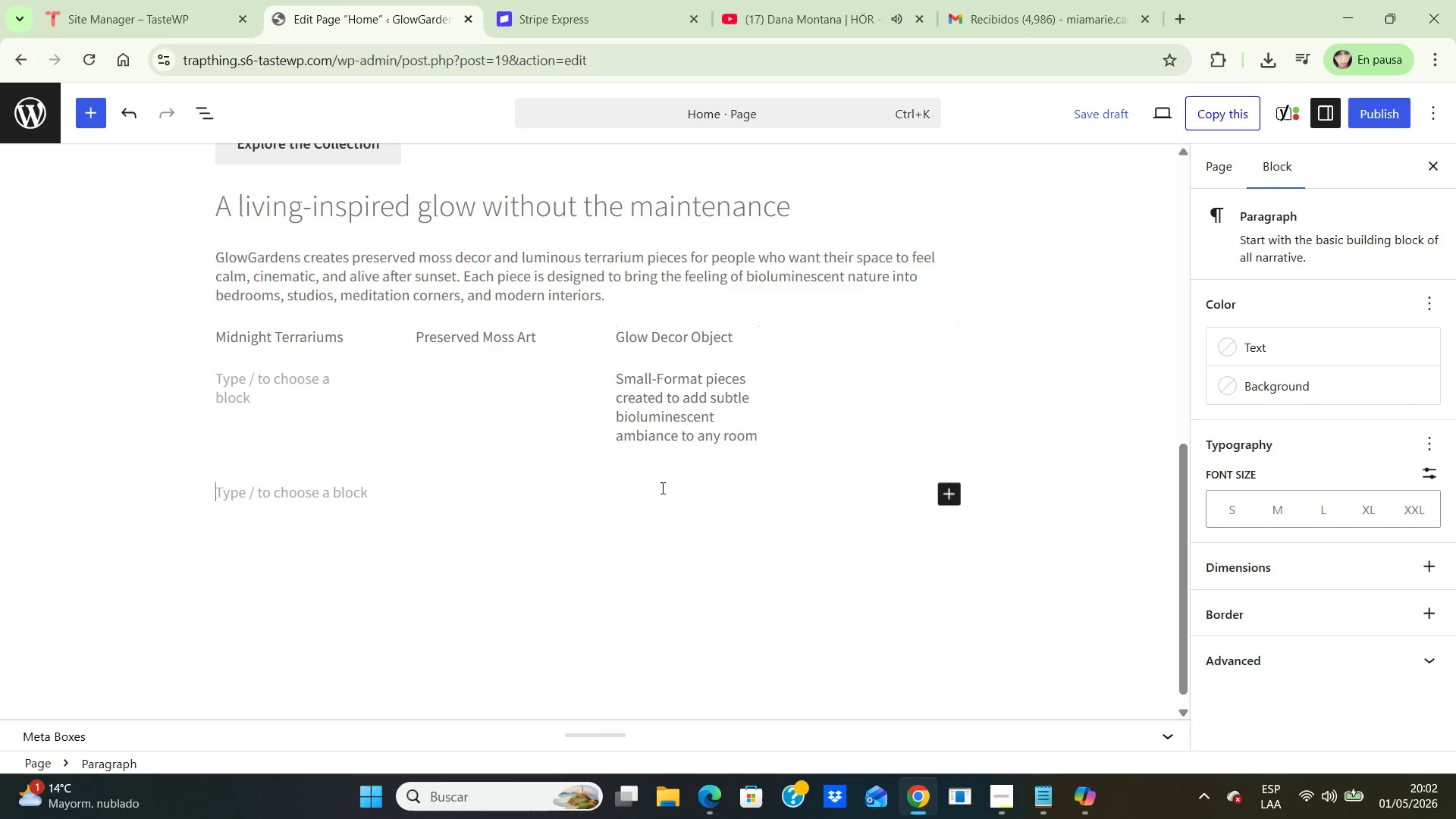 
left_click([661, 488])
 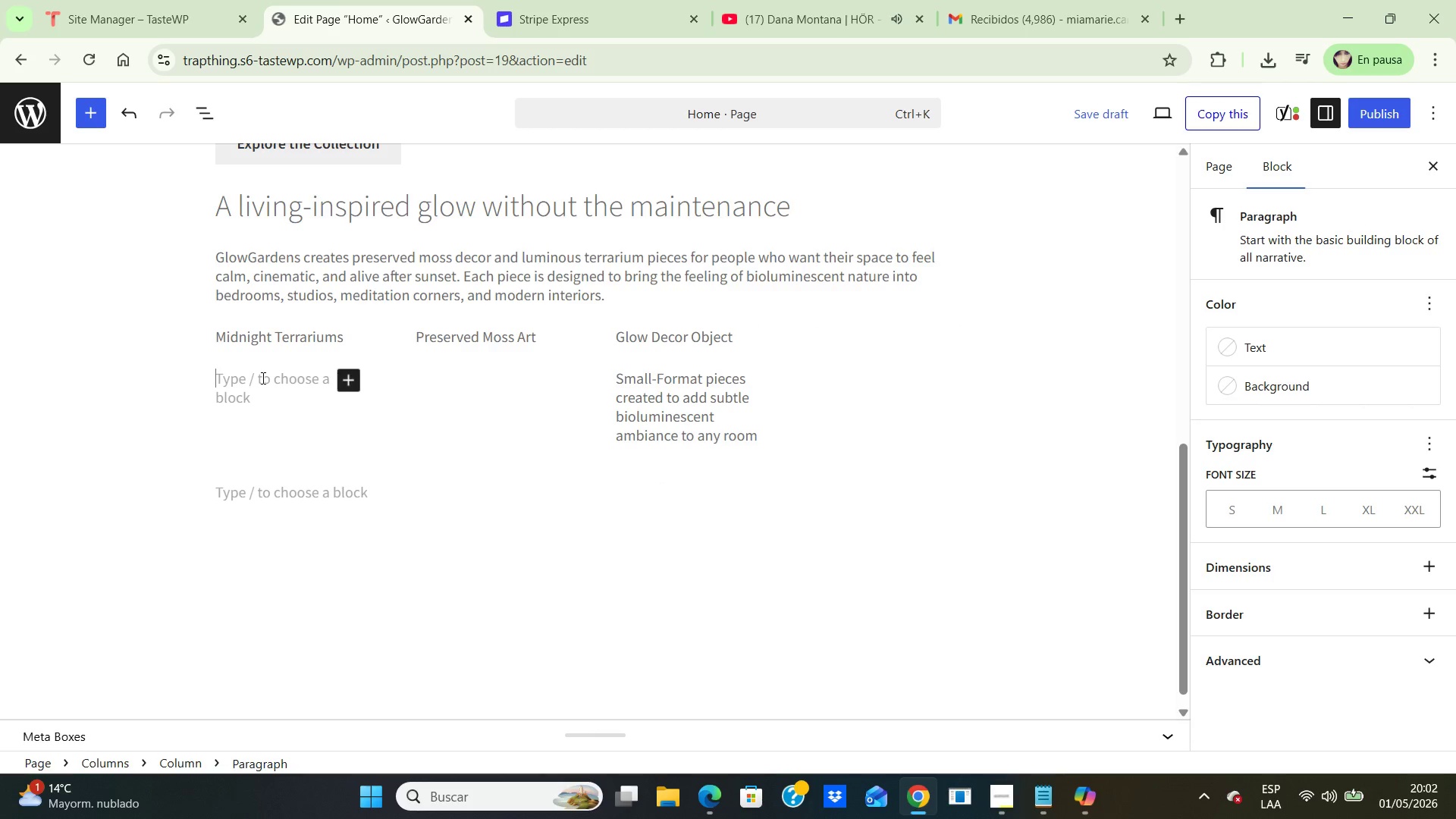 
left_click([262, 378])
 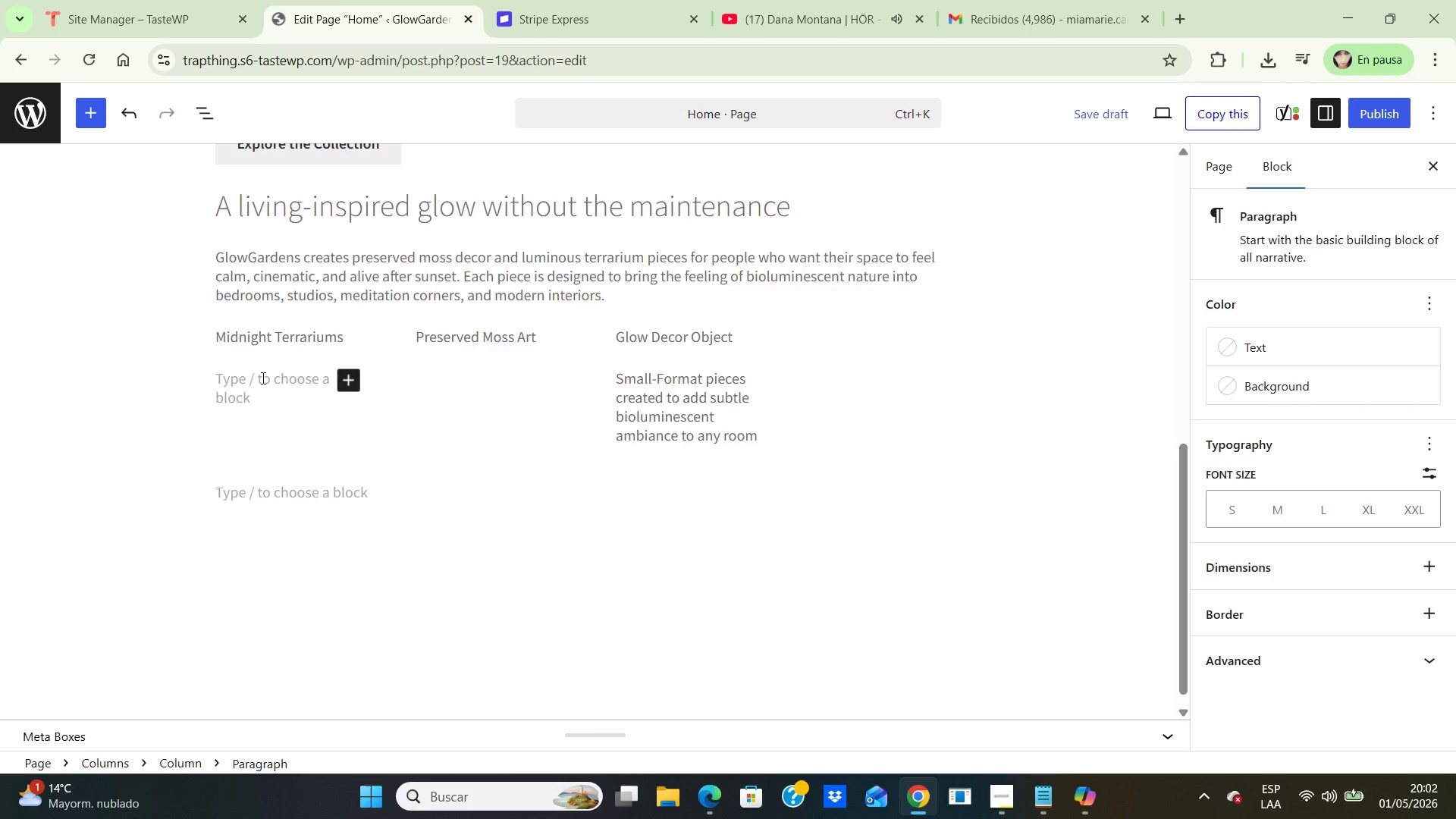 
wait(11.45)
 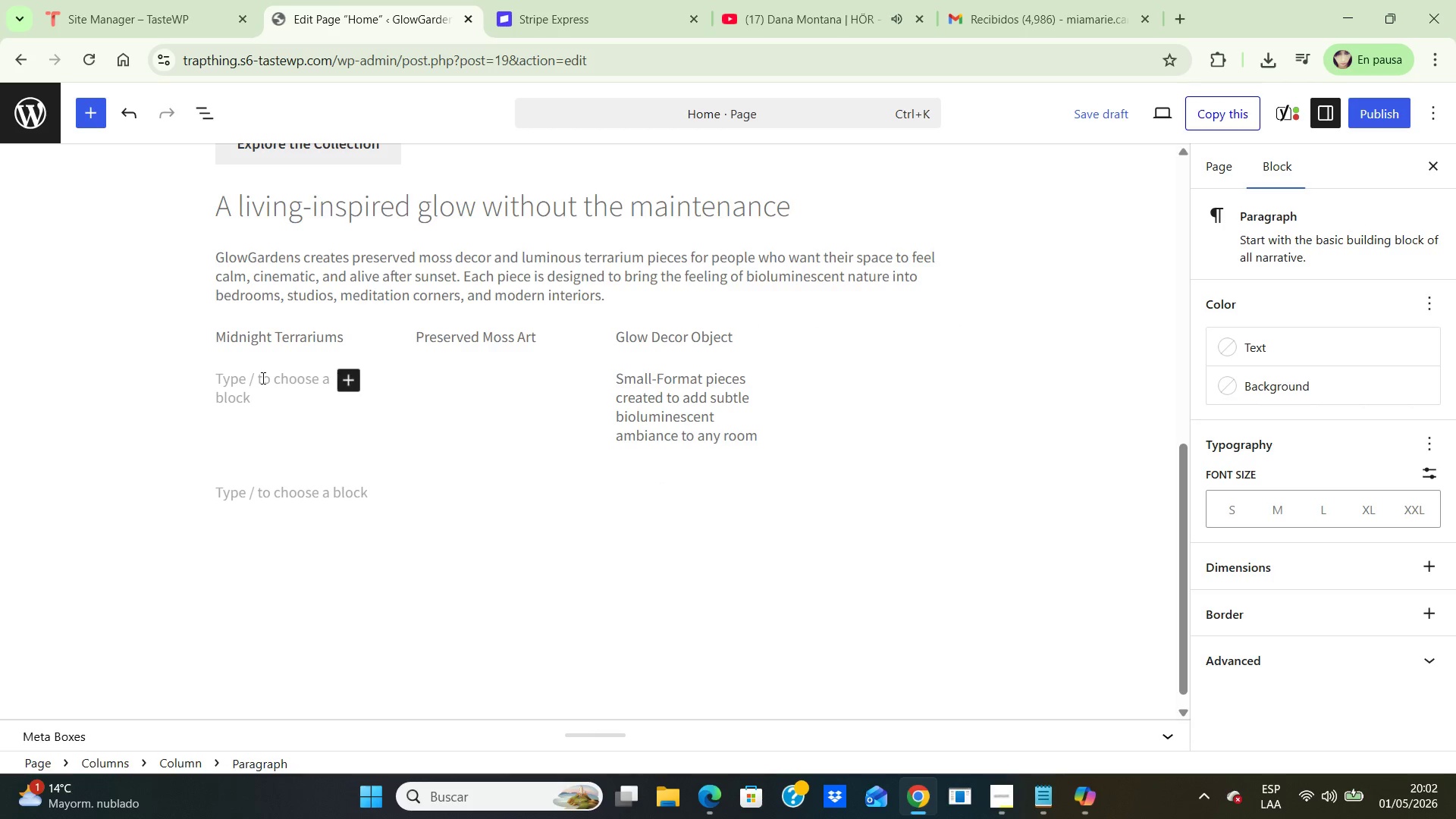 
type(Glass-contained glow pieces designed for shelves )
key(Backspace)
type(, desks, and nightstand displays)
 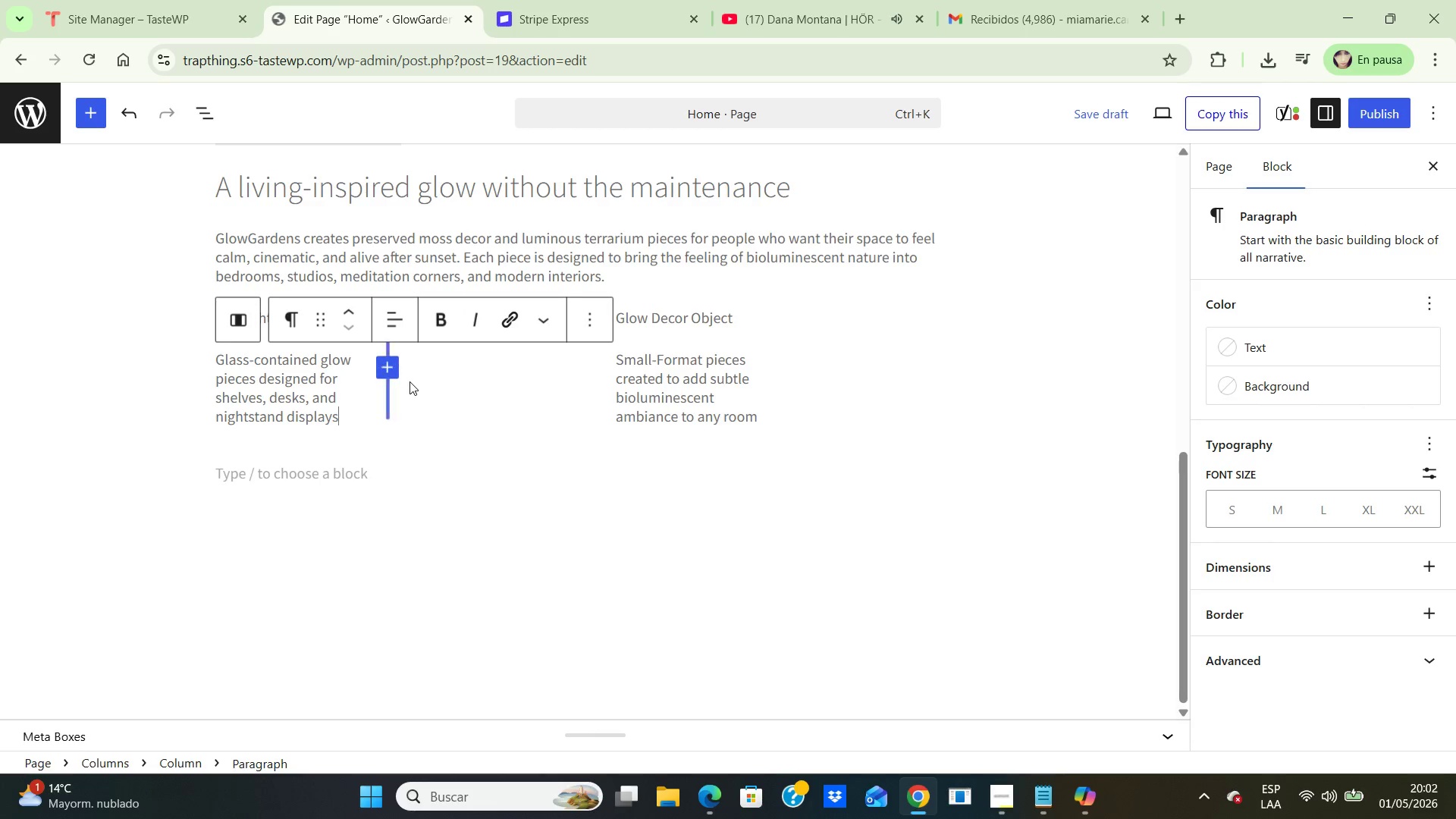 
left_click([410, 381])
 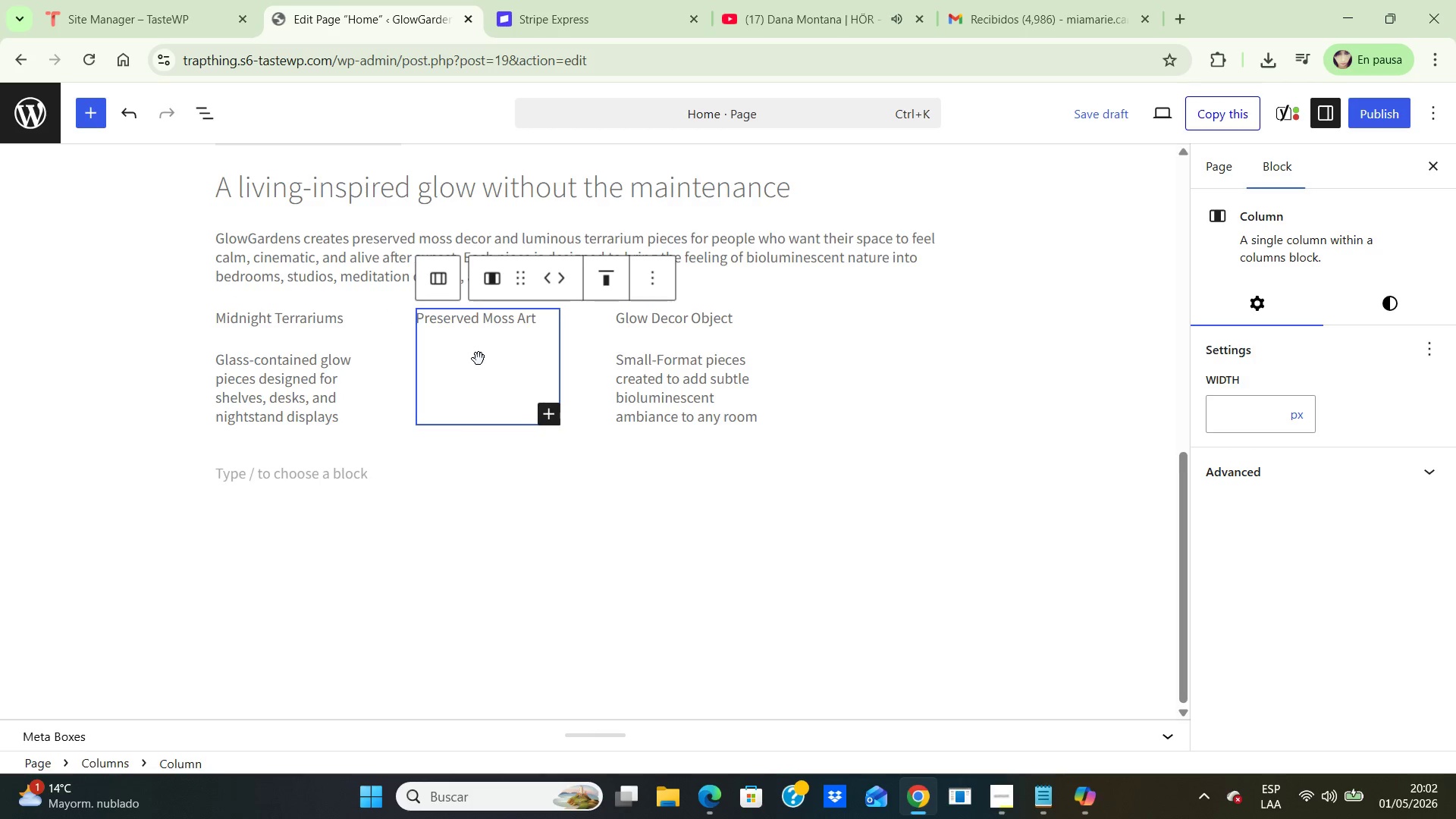 
left_click([479, 359])
 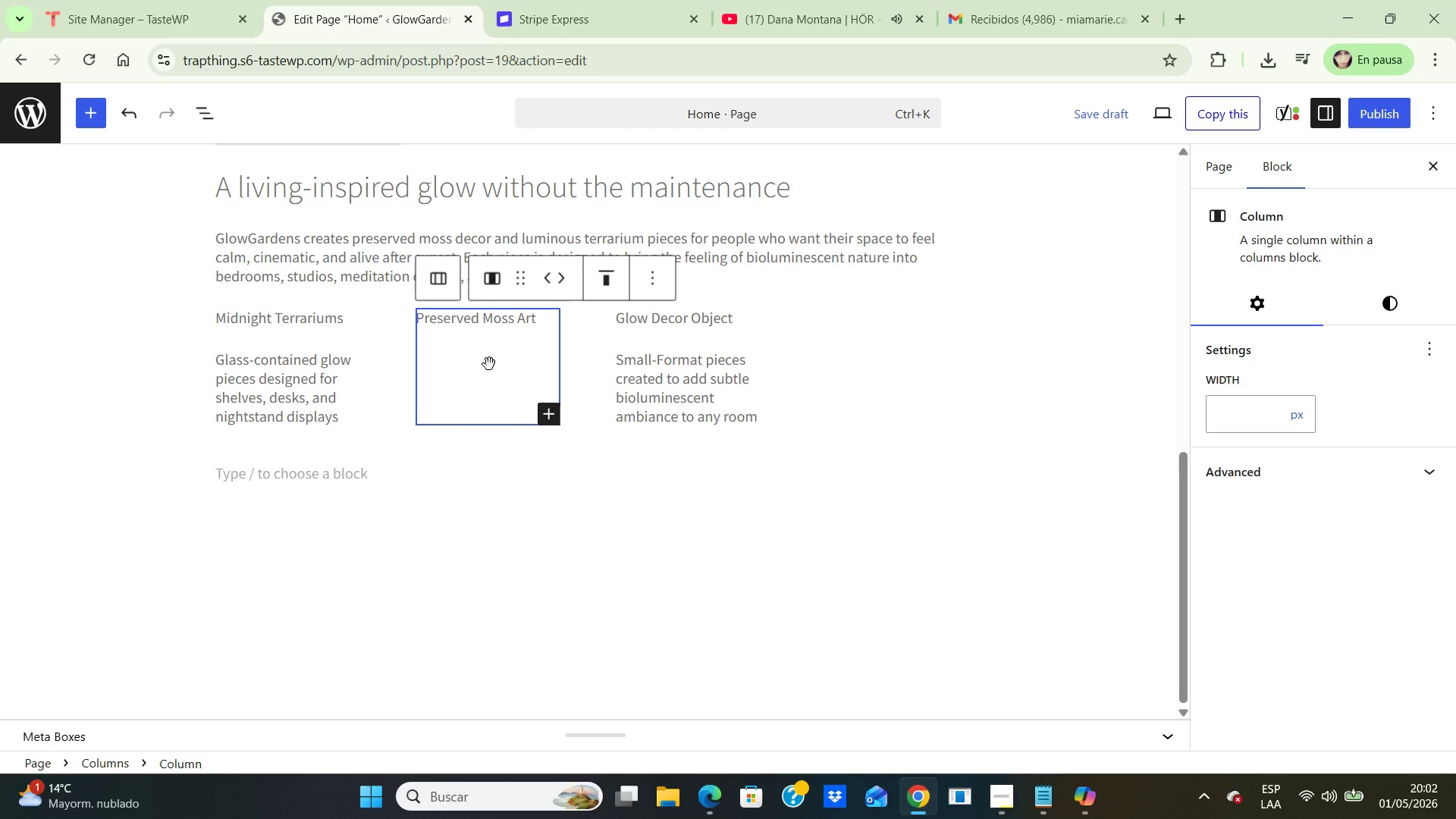 
double_click([479, 359])
 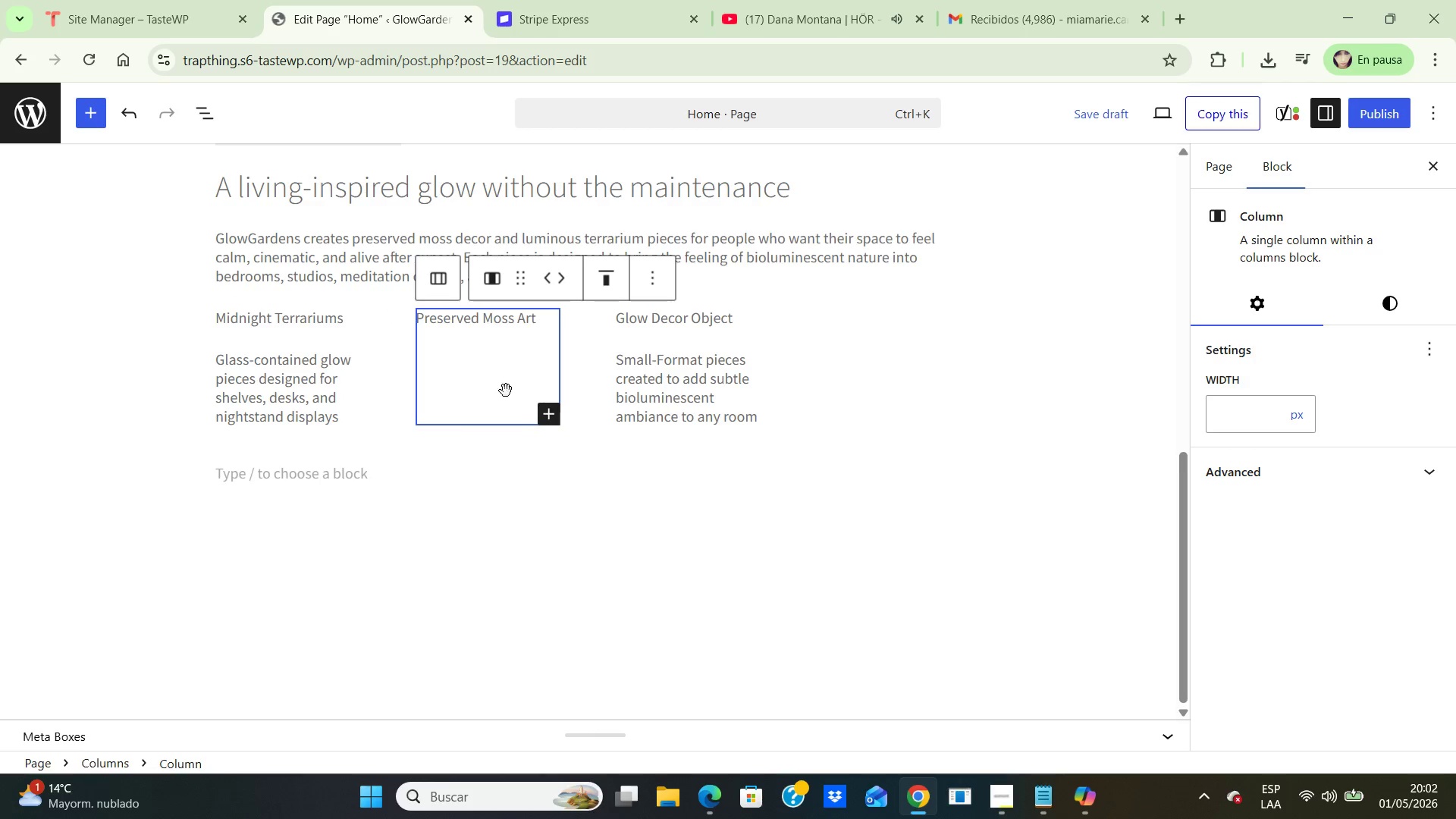 
triple_click([479, 359])
 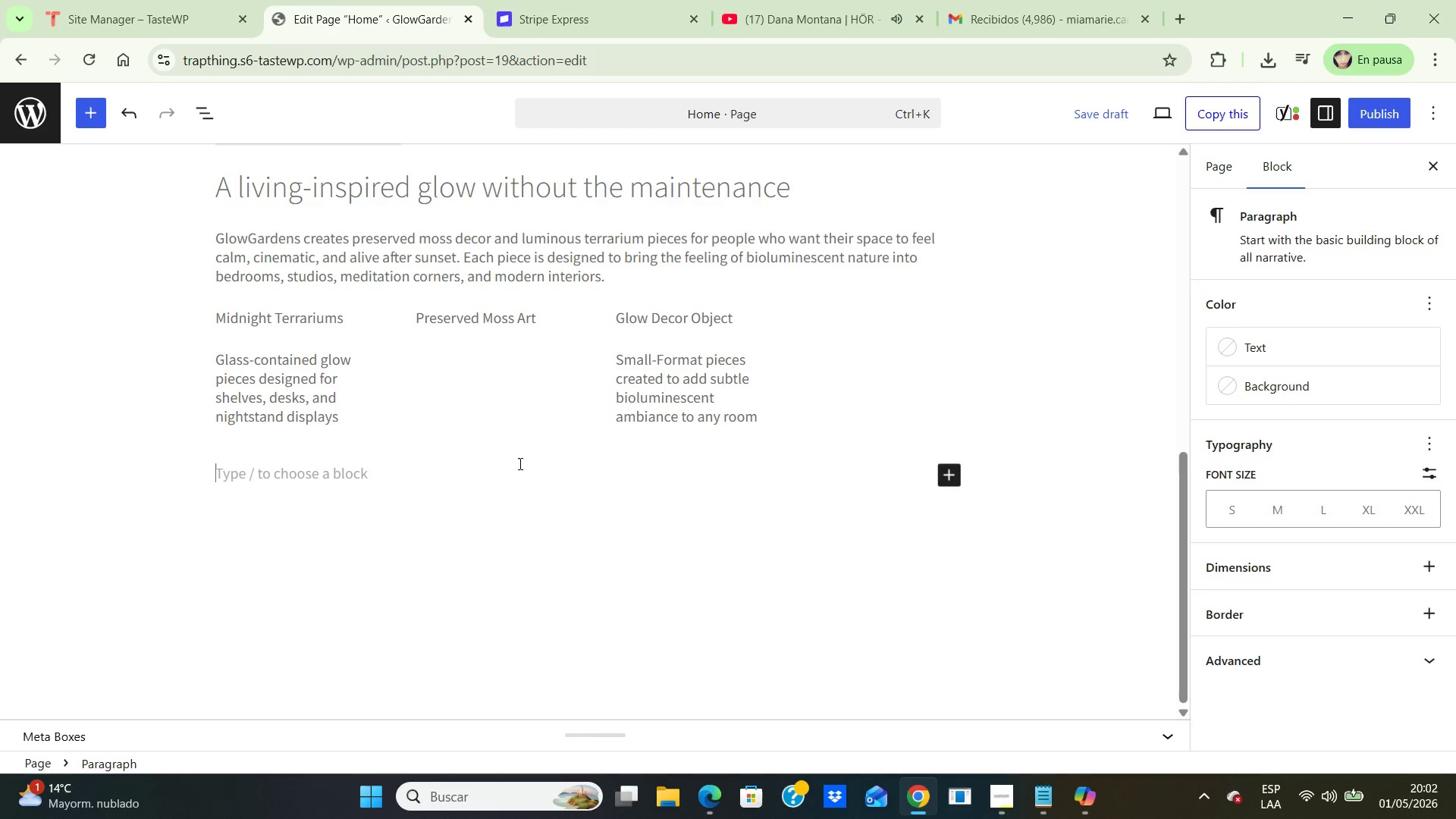 
left_click([515, 474])
 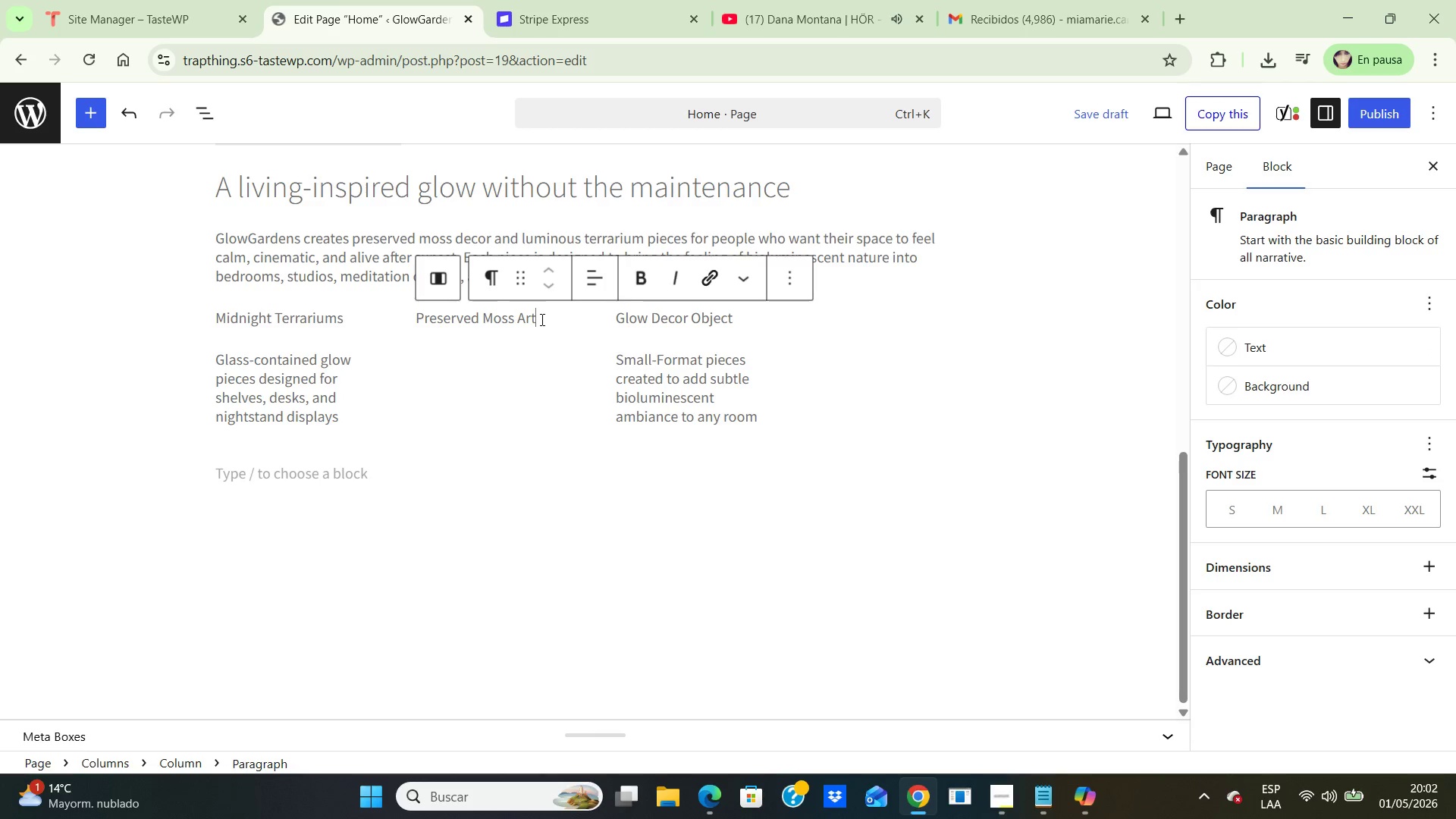 
left_click([541, 319])
 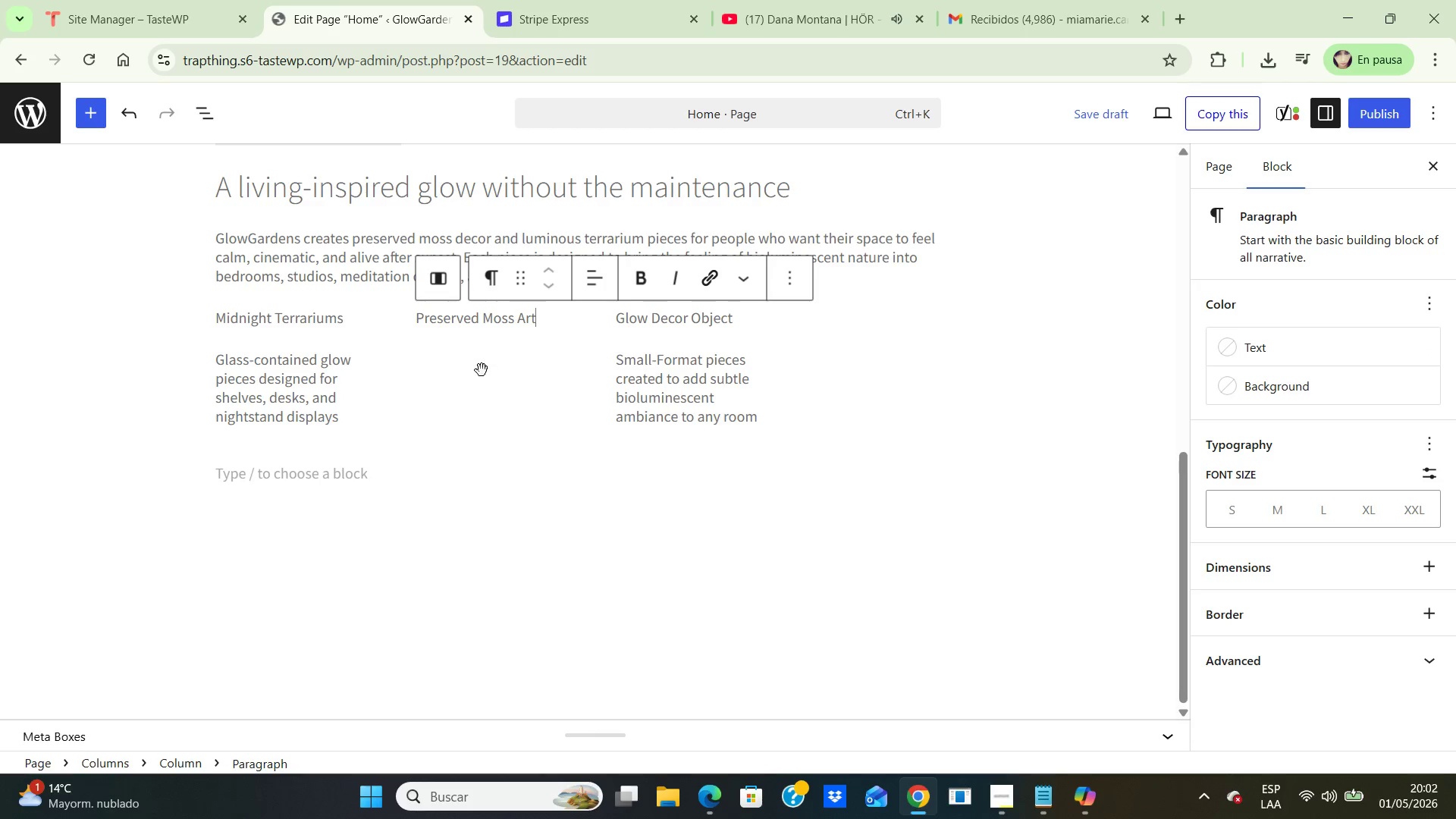 
left_click([478, 374])
 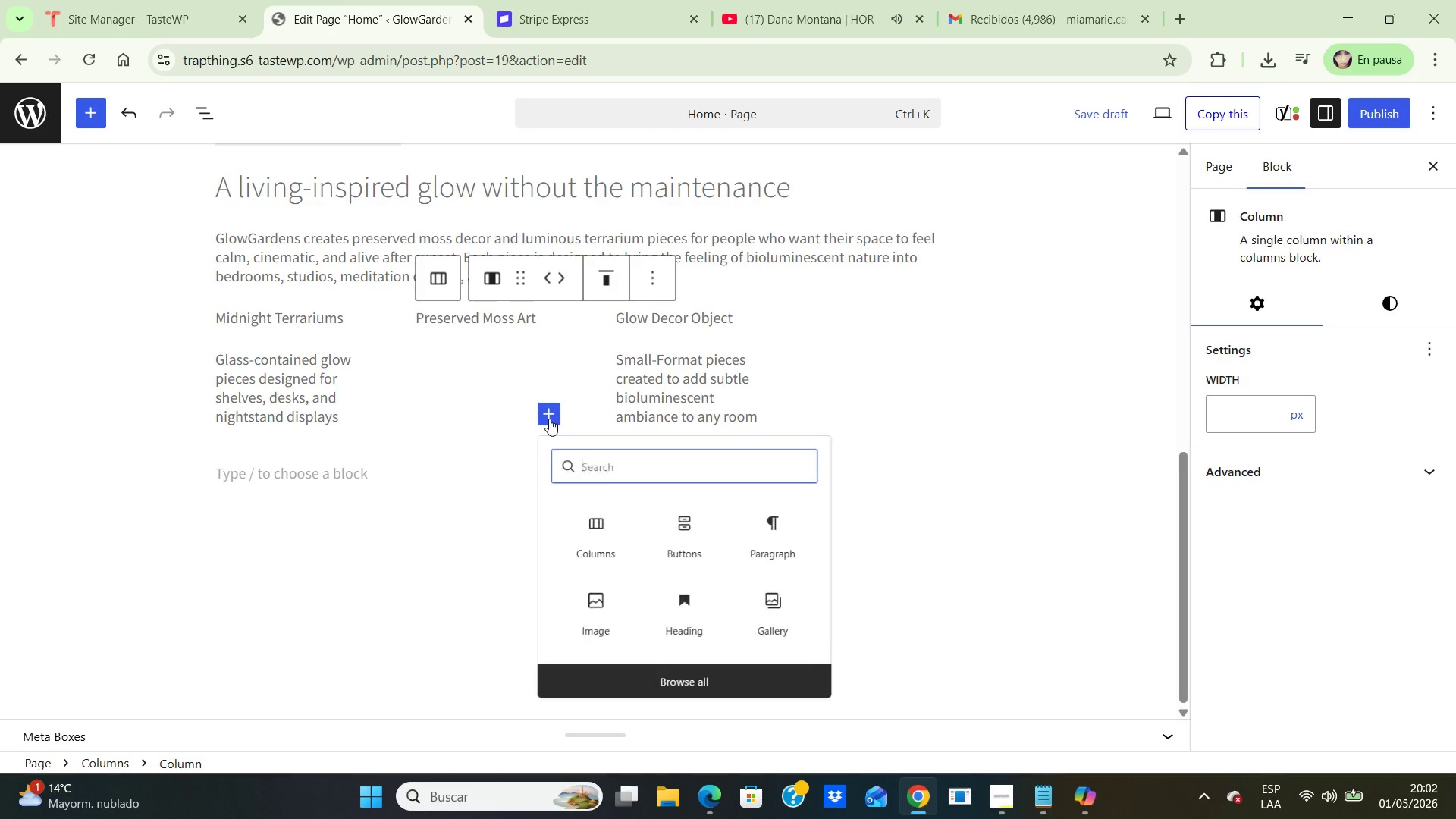 
left_click([549, 419])
 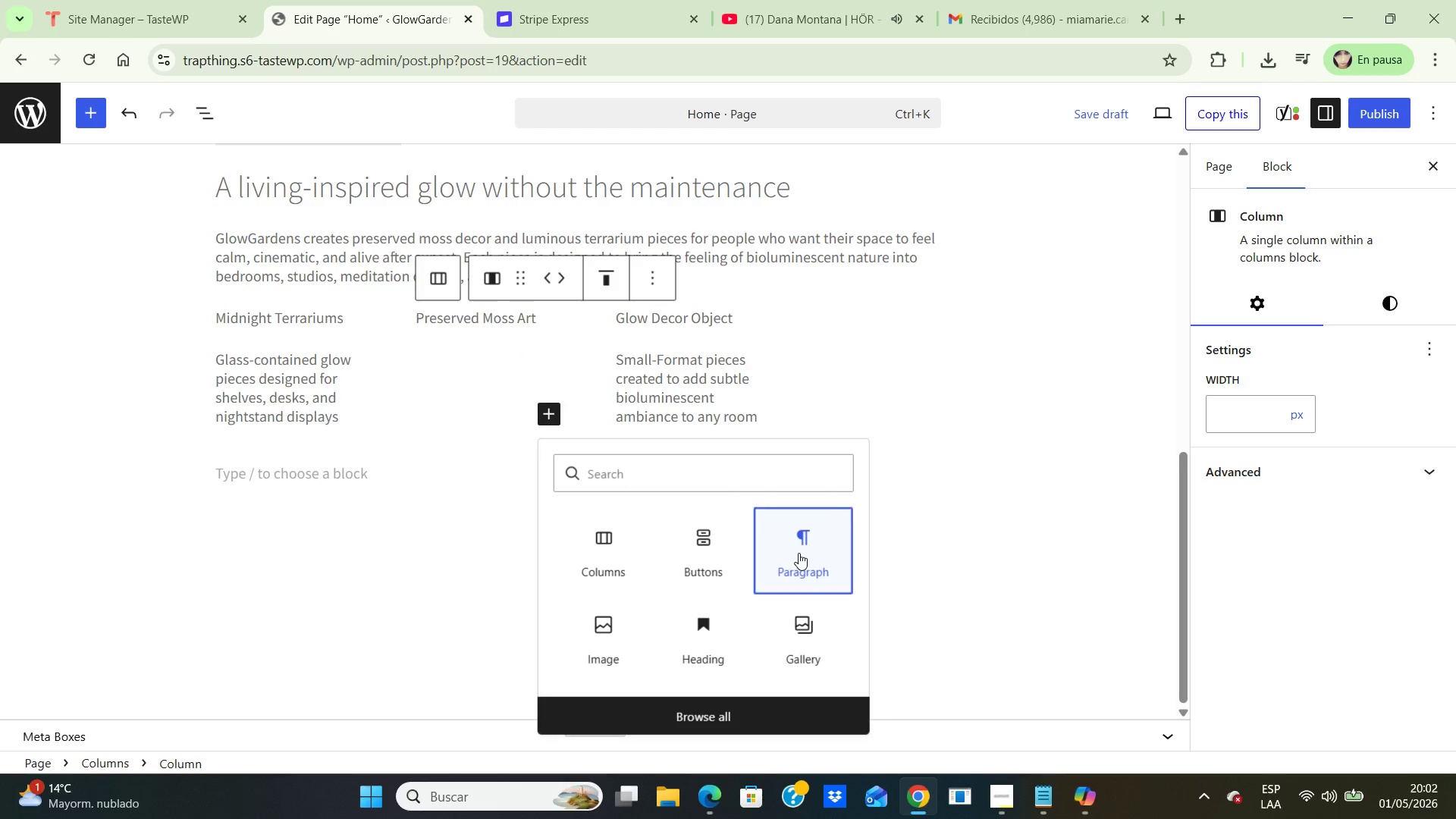 
left_click([799, 553])
 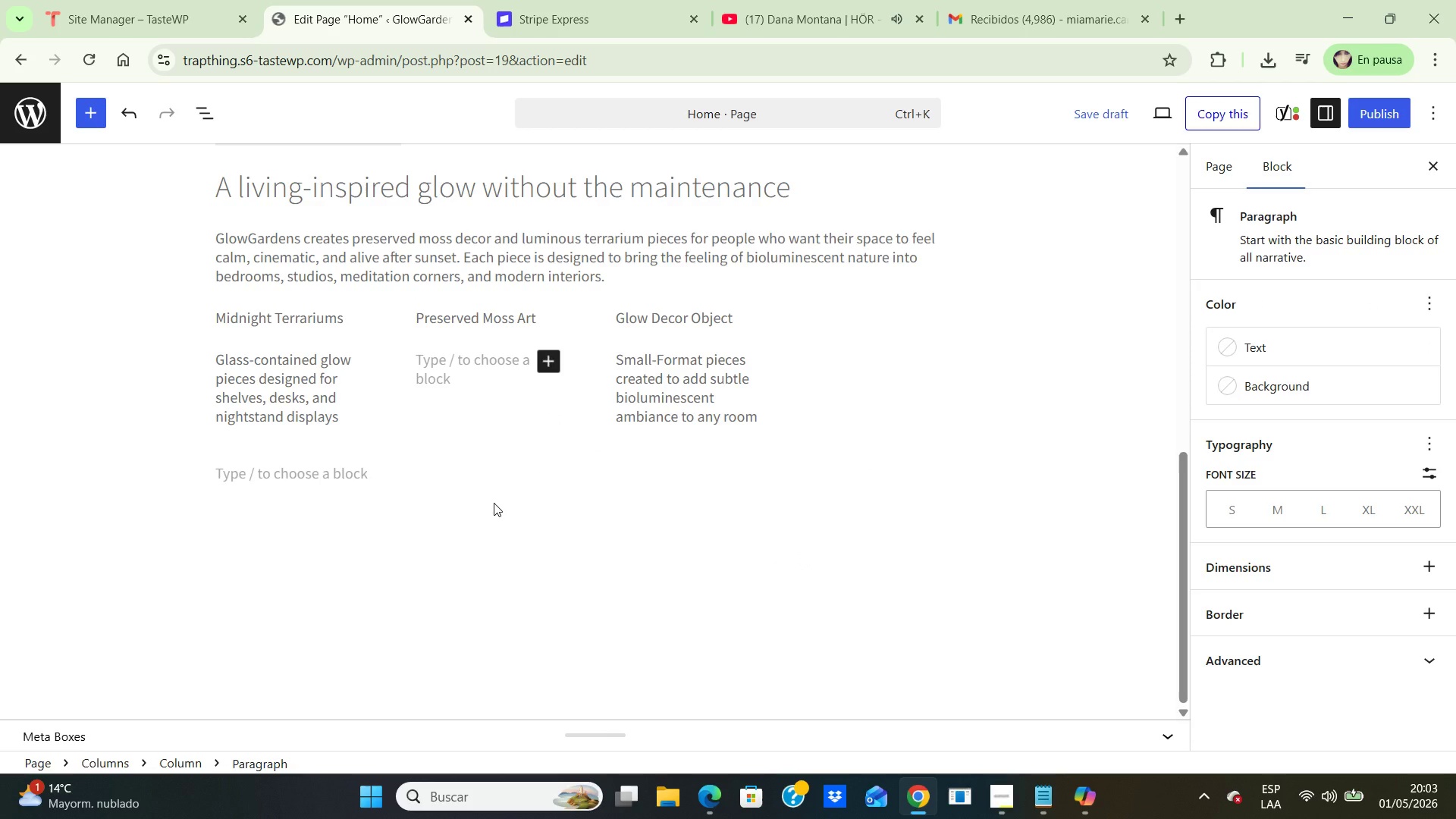 
wait(9.72)
 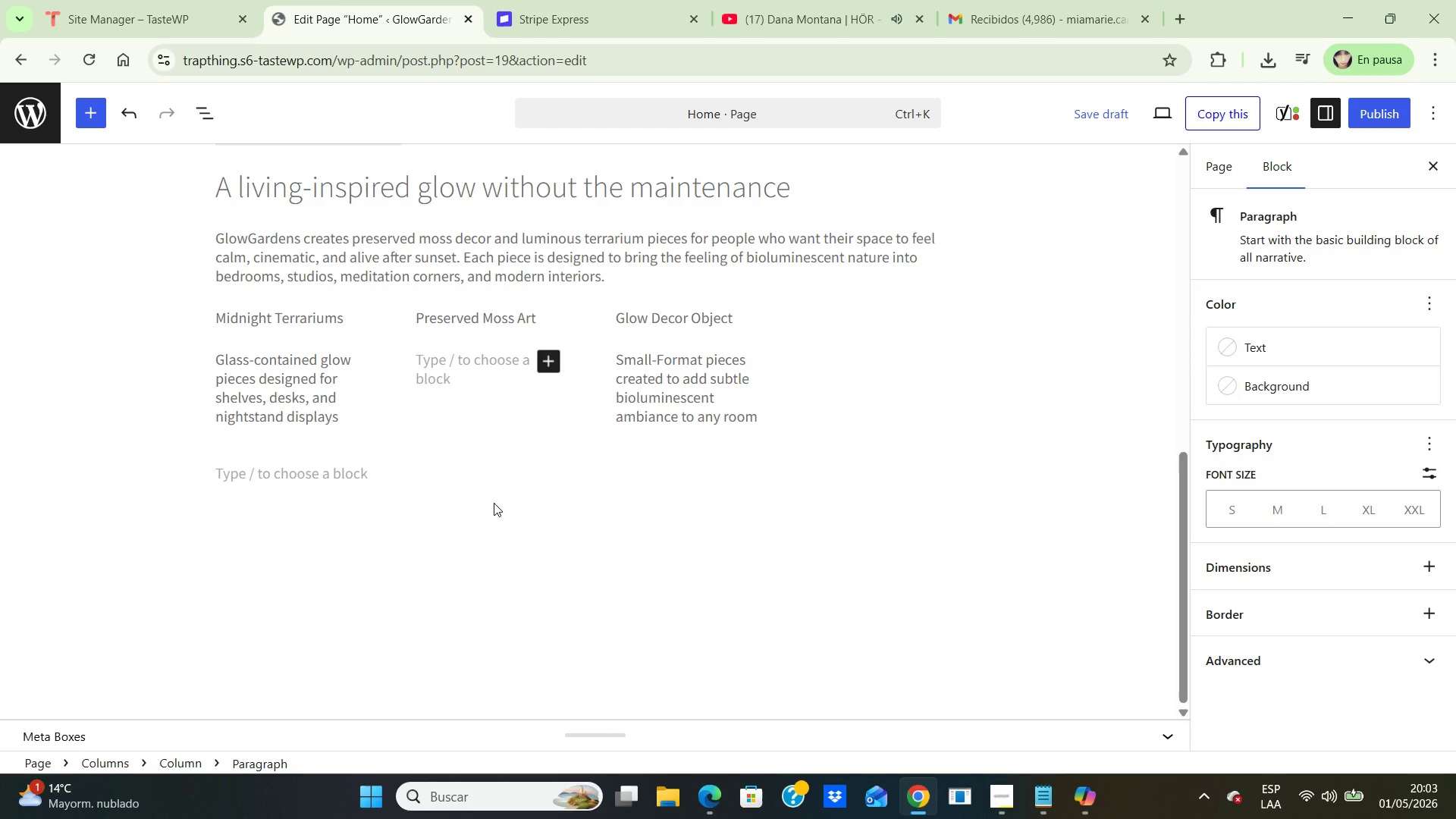 
type(Sustainable moss wall decor with soft luminous accents for atmospheric interiors)
 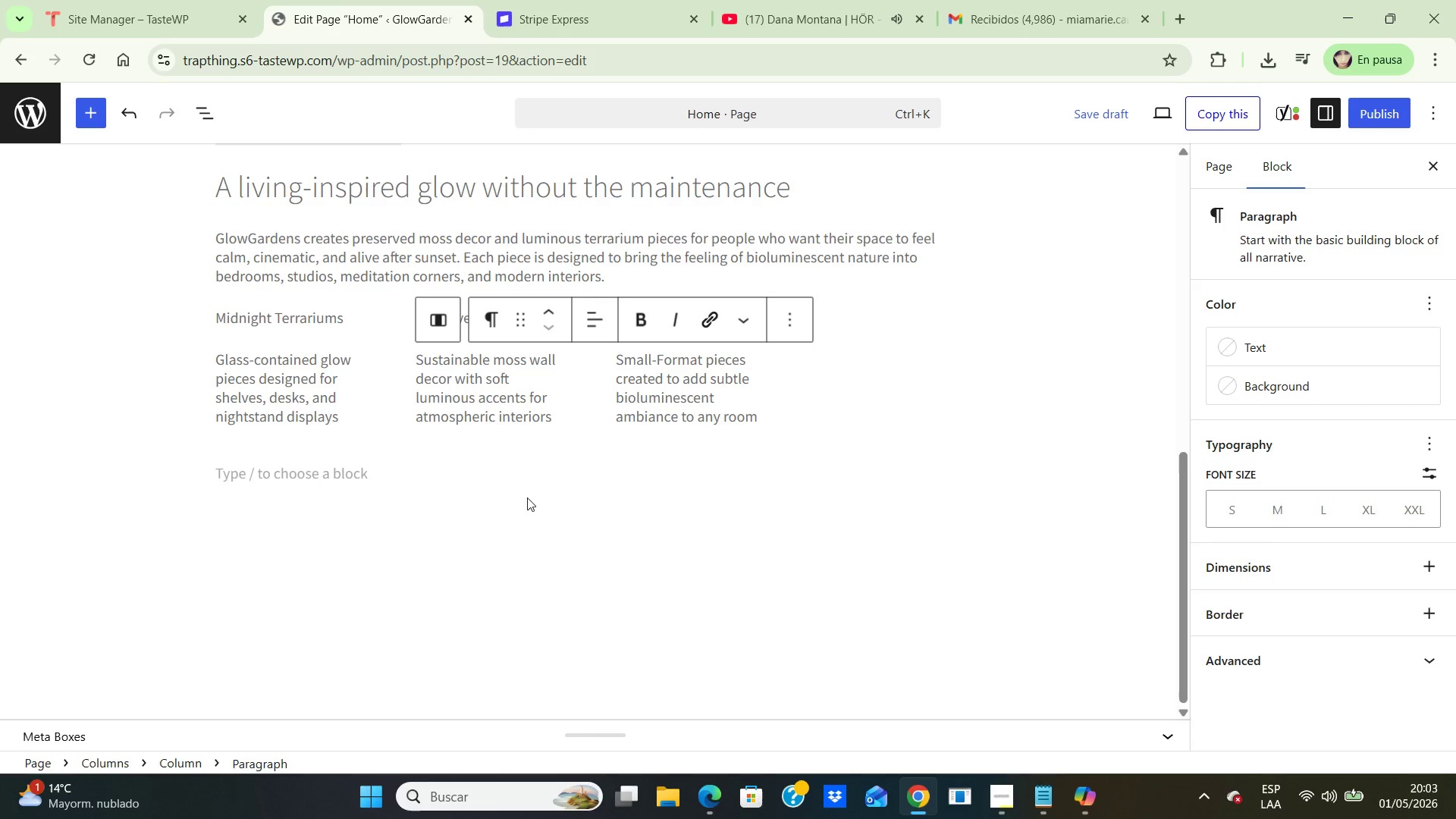 
left_click([524, 473])
 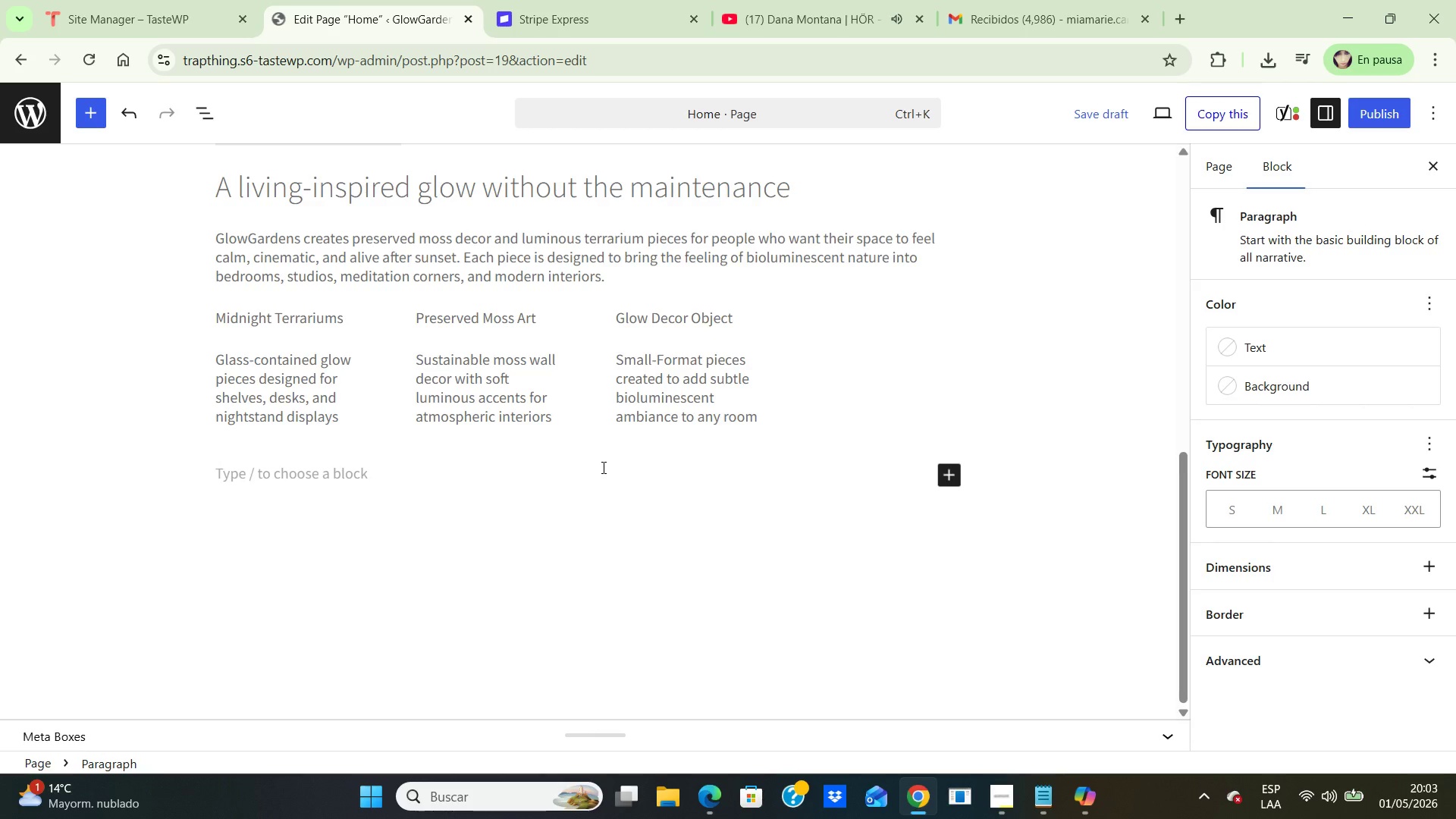 
wait(5.55)
 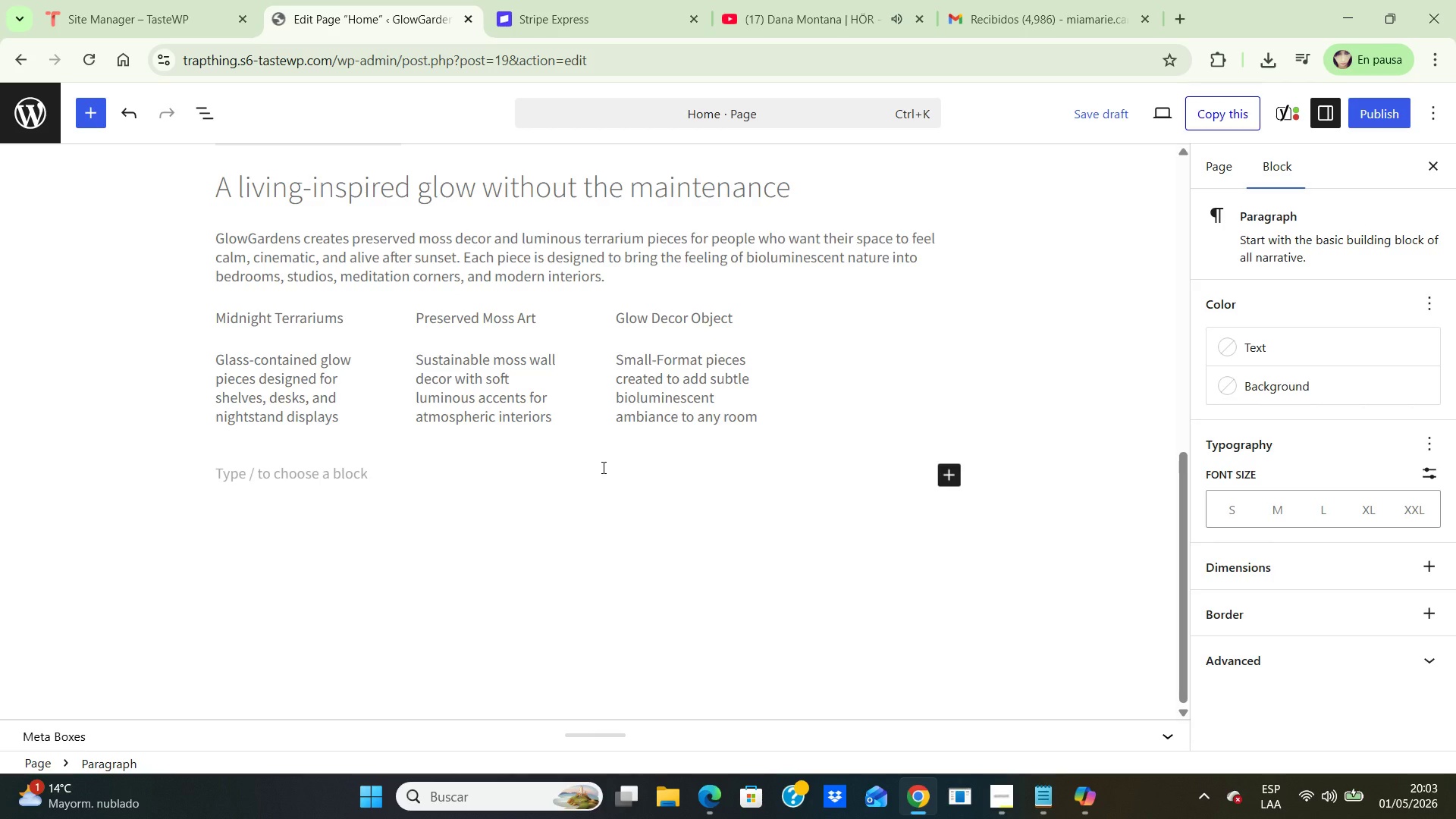 
left_click([329, 400])
 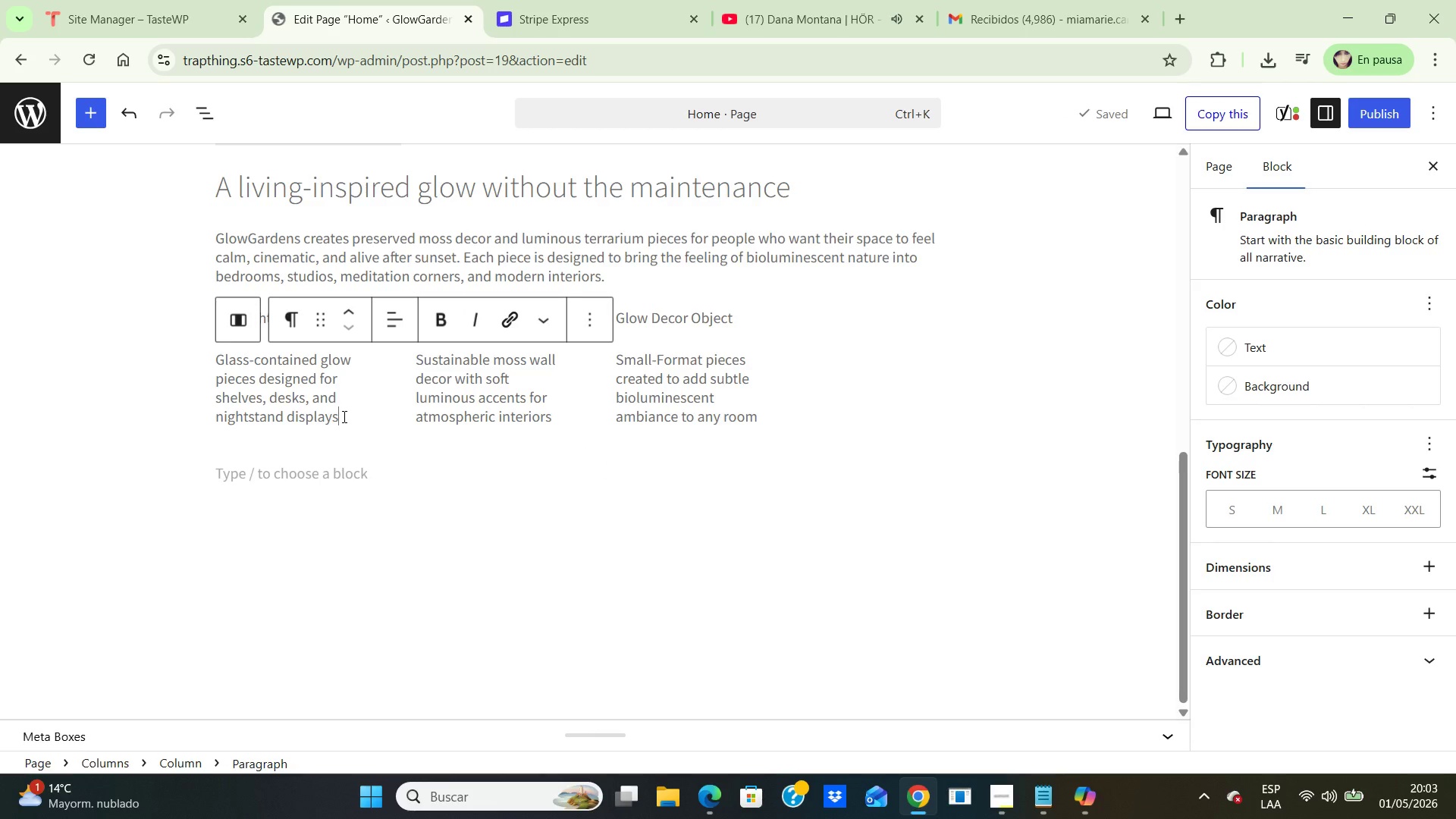 
left_click([343, 416])
 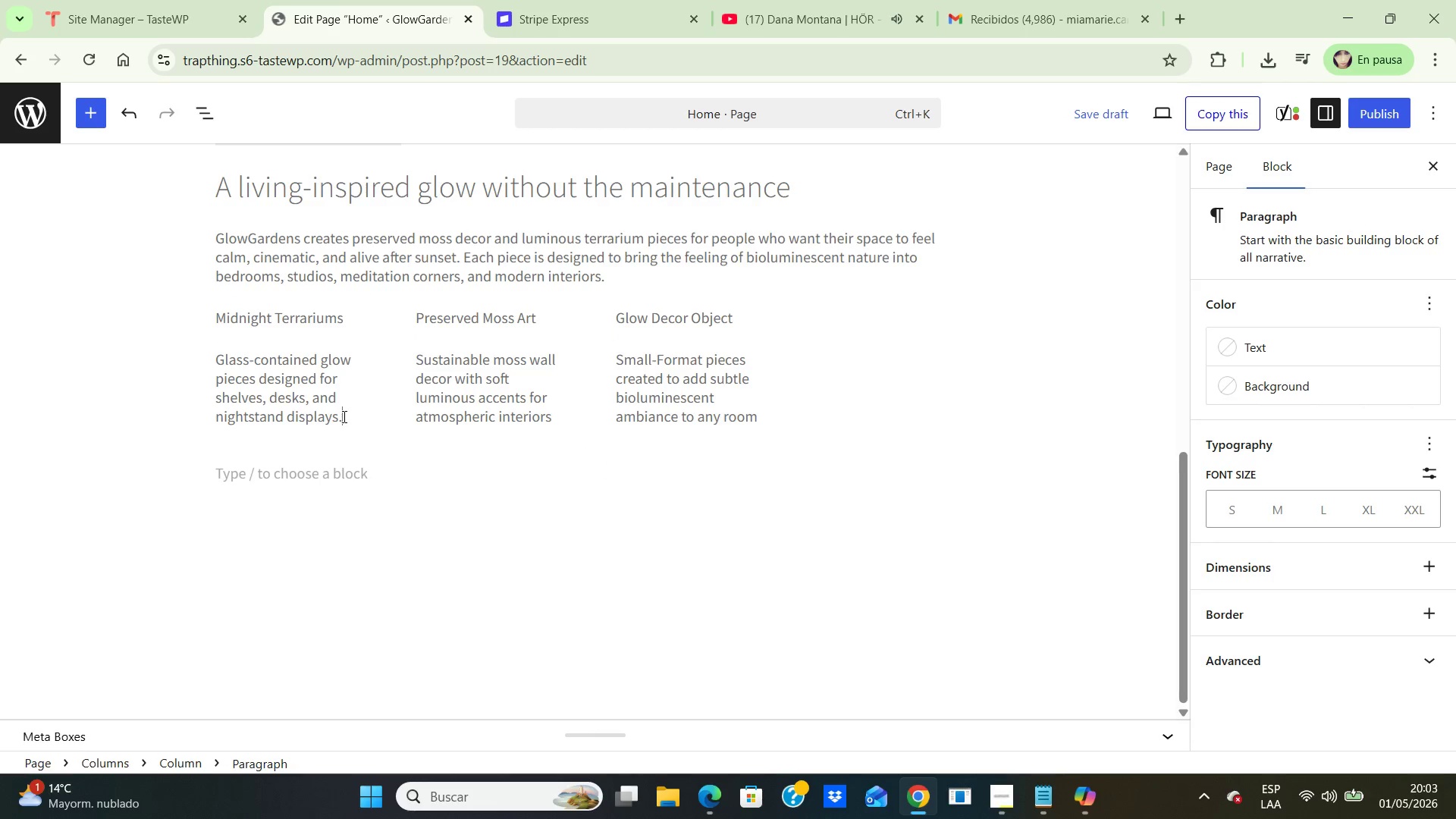 
key(Period)
 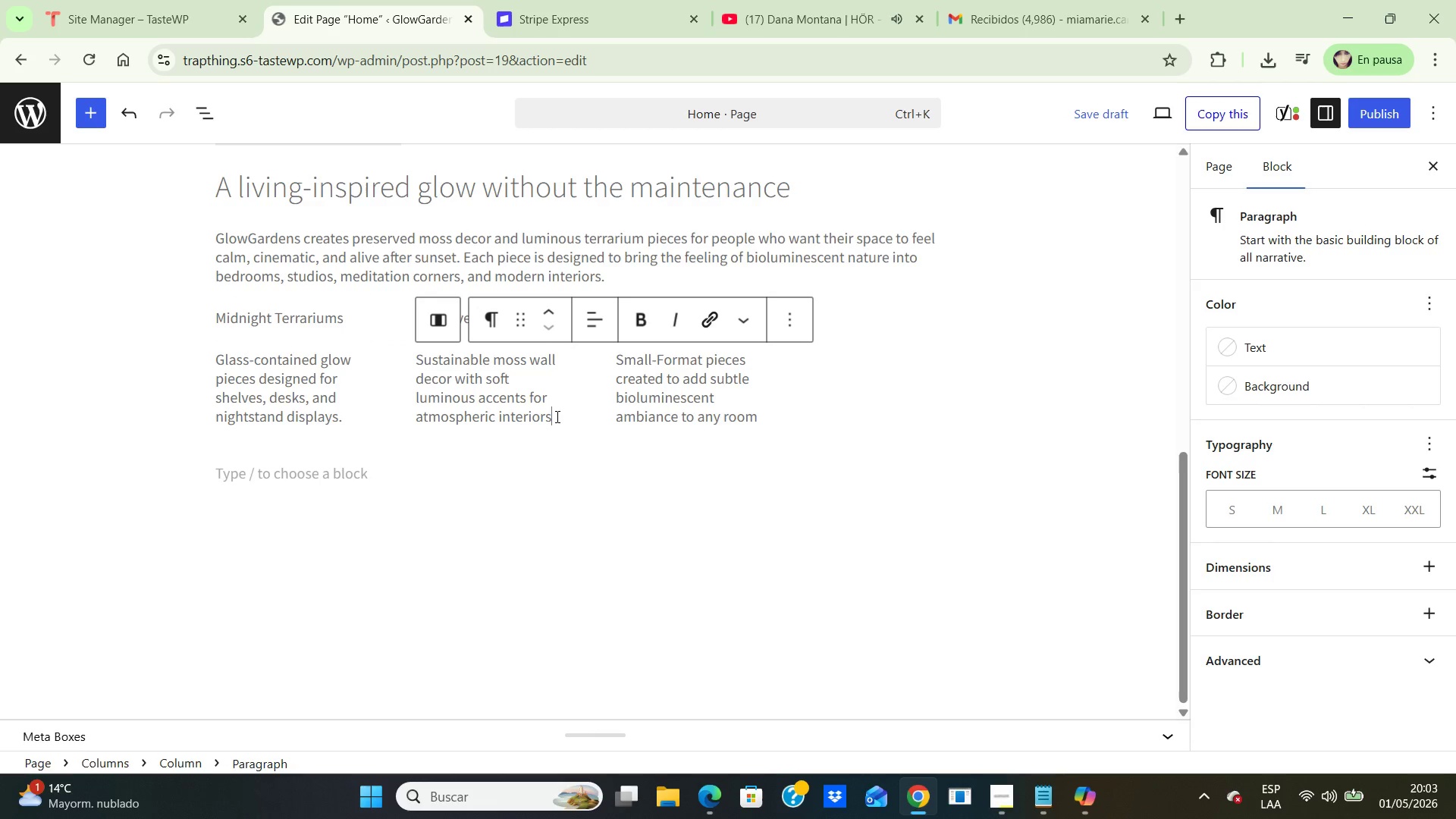 
left_click([556, 416])
 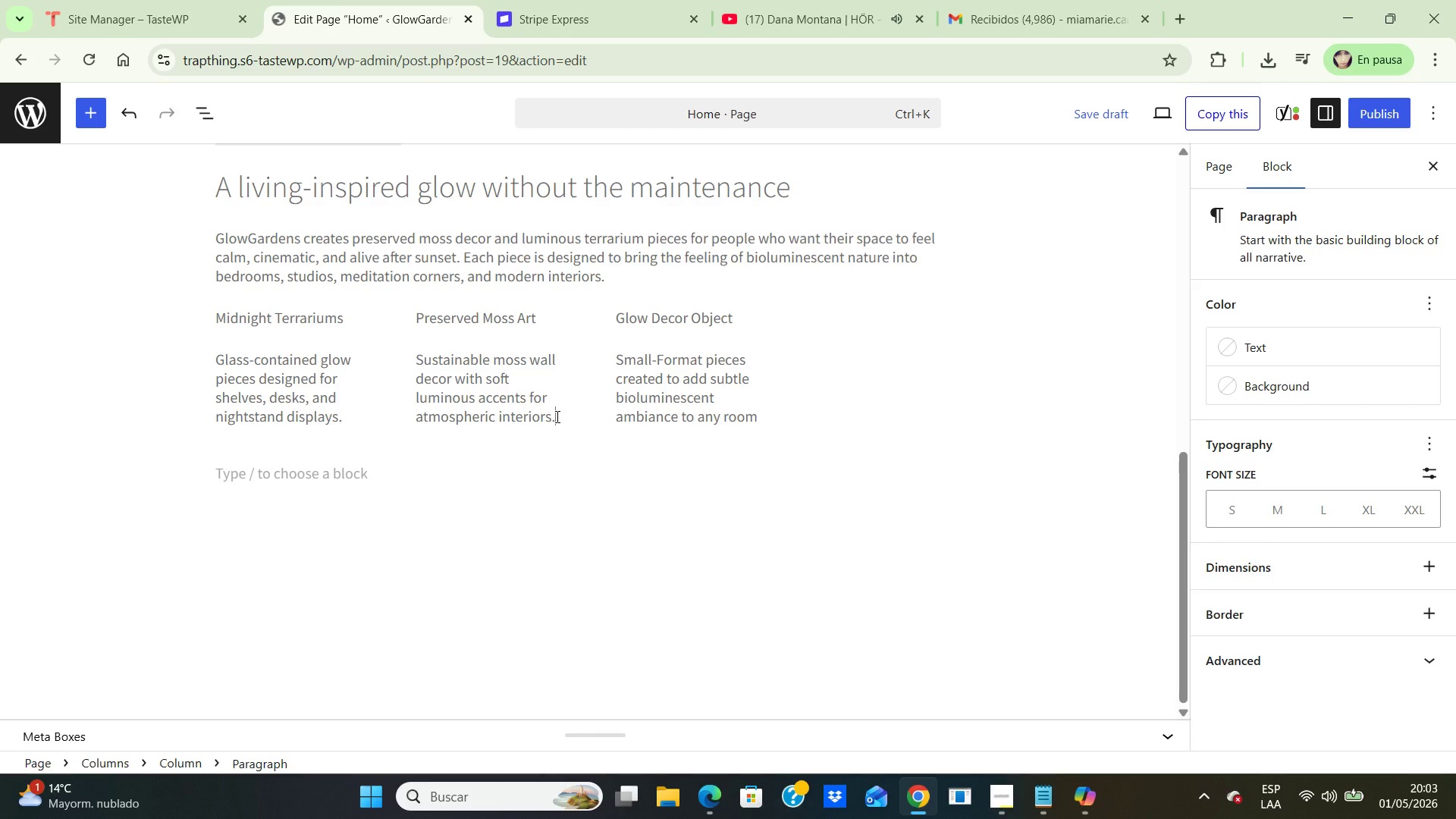 
key(Period)
 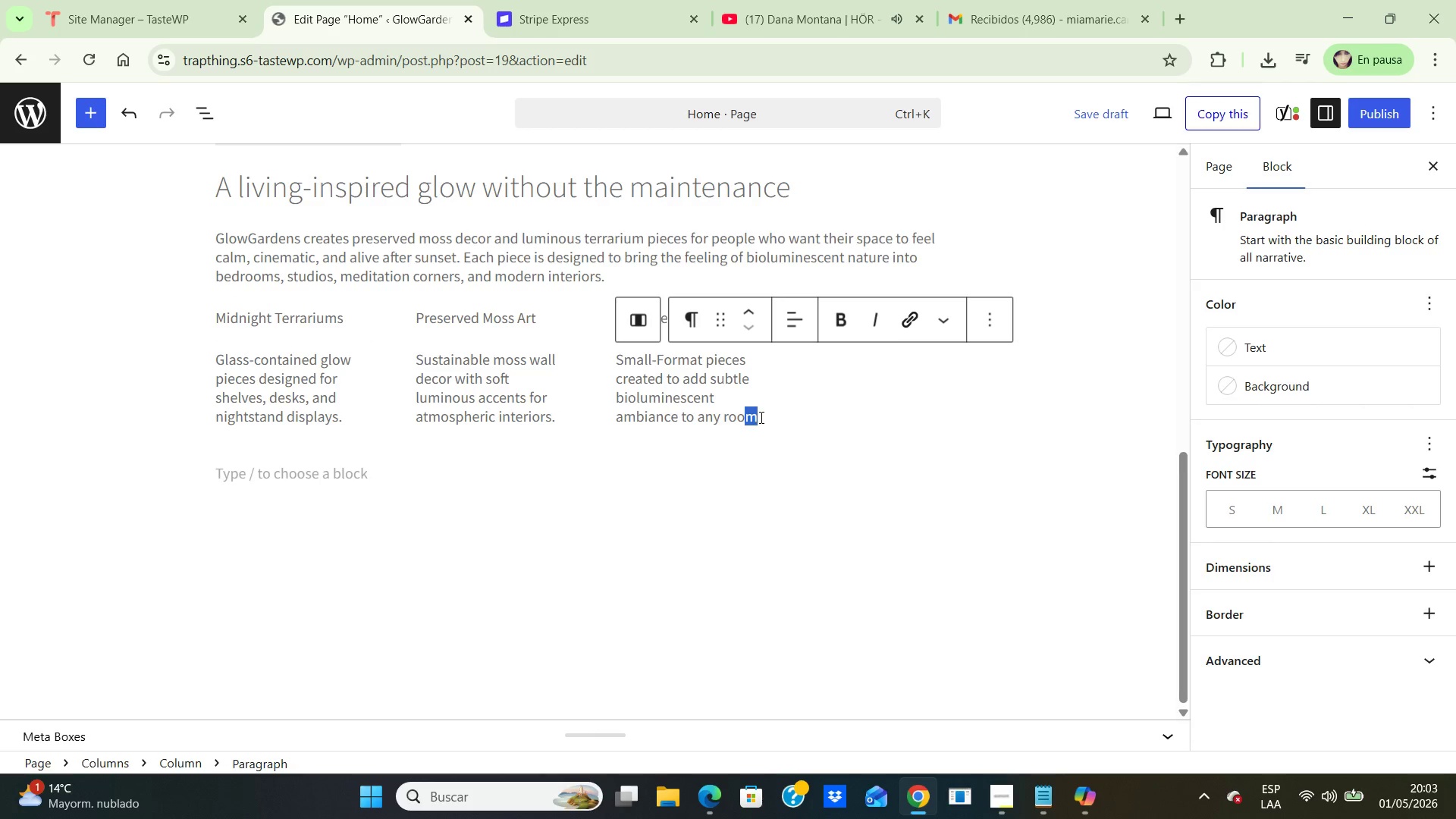 
left_click([760, 417])
 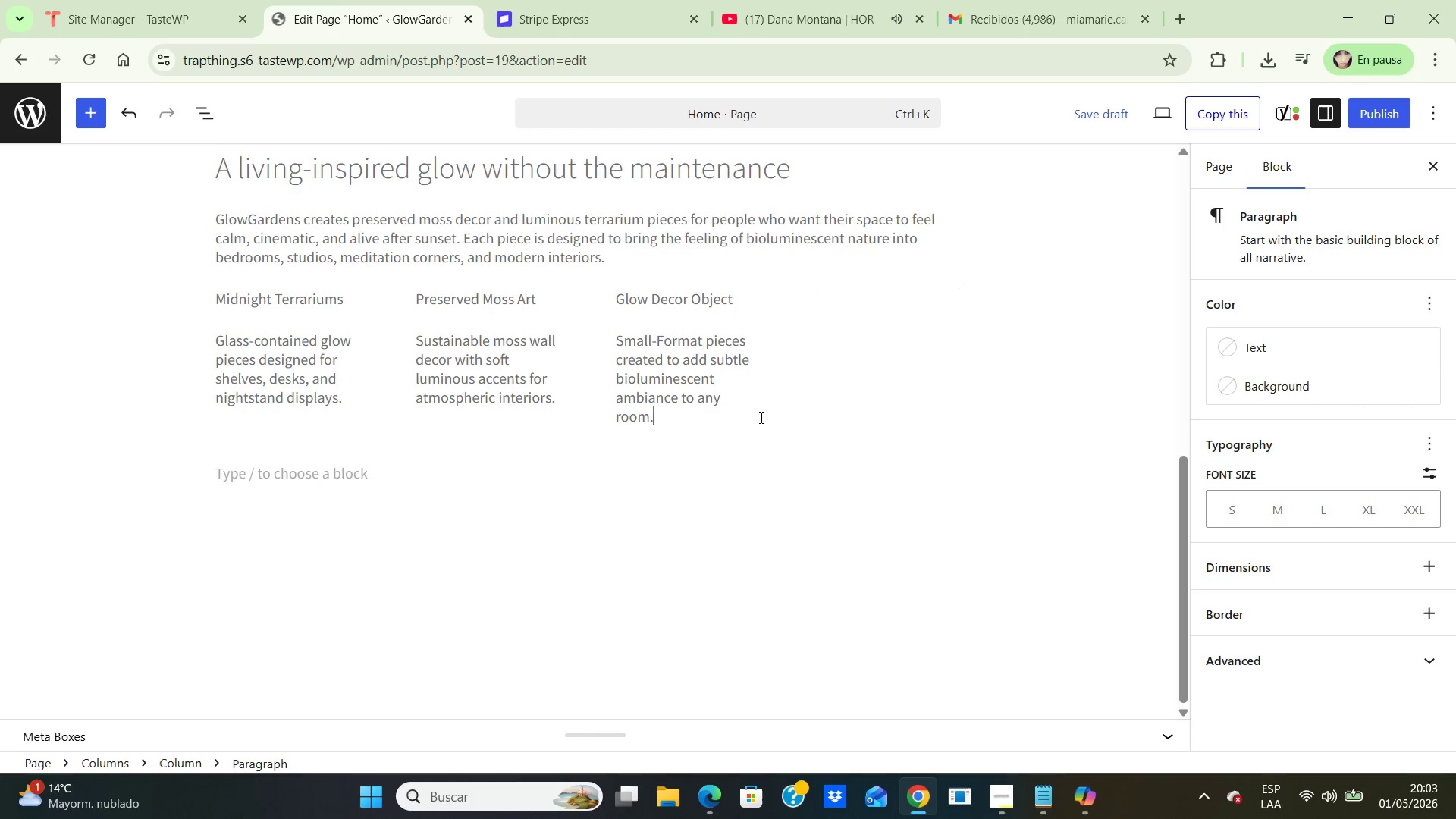 
key(Period)
 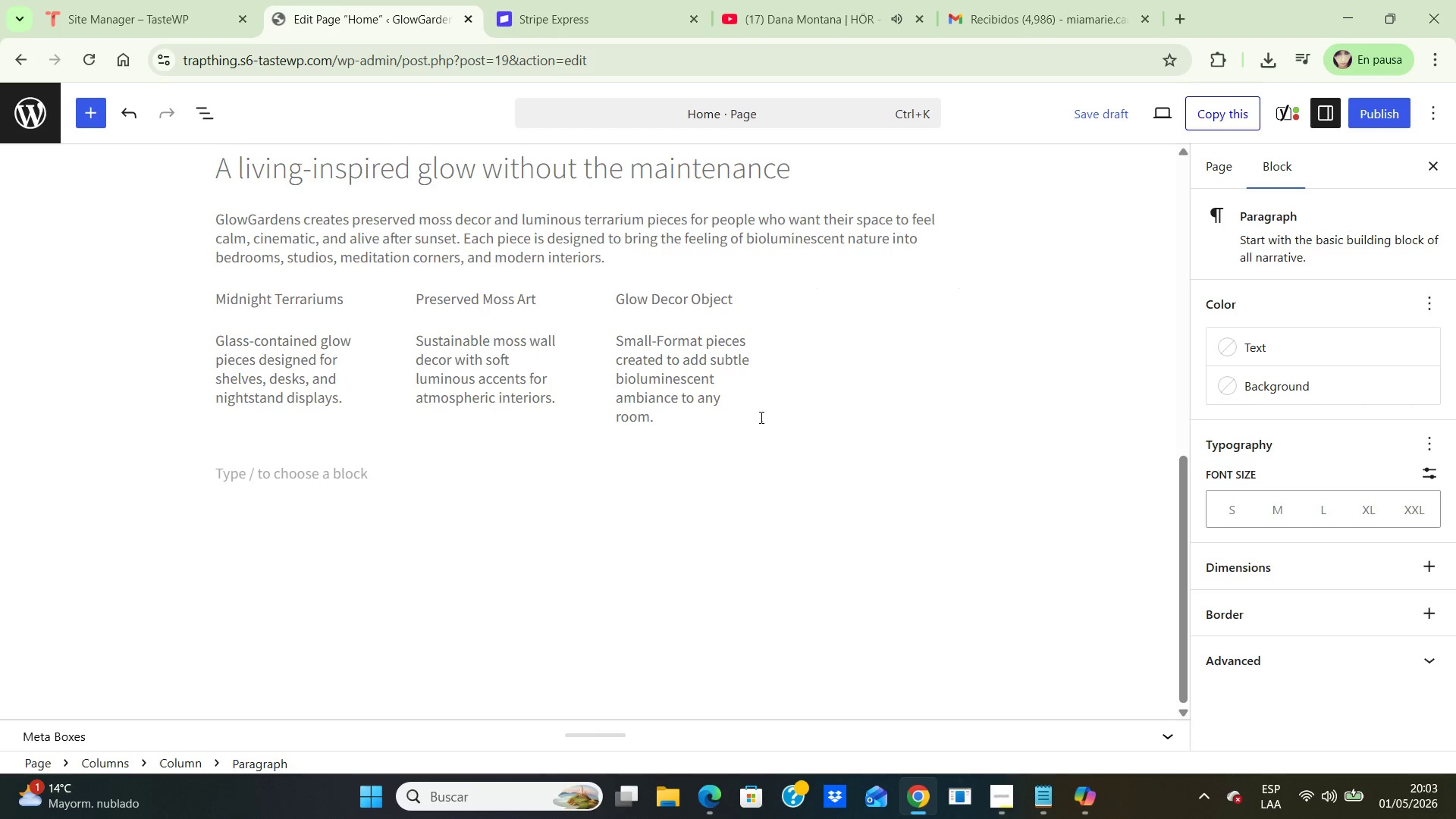 
wait(5.75)
 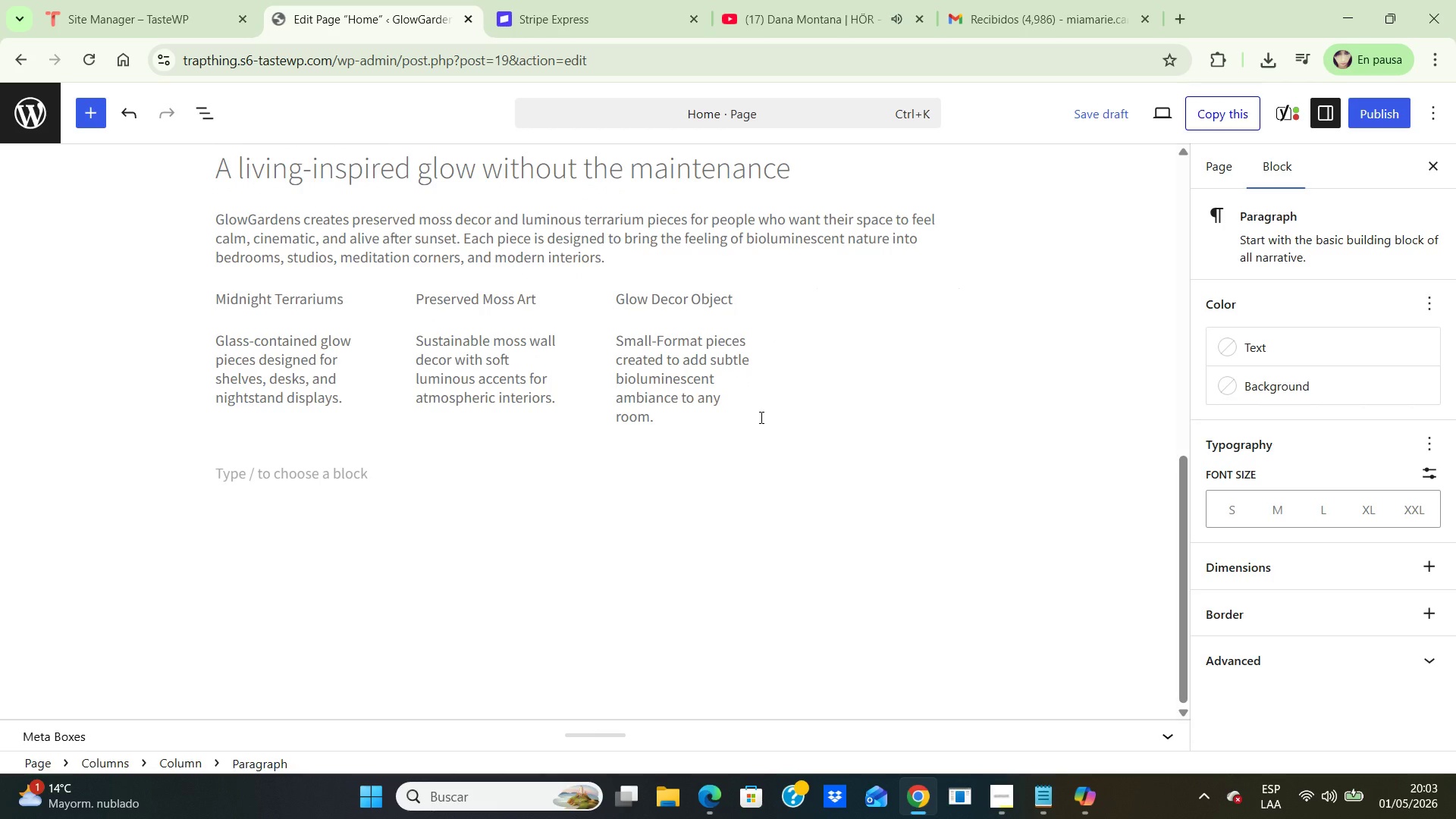 
left_click([393, 471])
 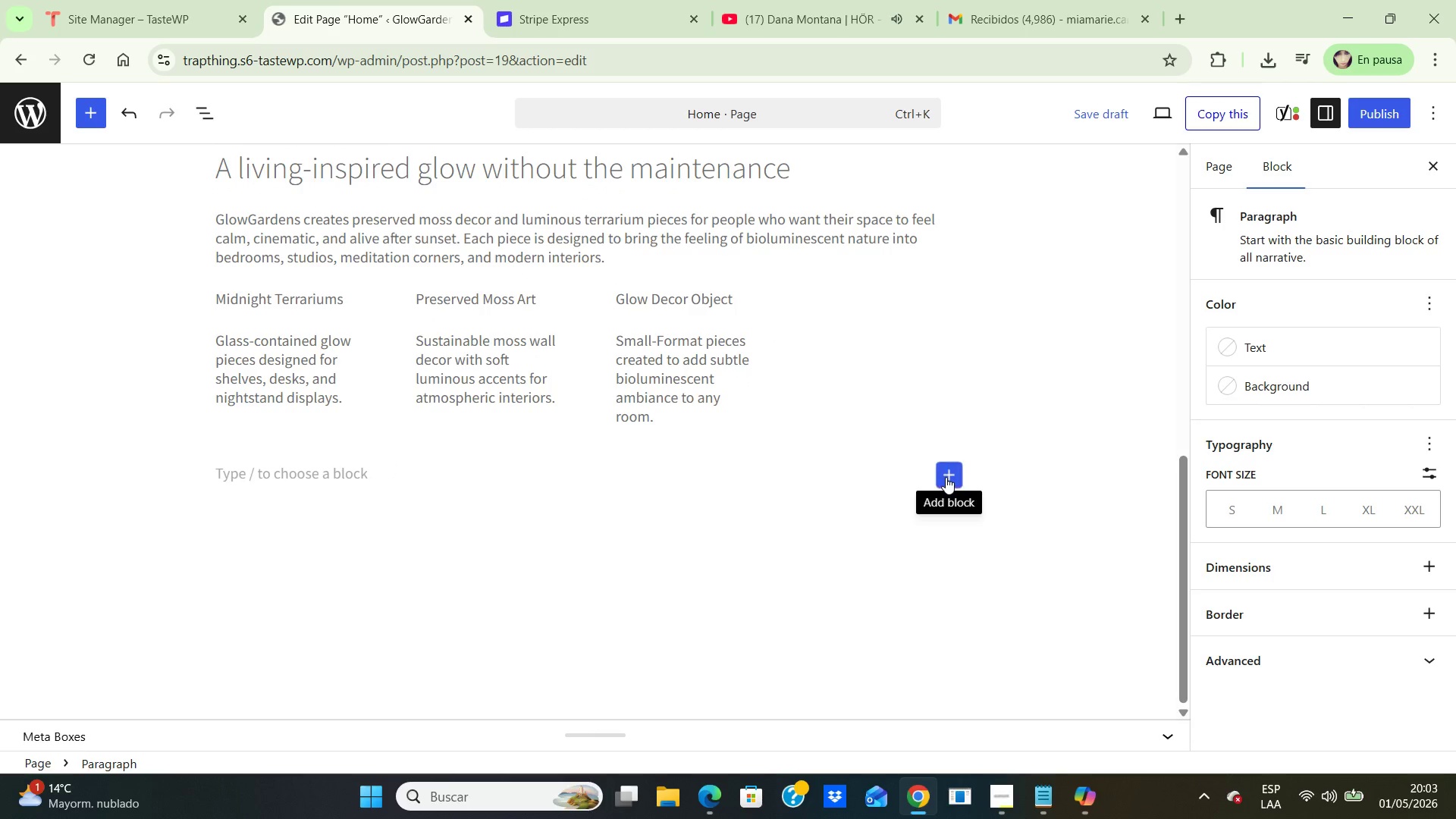 
left_click([946, 477])
 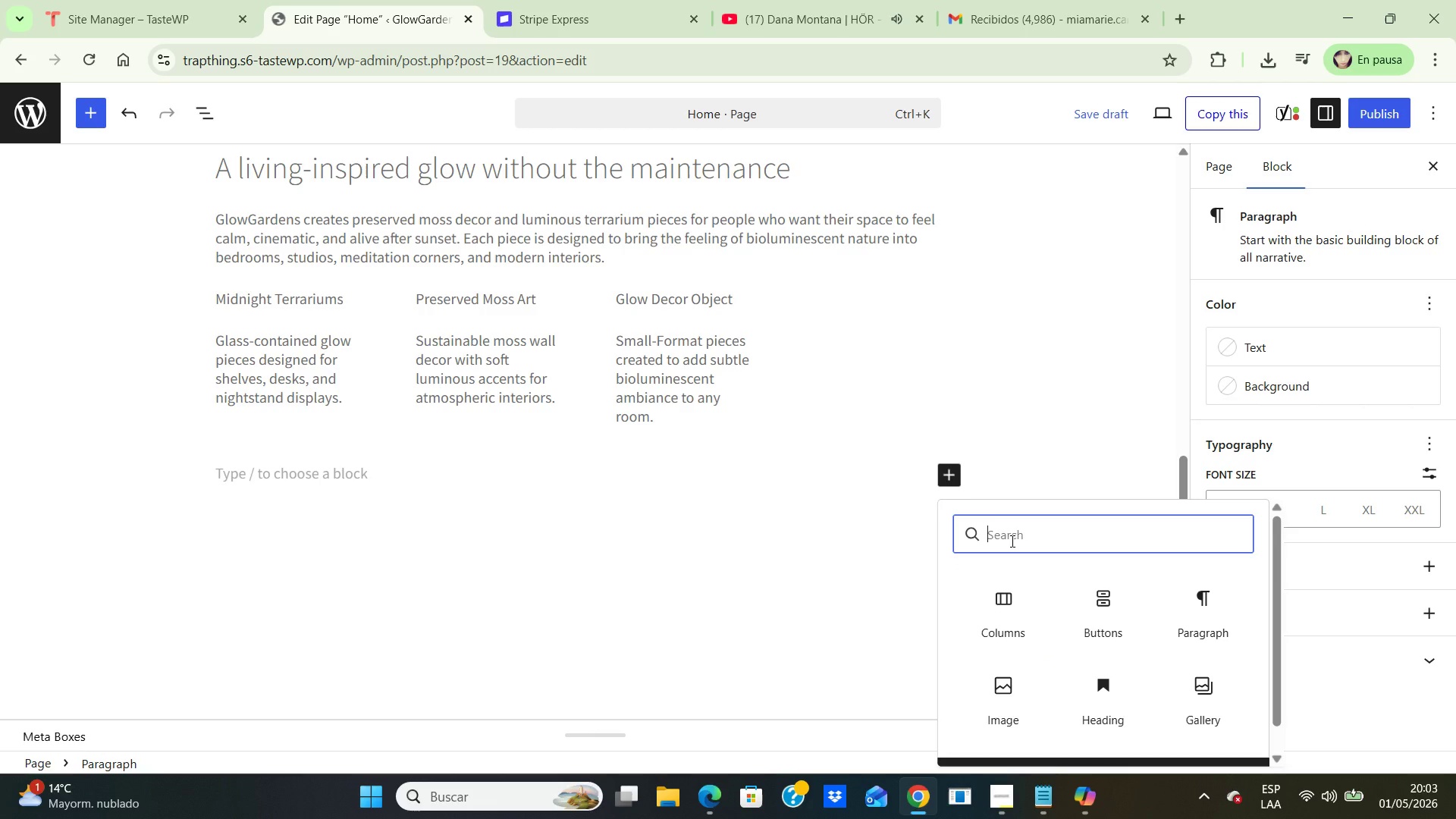 
left_click([1011, 541])
 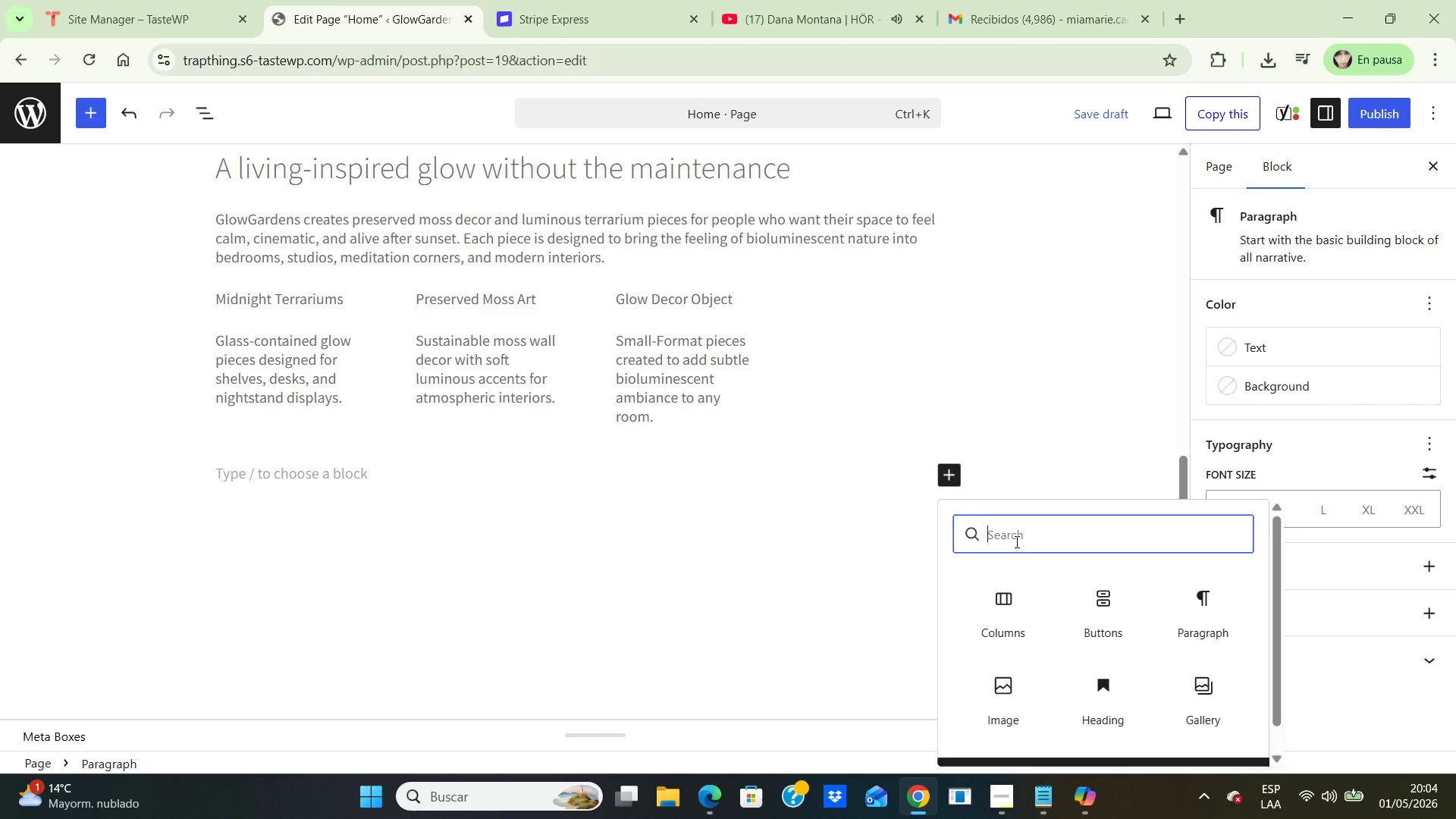 
type(coe)
 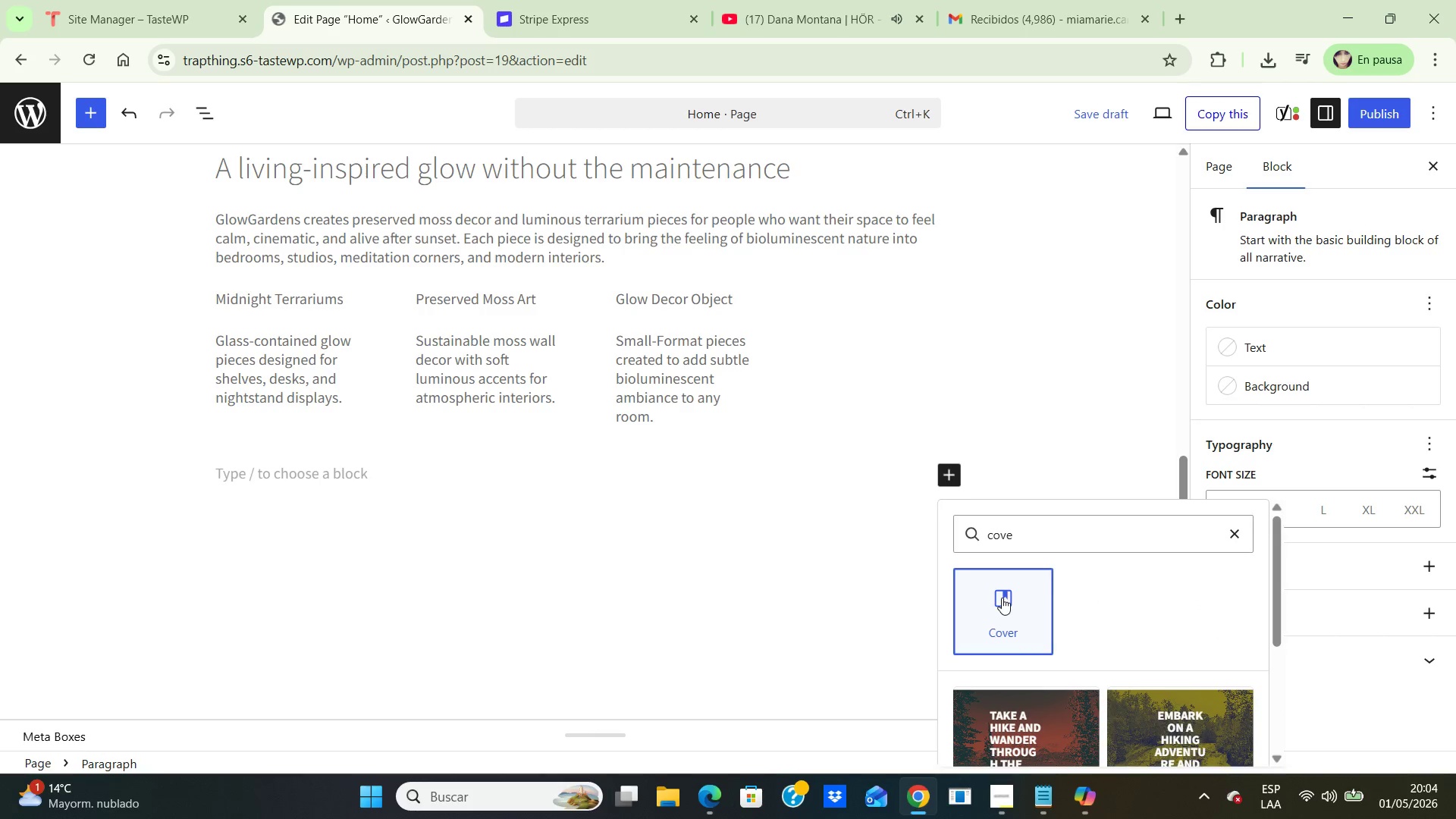 
left_click([1002, 598])
 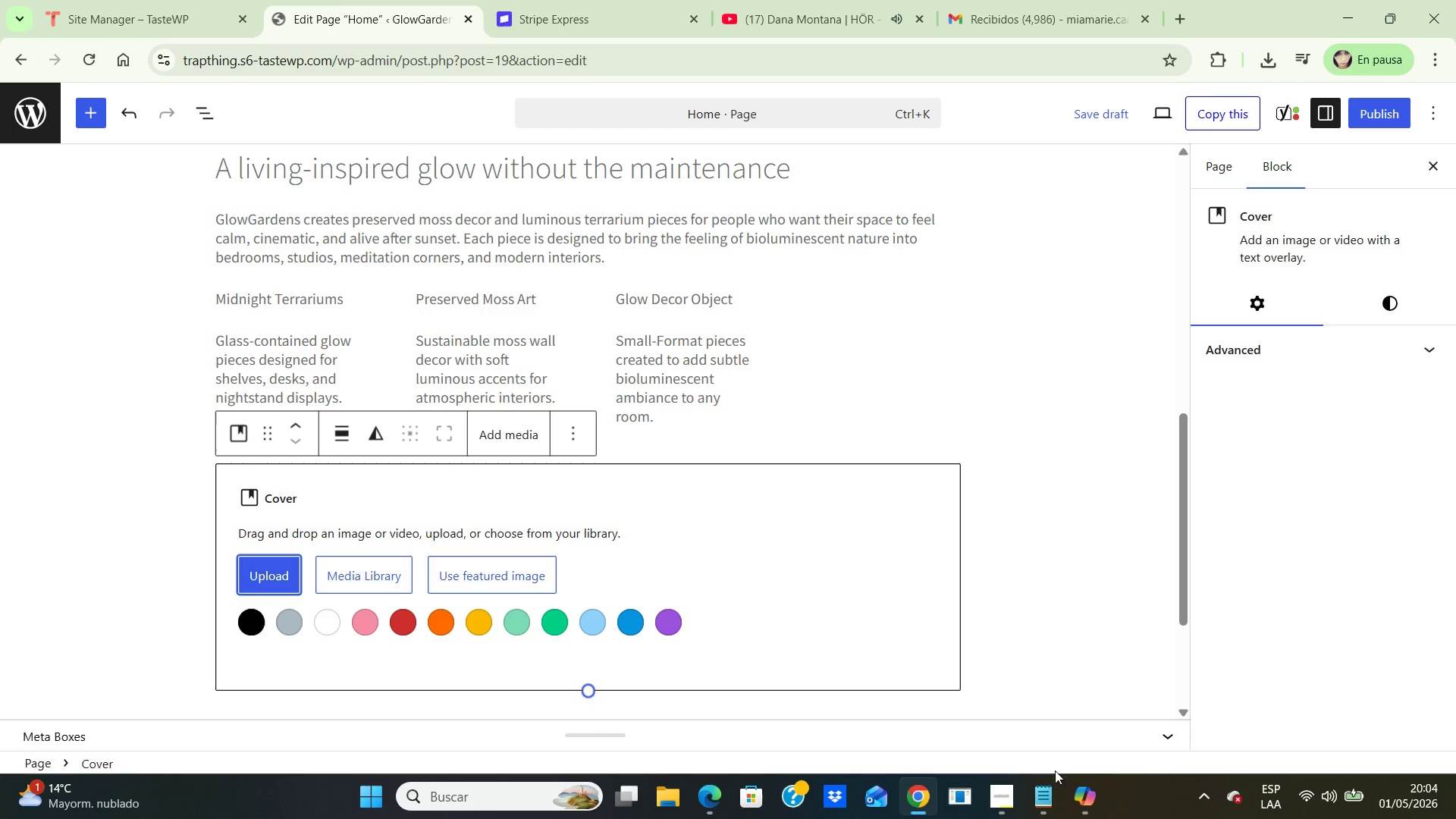 
wait(7.11)
 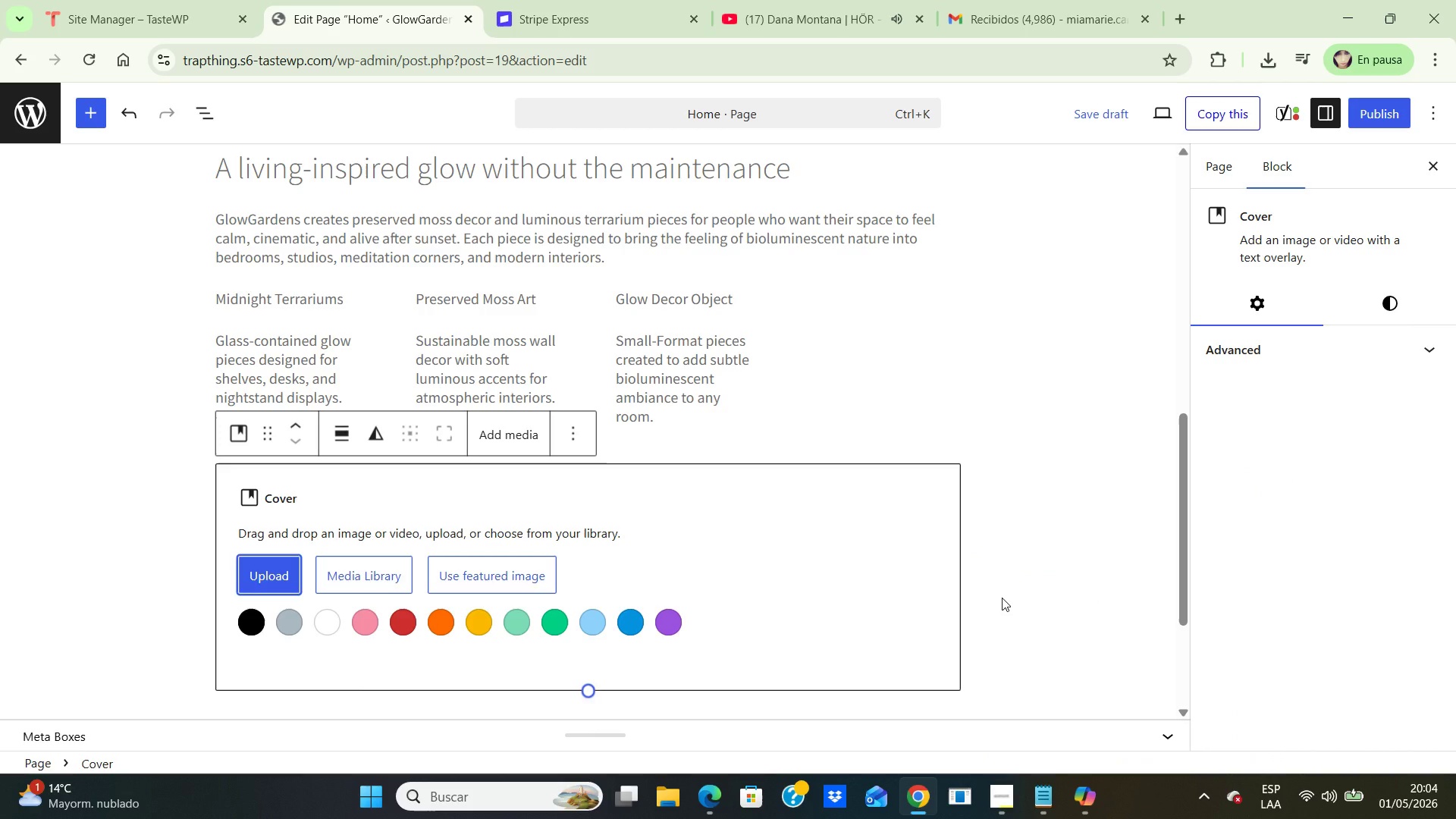 
left_click([1093, 797])
 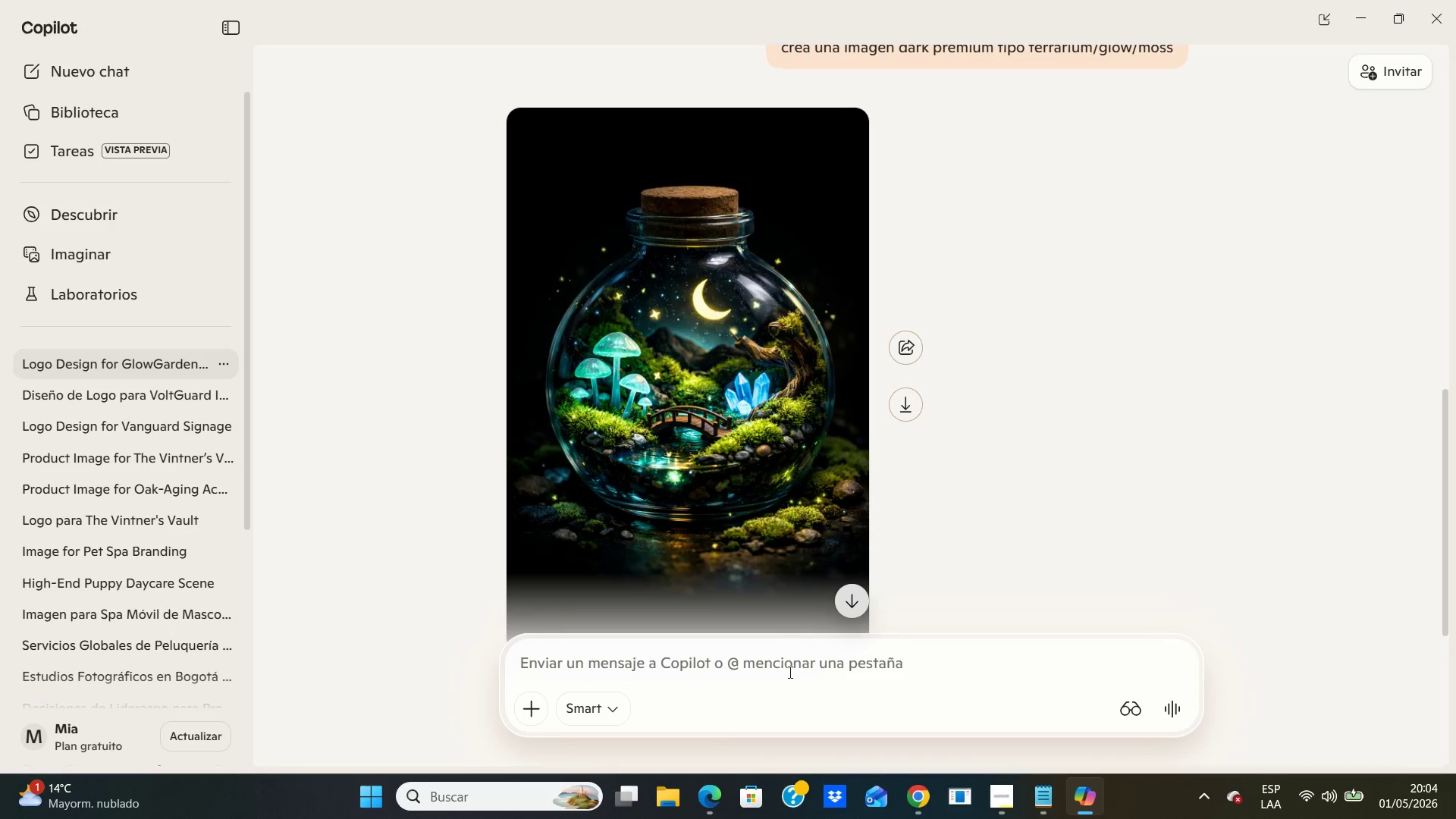 
left_click([789, 671])
 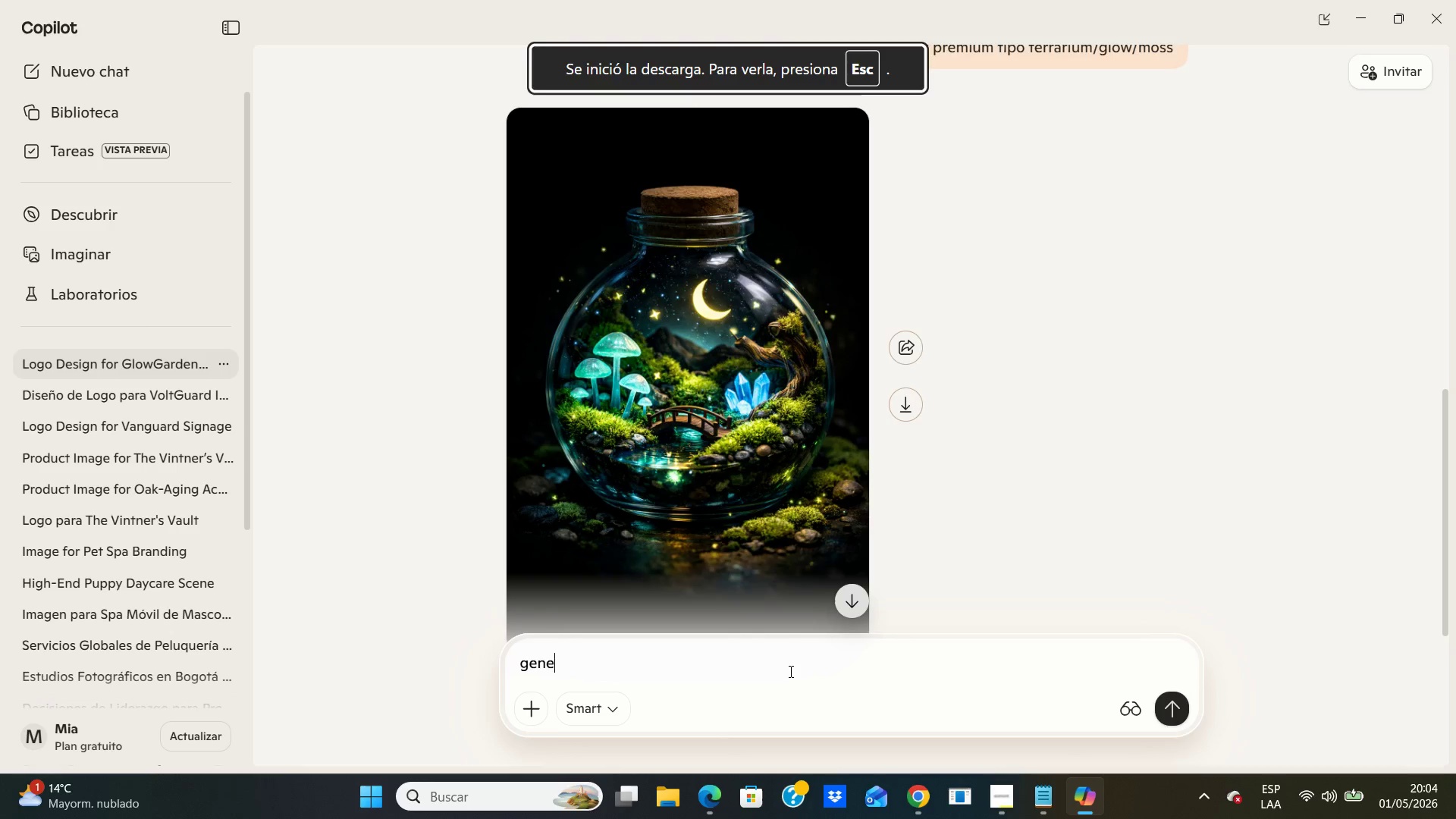 
type(genera otra imagen para ponerla en el home de mi pagina en woocommerce)
 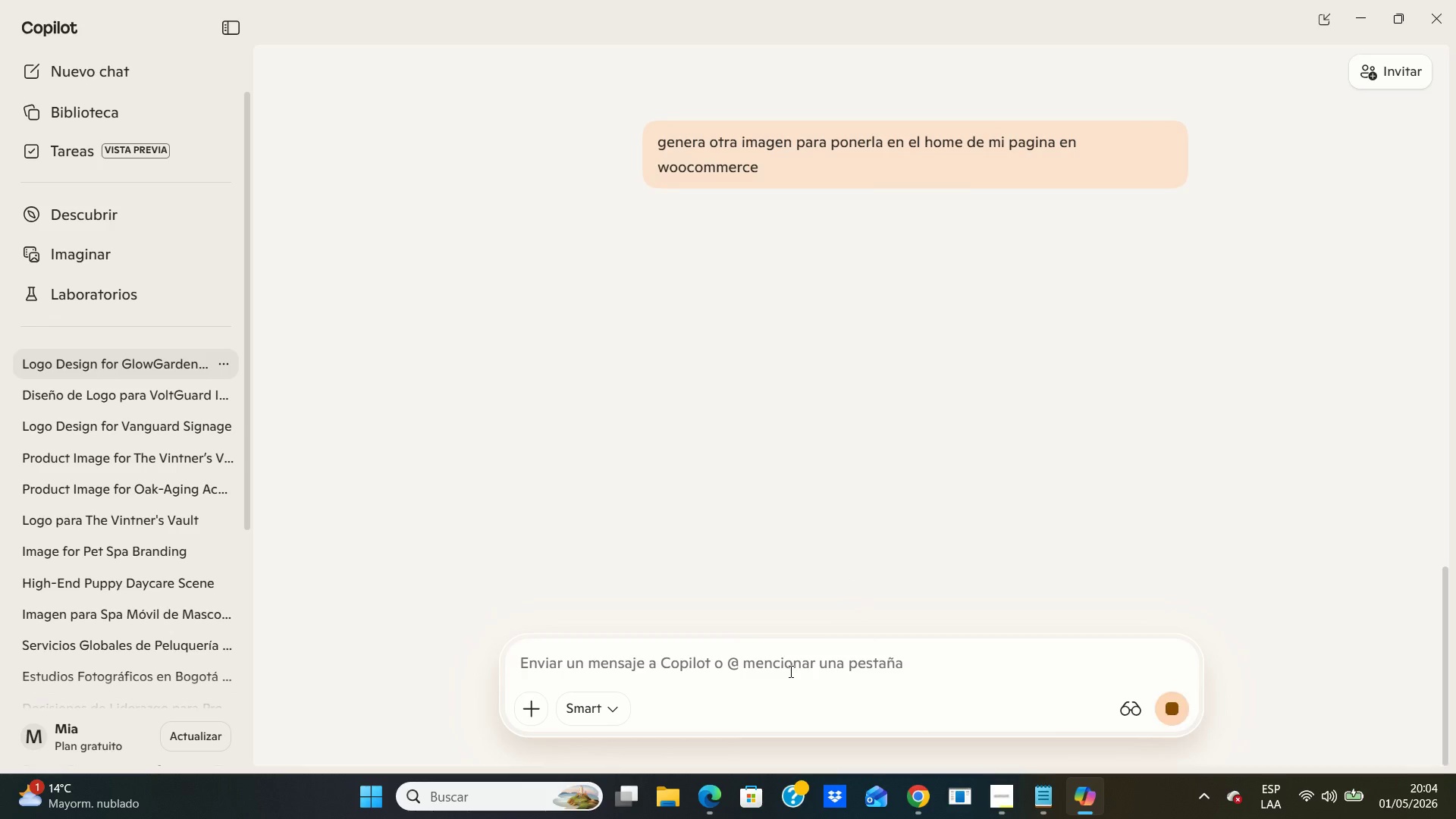 
key(Enter)
 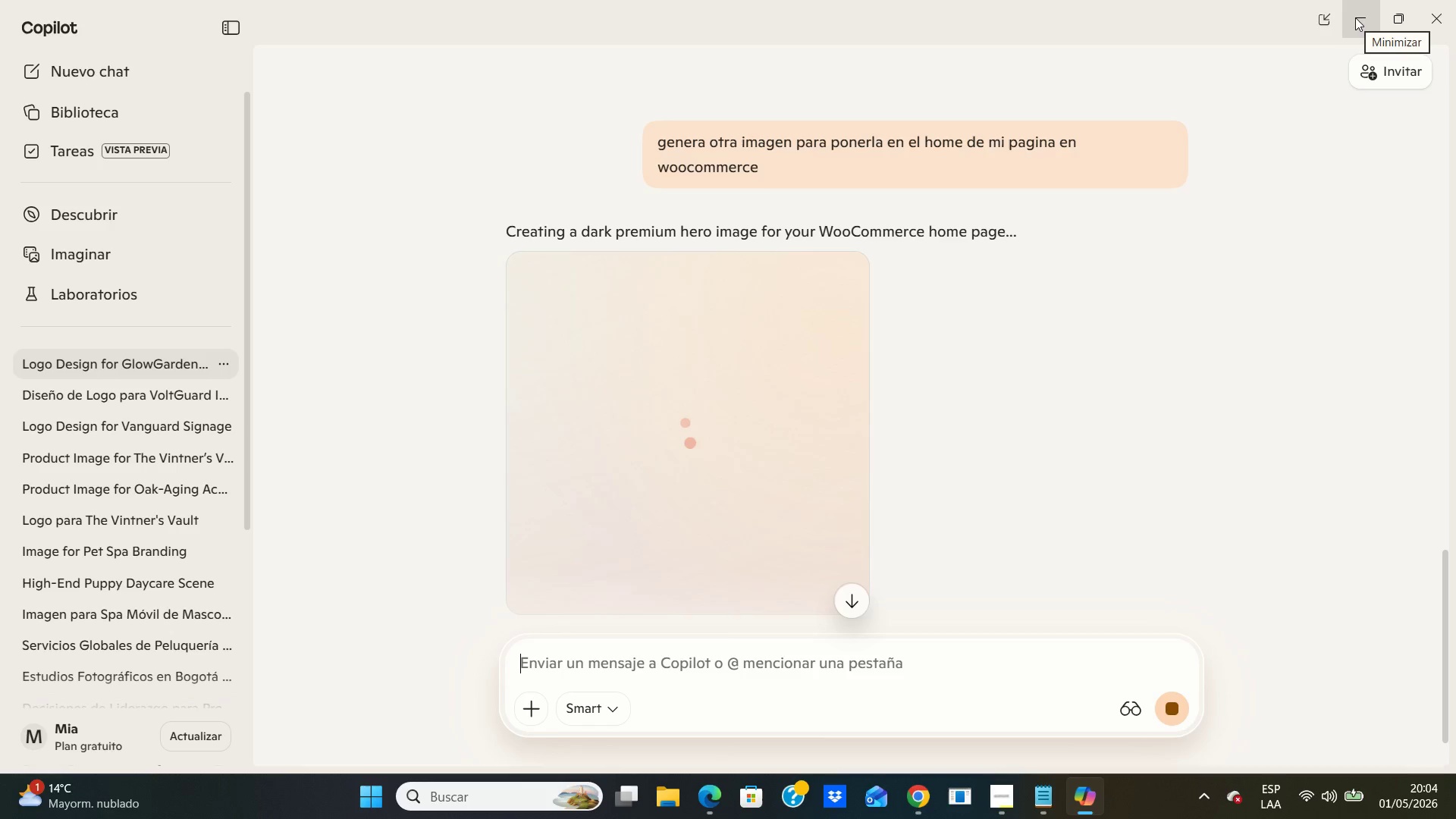 
wait(5.02)
 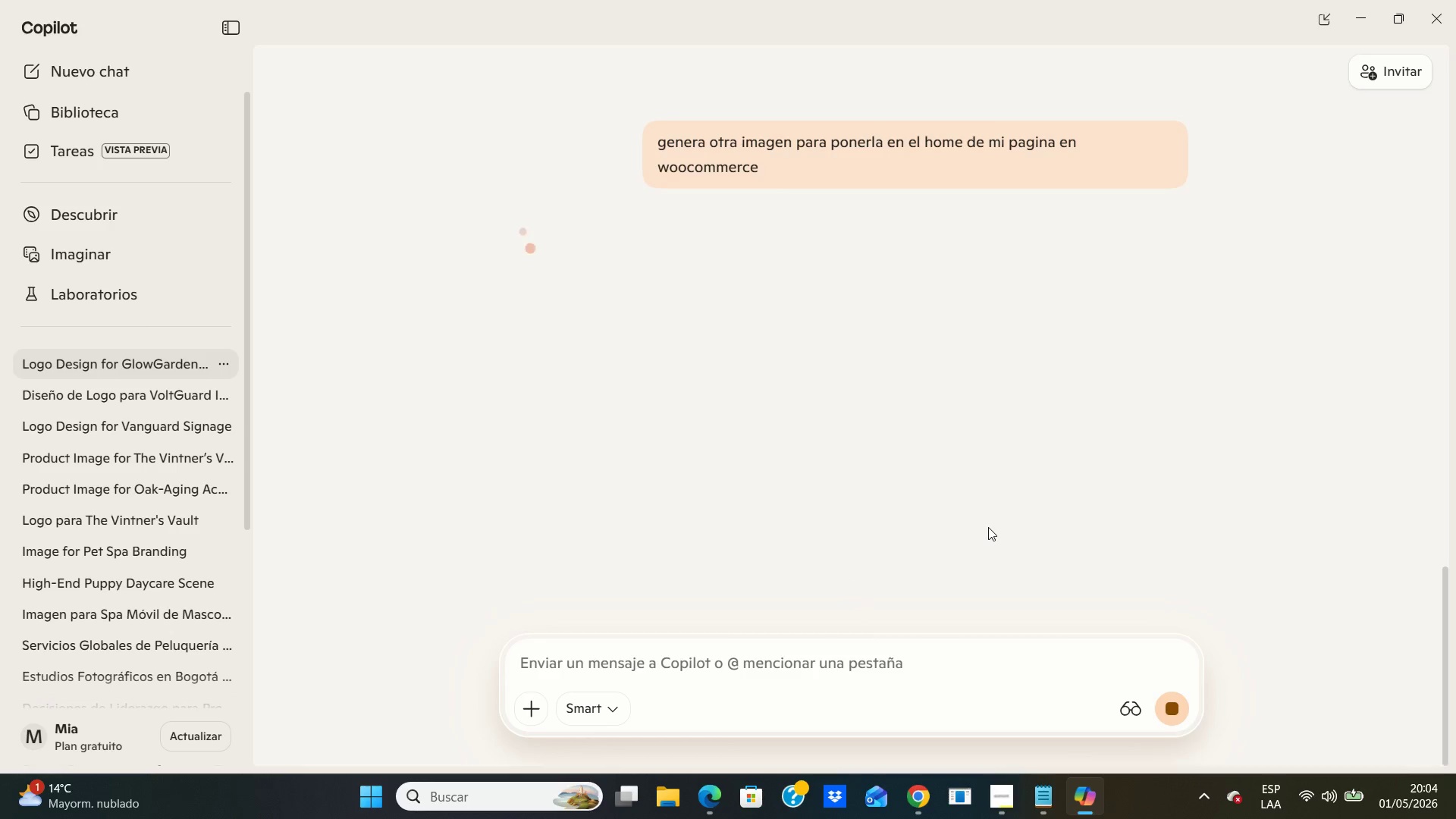 
left_click([1355, 17])
 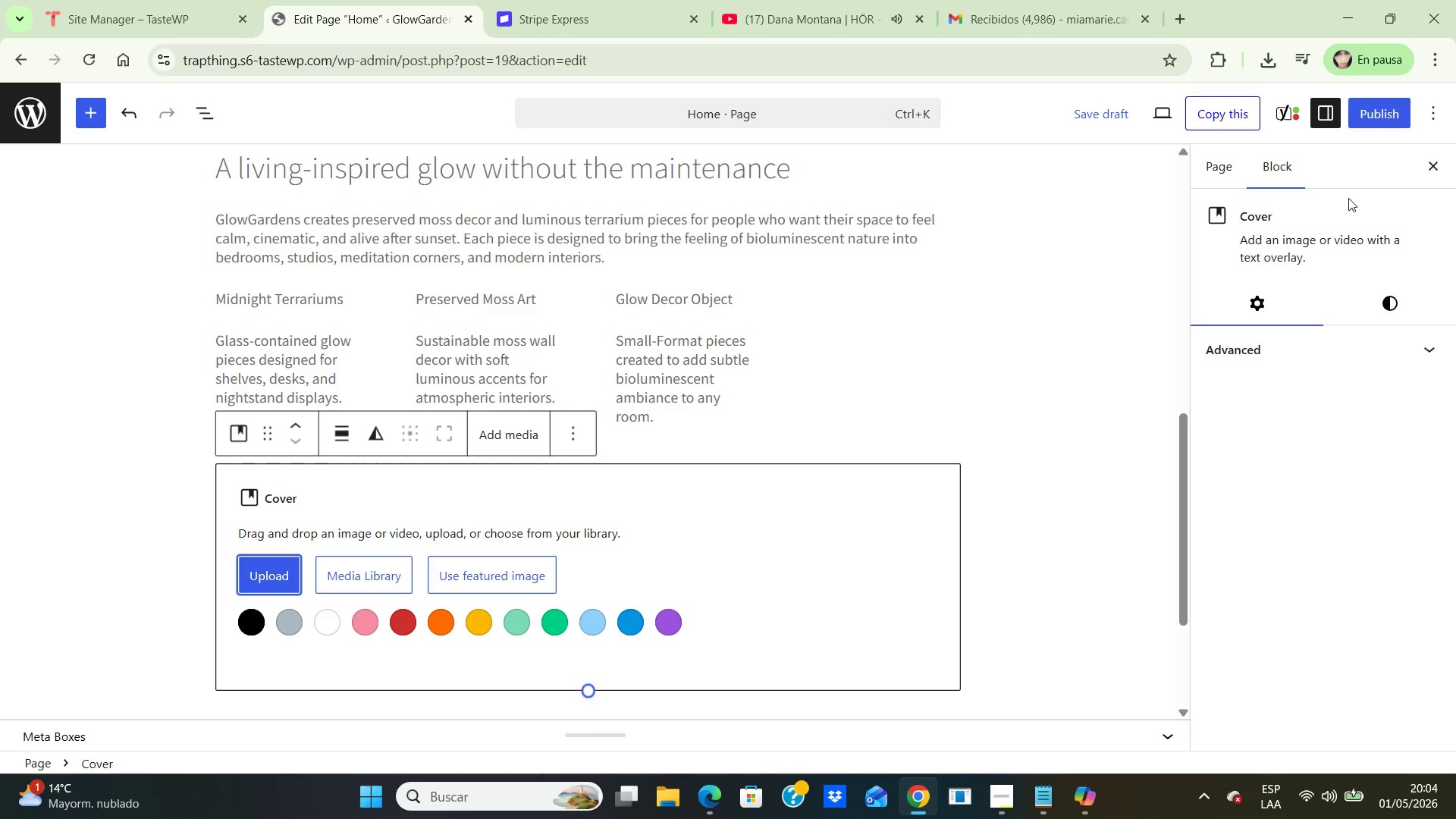 
wait(17.59)
 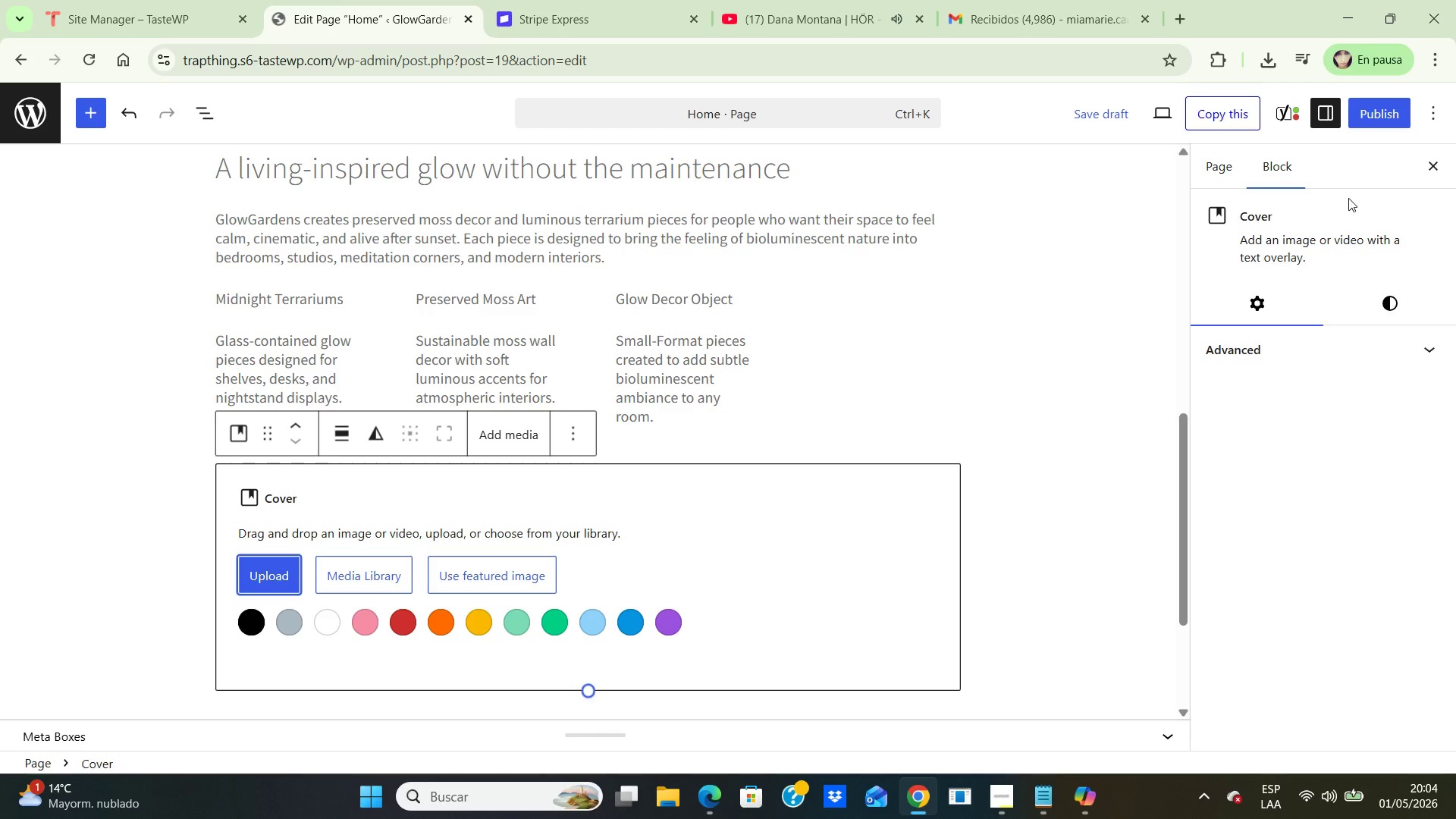 
left_click([1018, 5])
 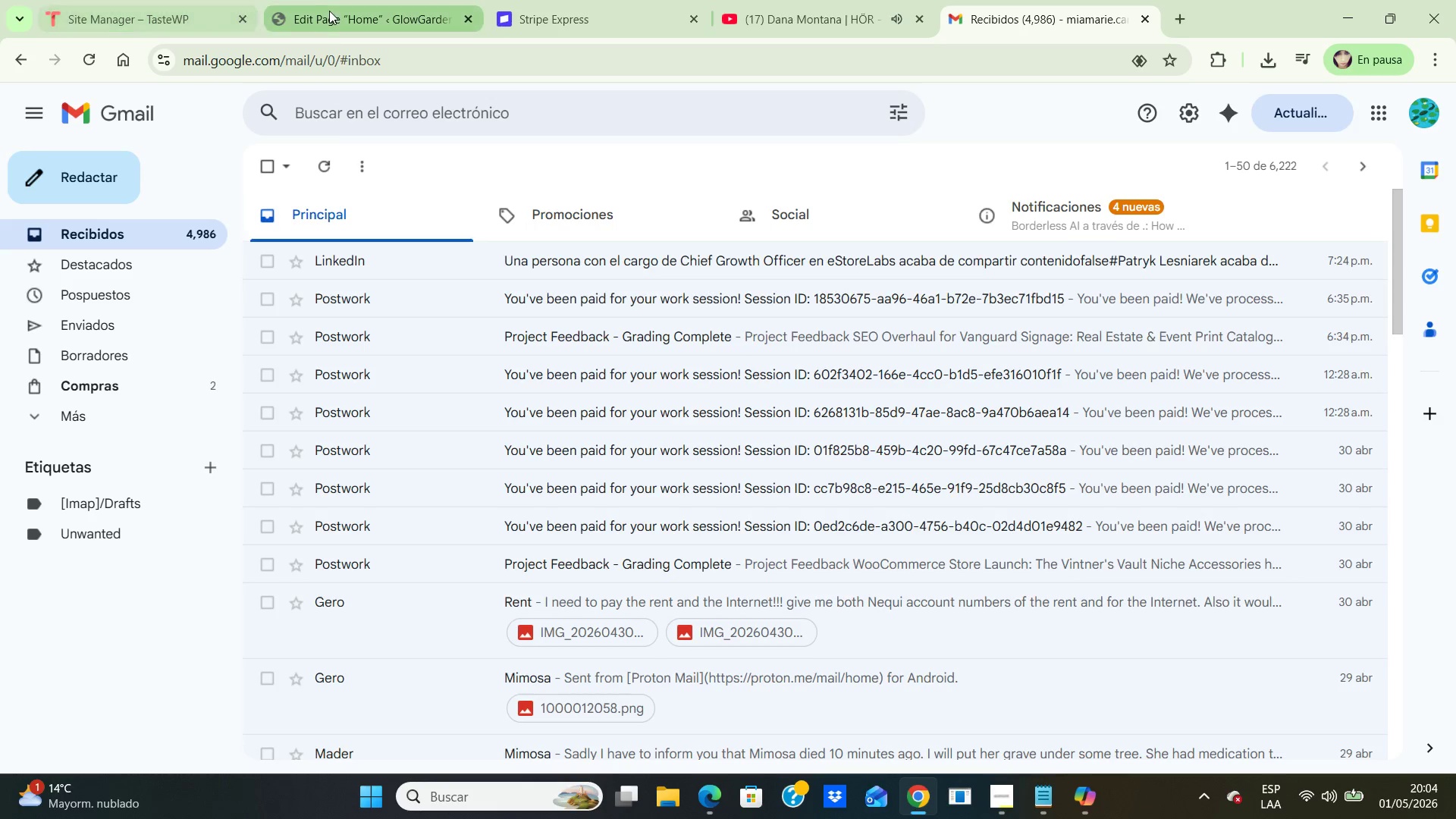 
left_click([336, 10])
 